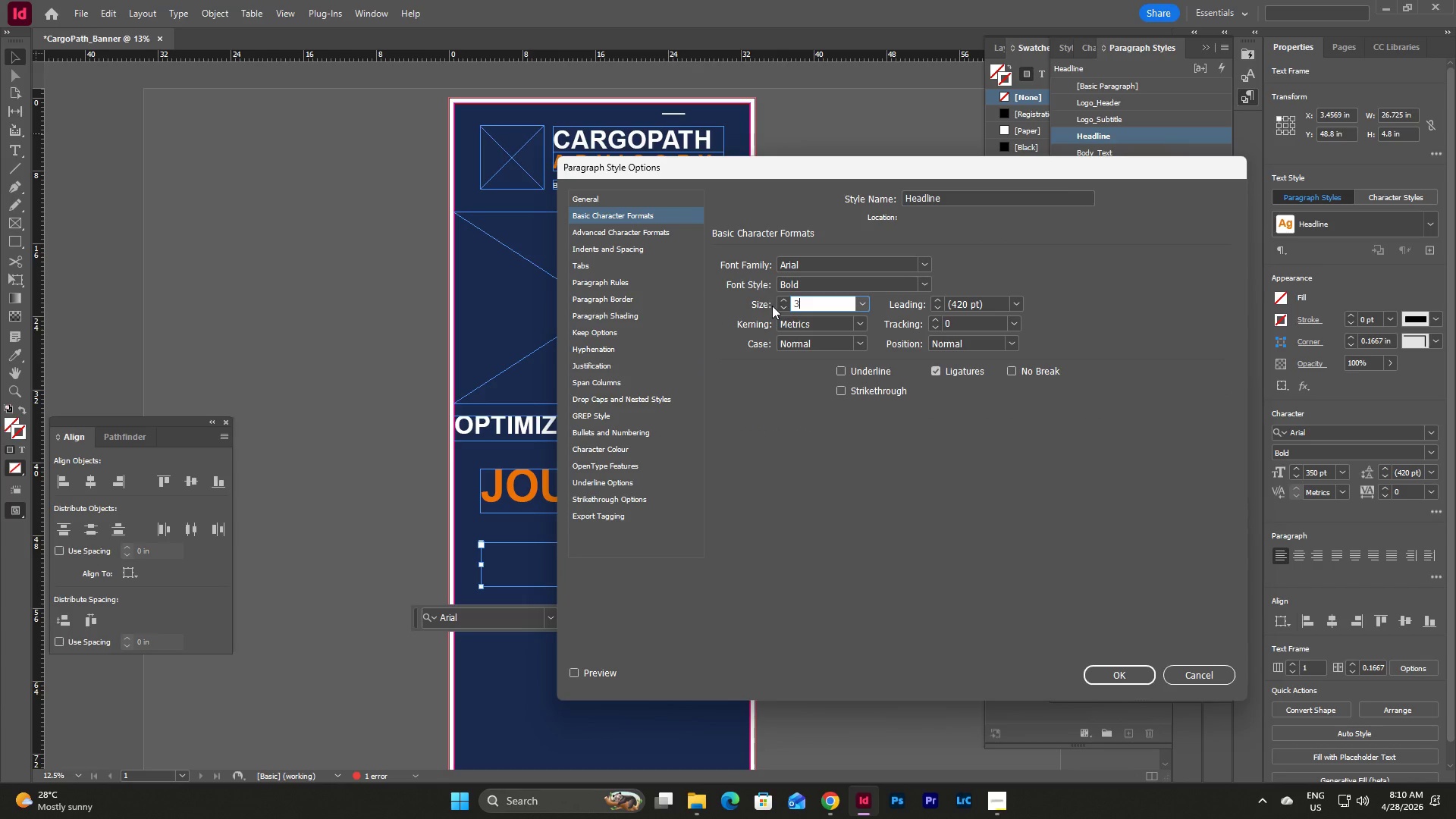 
key(Numpad0)
 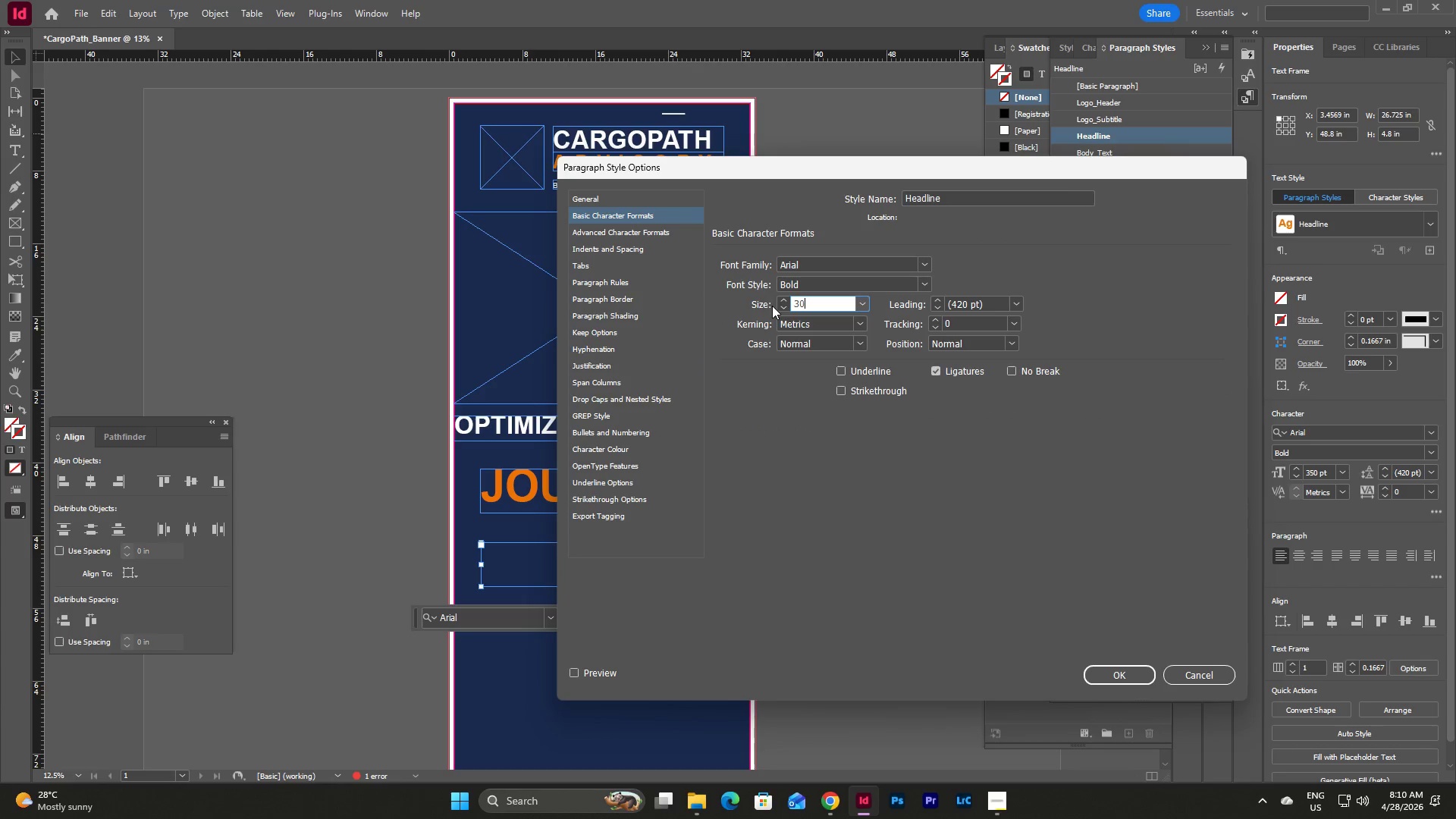 
key(Numpad0)
 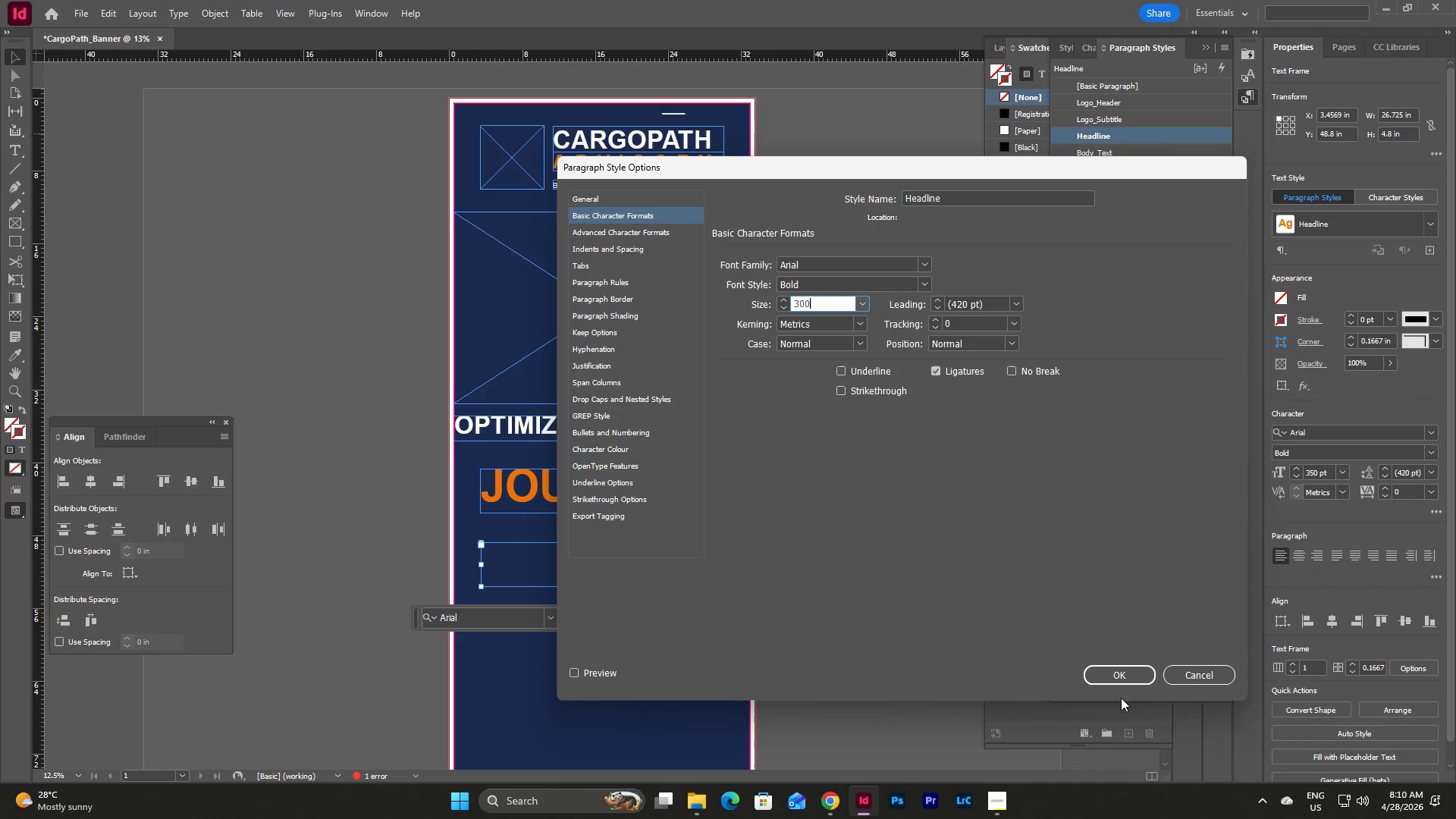 
left_click([1122, 670])
 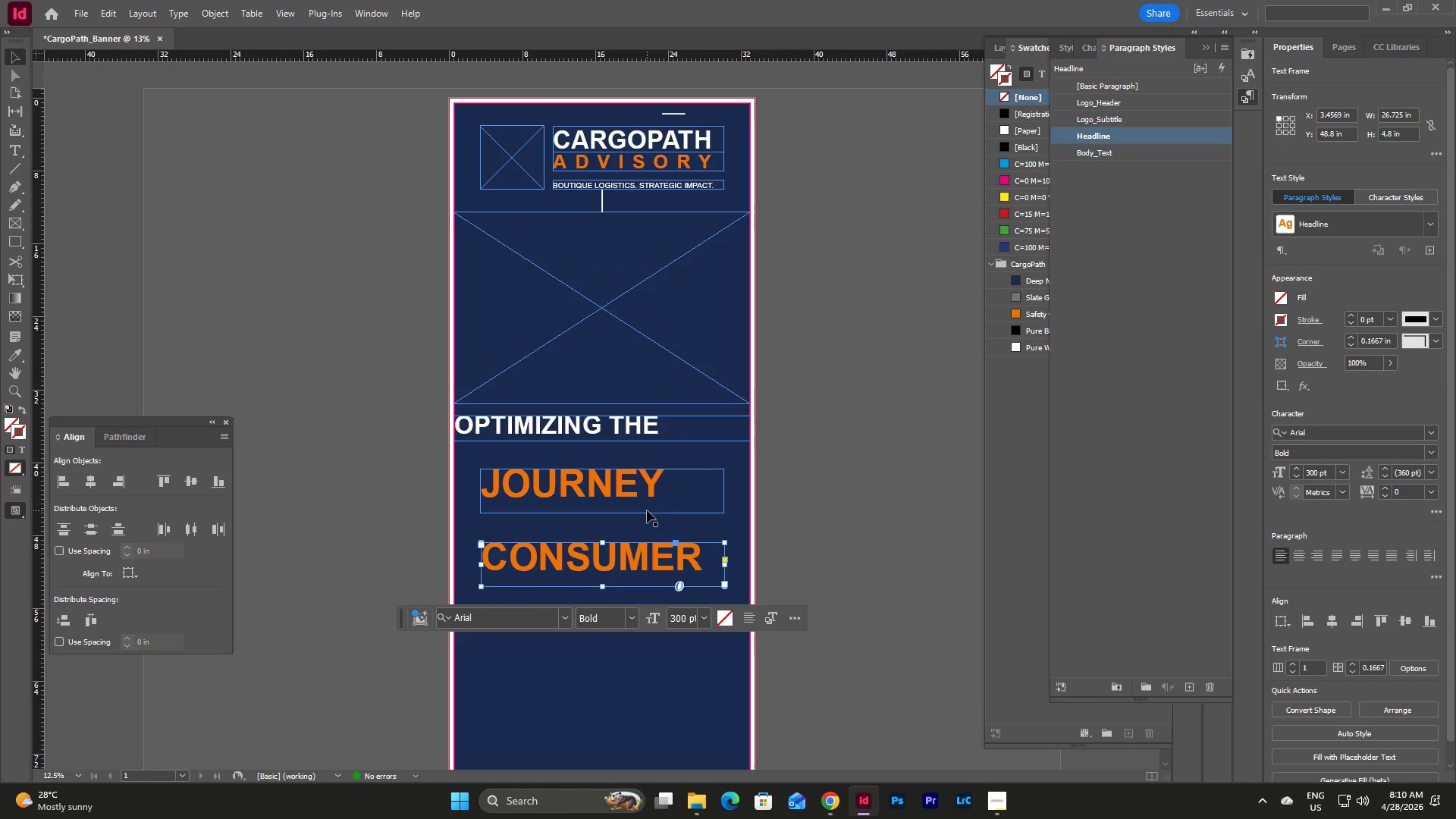 
left_click([670, 675])
 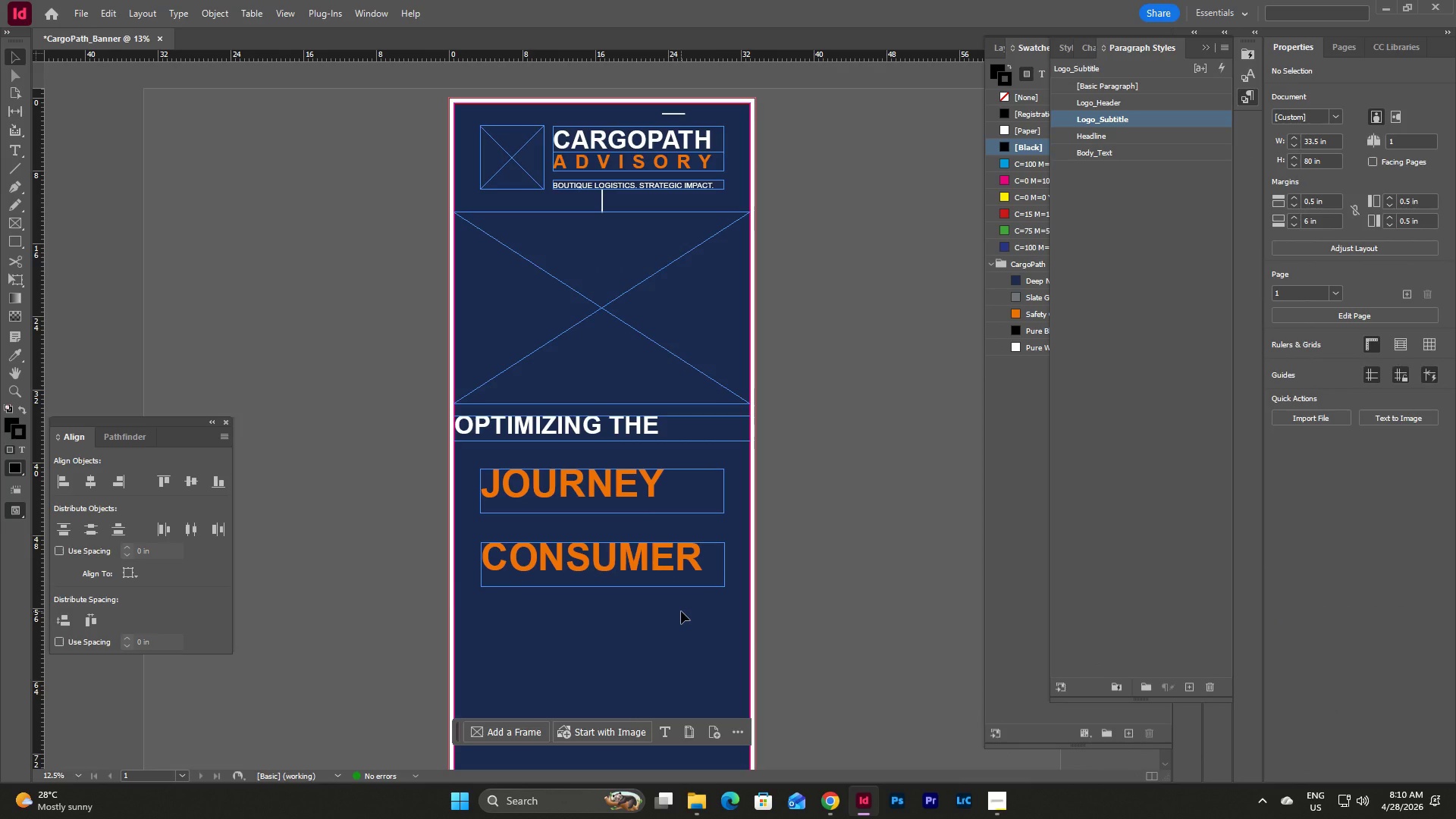 
scroll: coordinate [681, 611], scroll_direction: down, amount: 2.0
 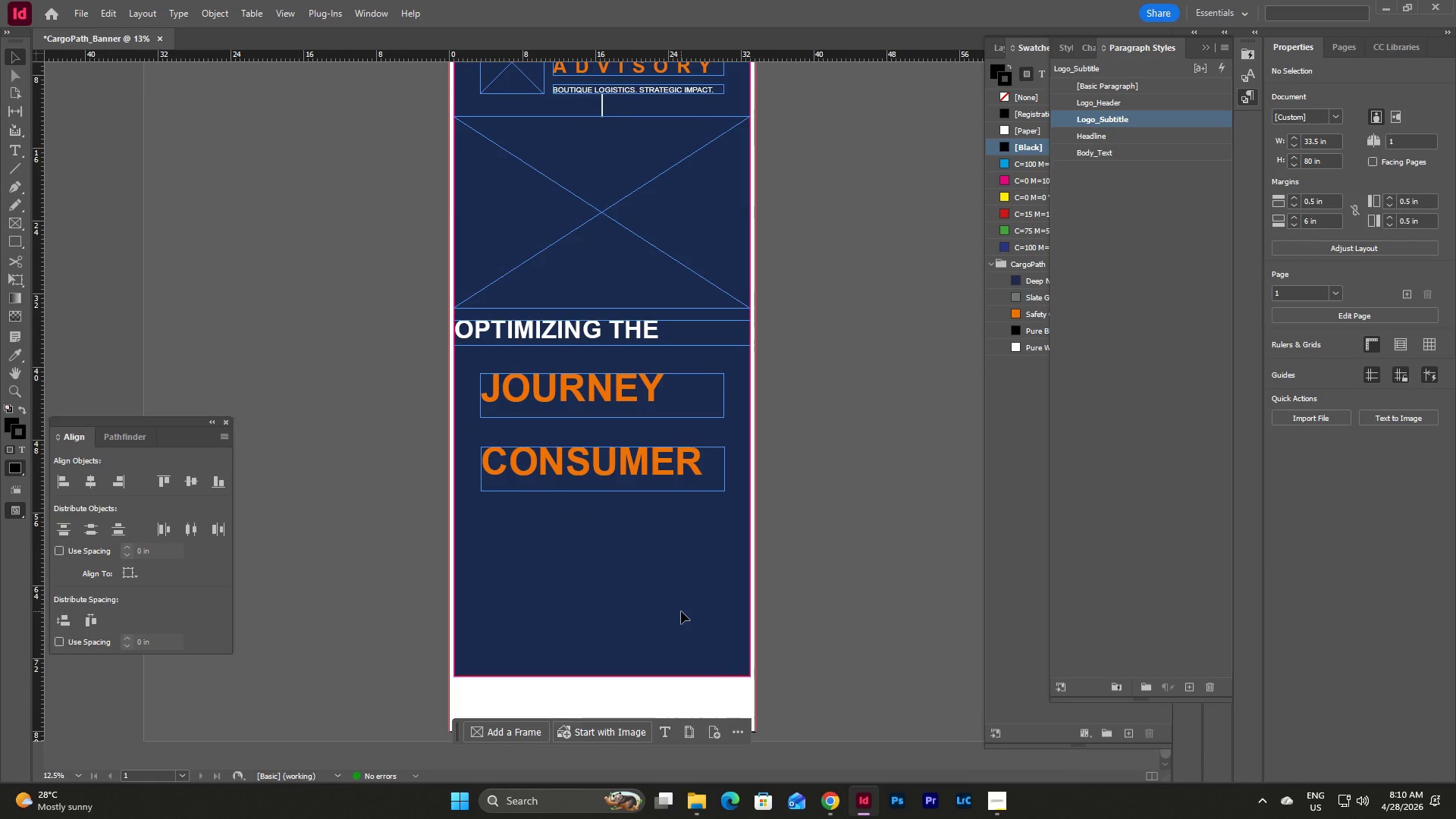 
scroll: coordinate [681, 611], scroll_direction: up, amount: 1.0
 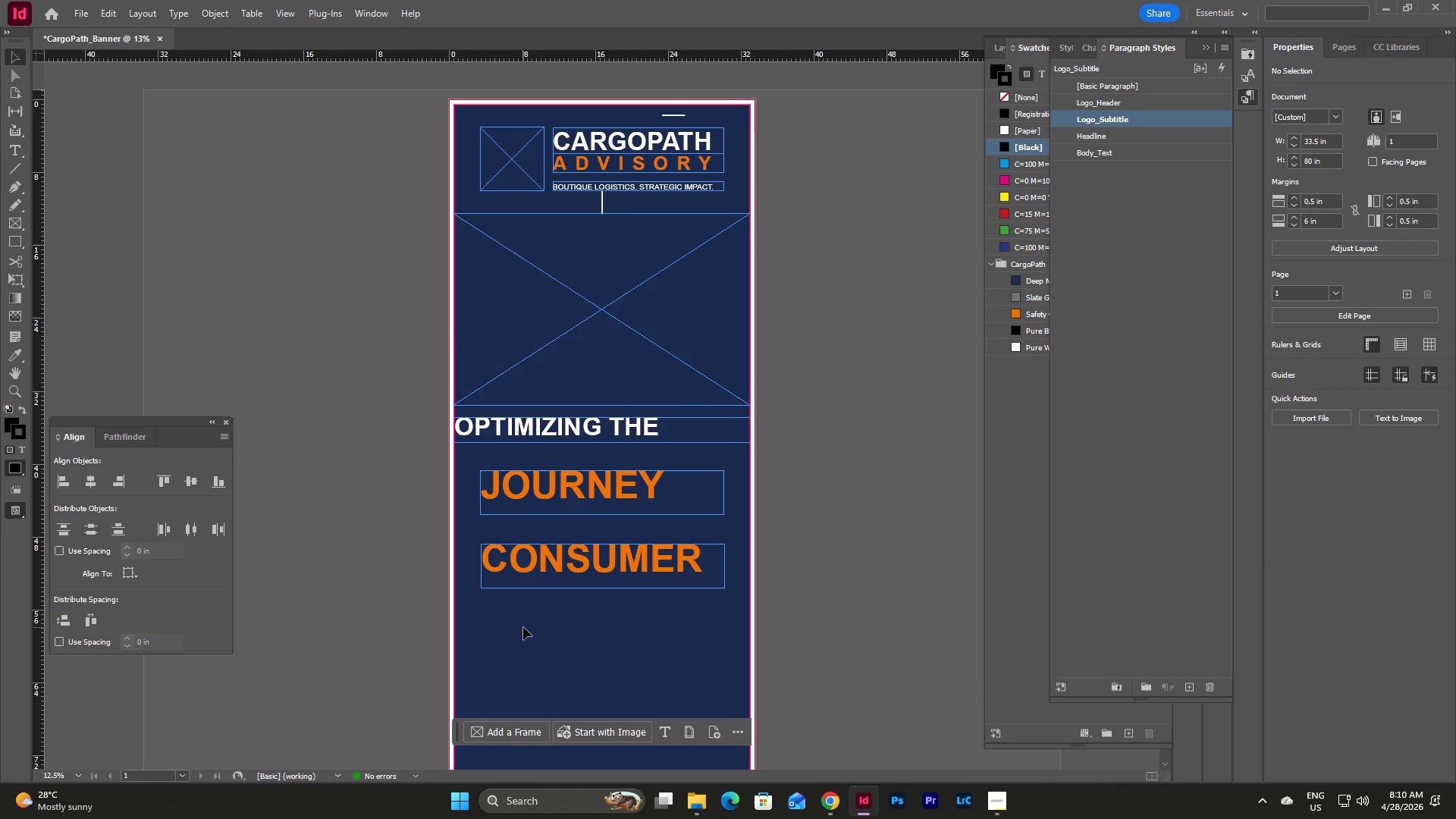 
left_click([523, 627])
 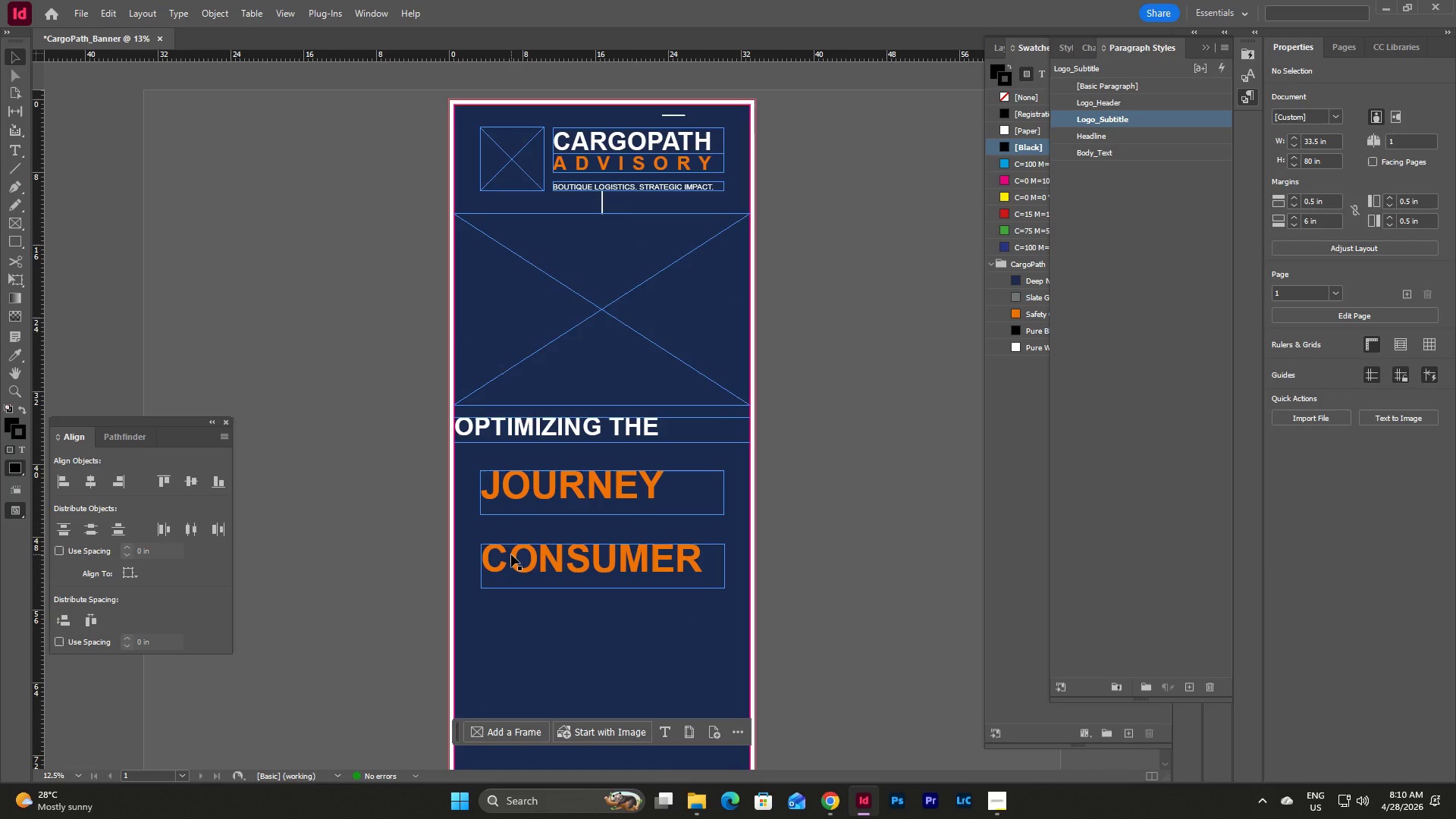 
left_click([511, 554])
 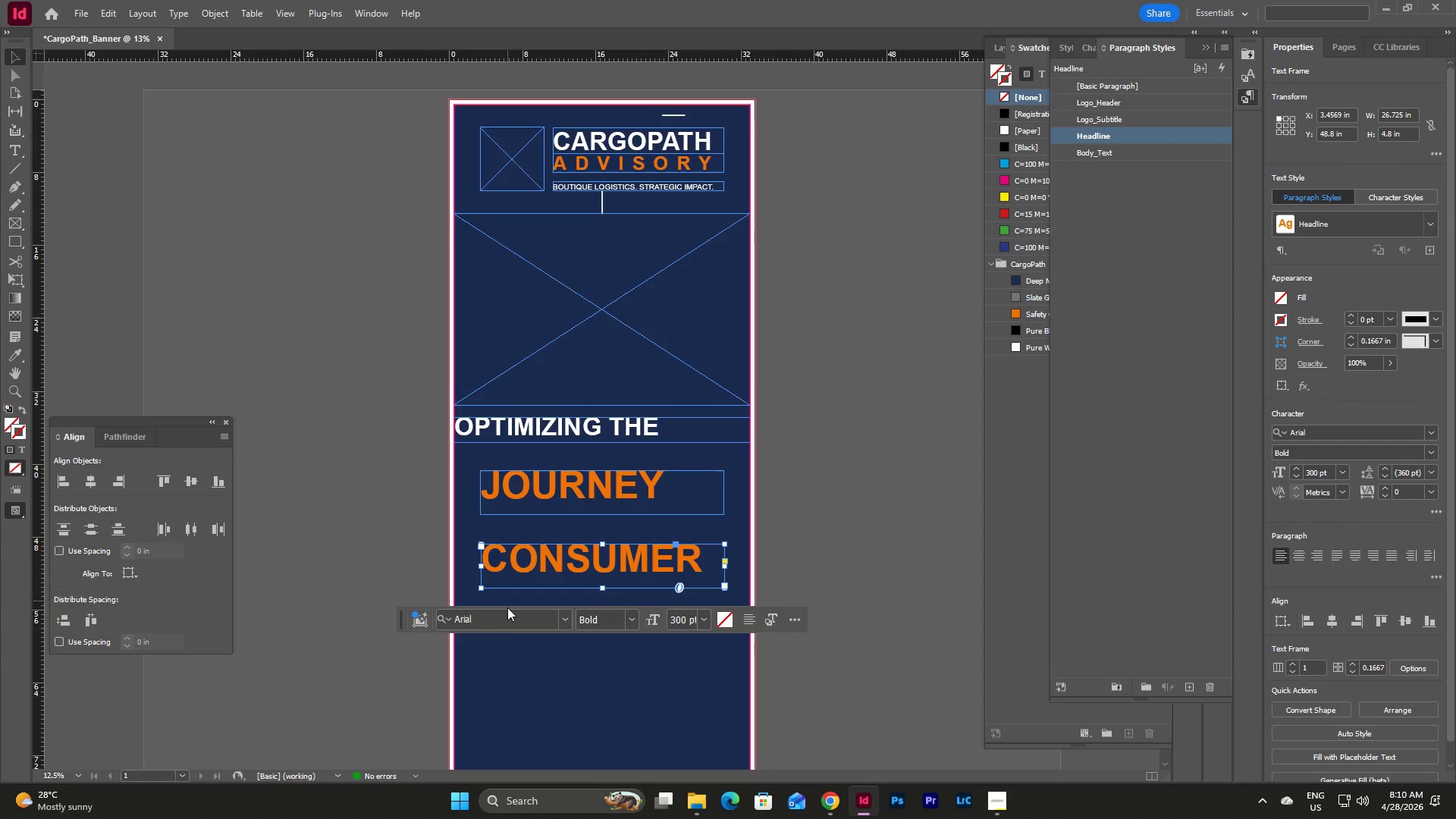 
left_click([519, 657])
 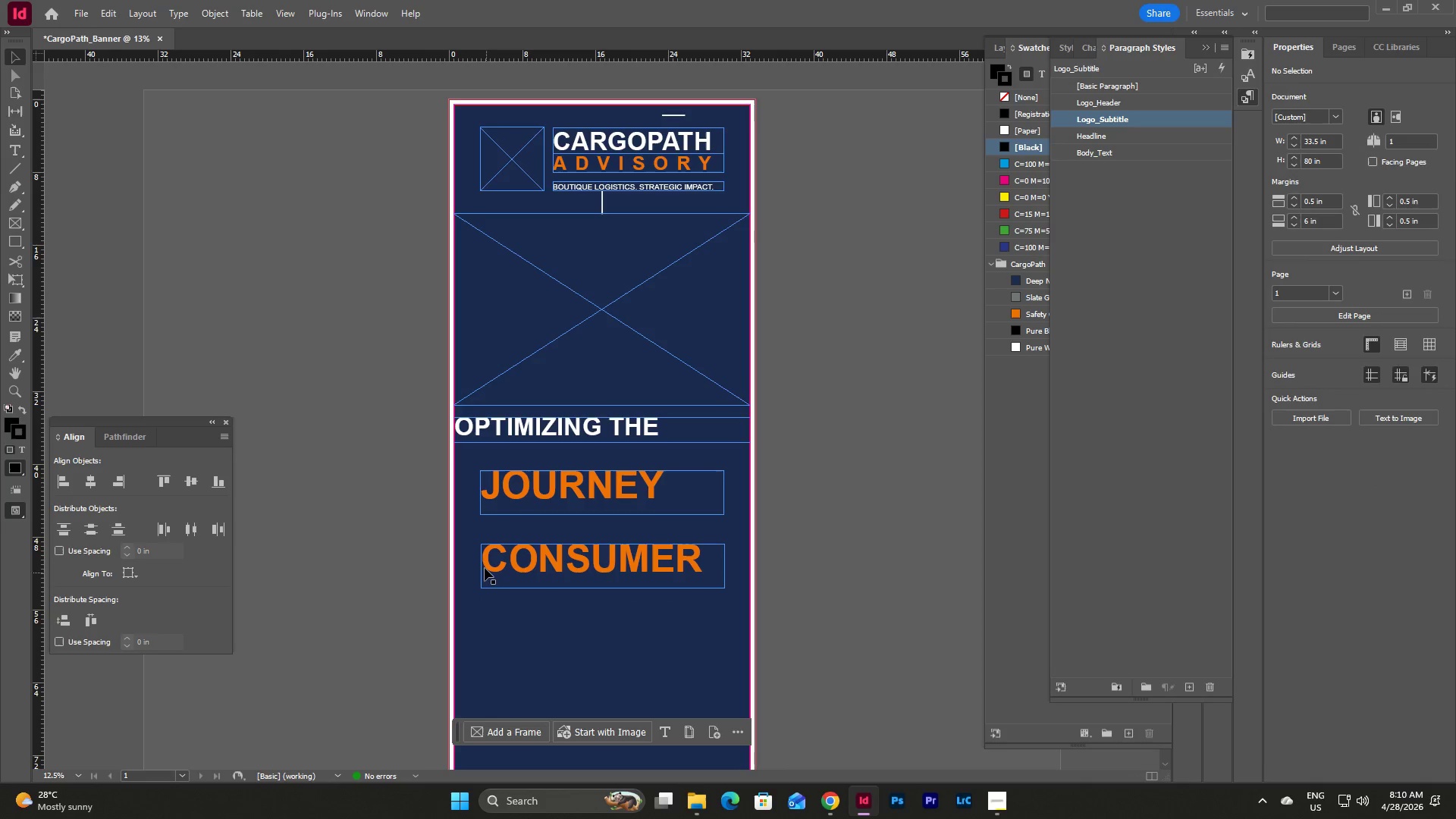 
left_click([483, 564])
 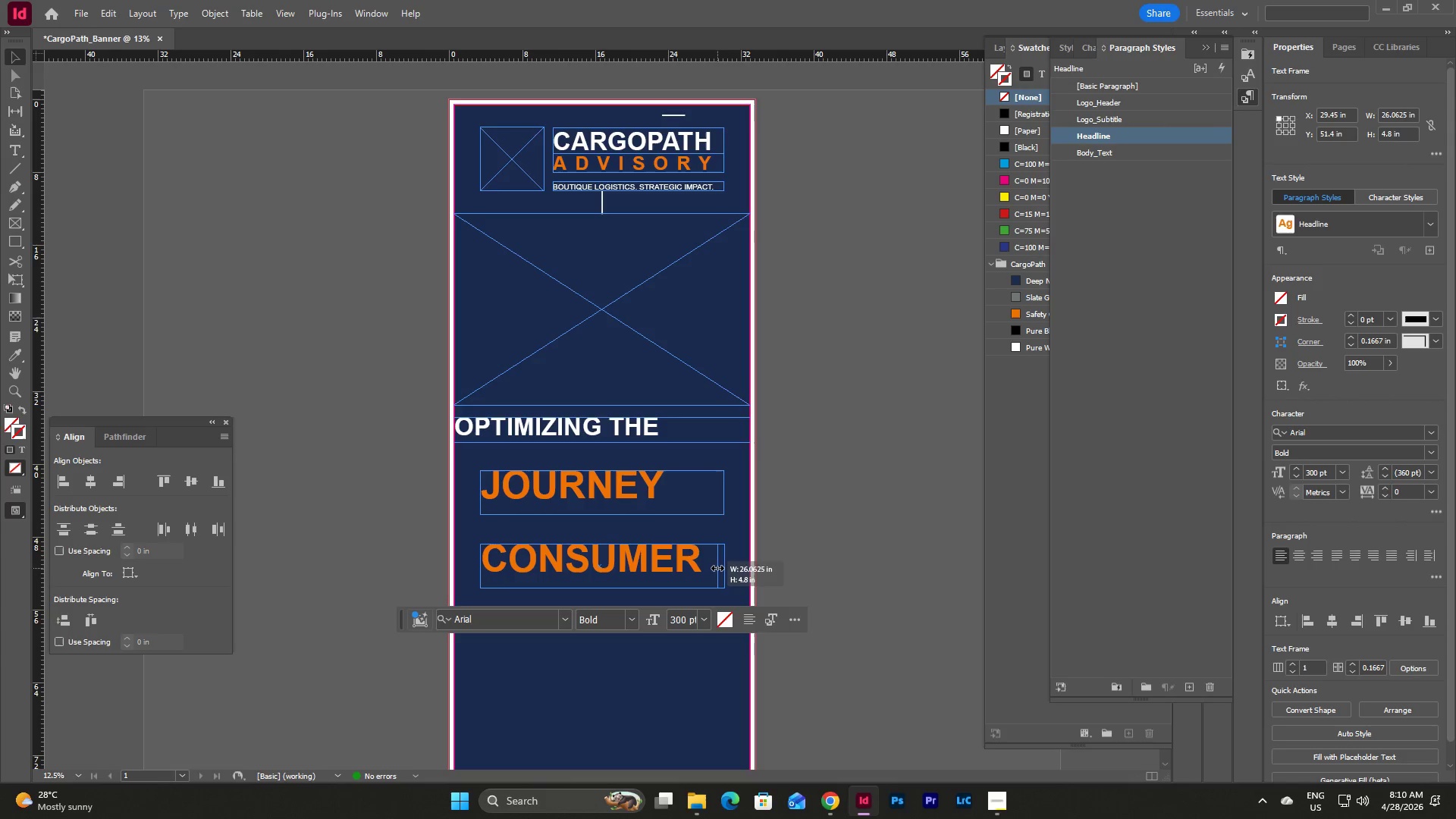 
wait(7.27)
 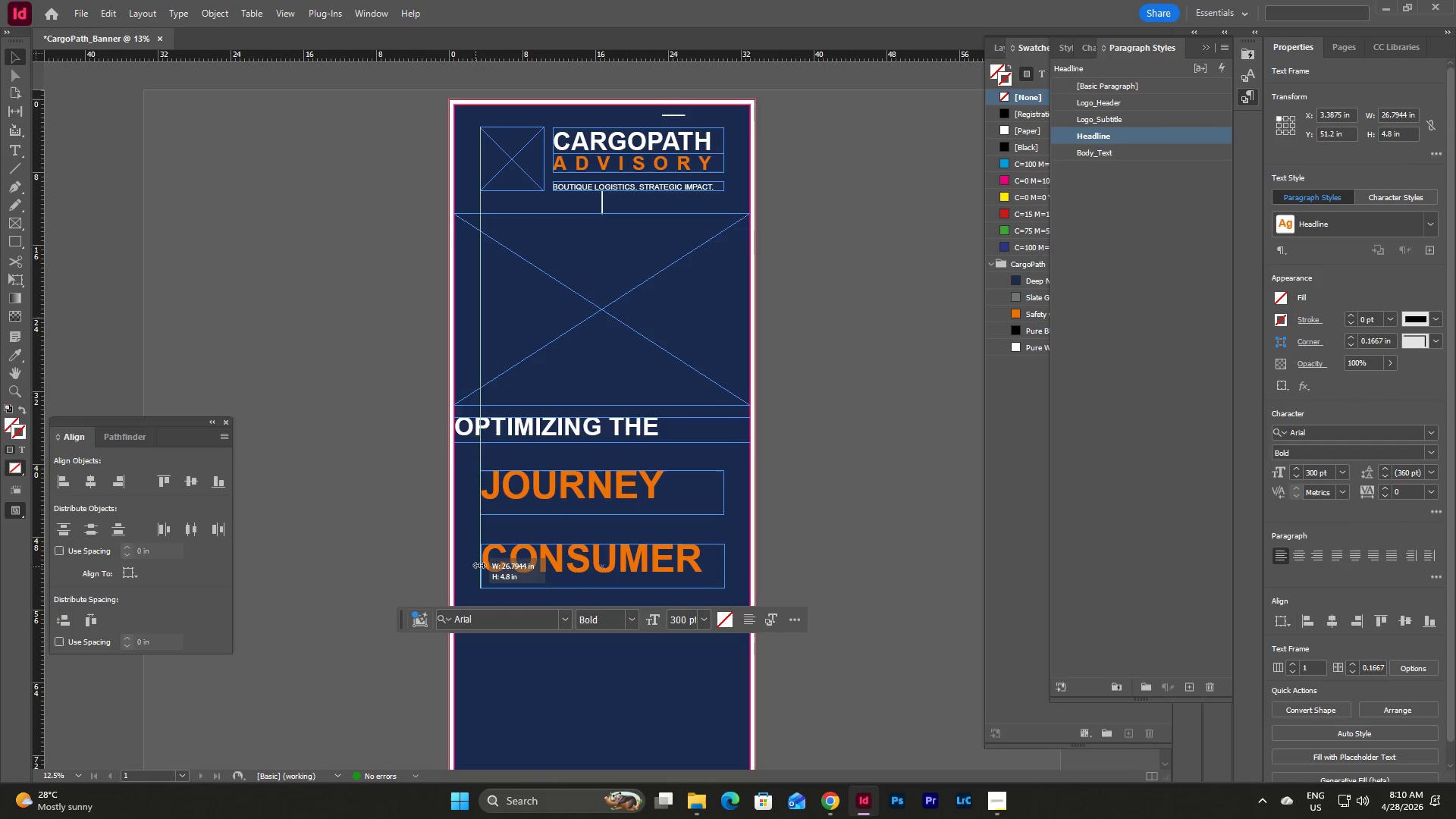 
left_click([740, 552])
 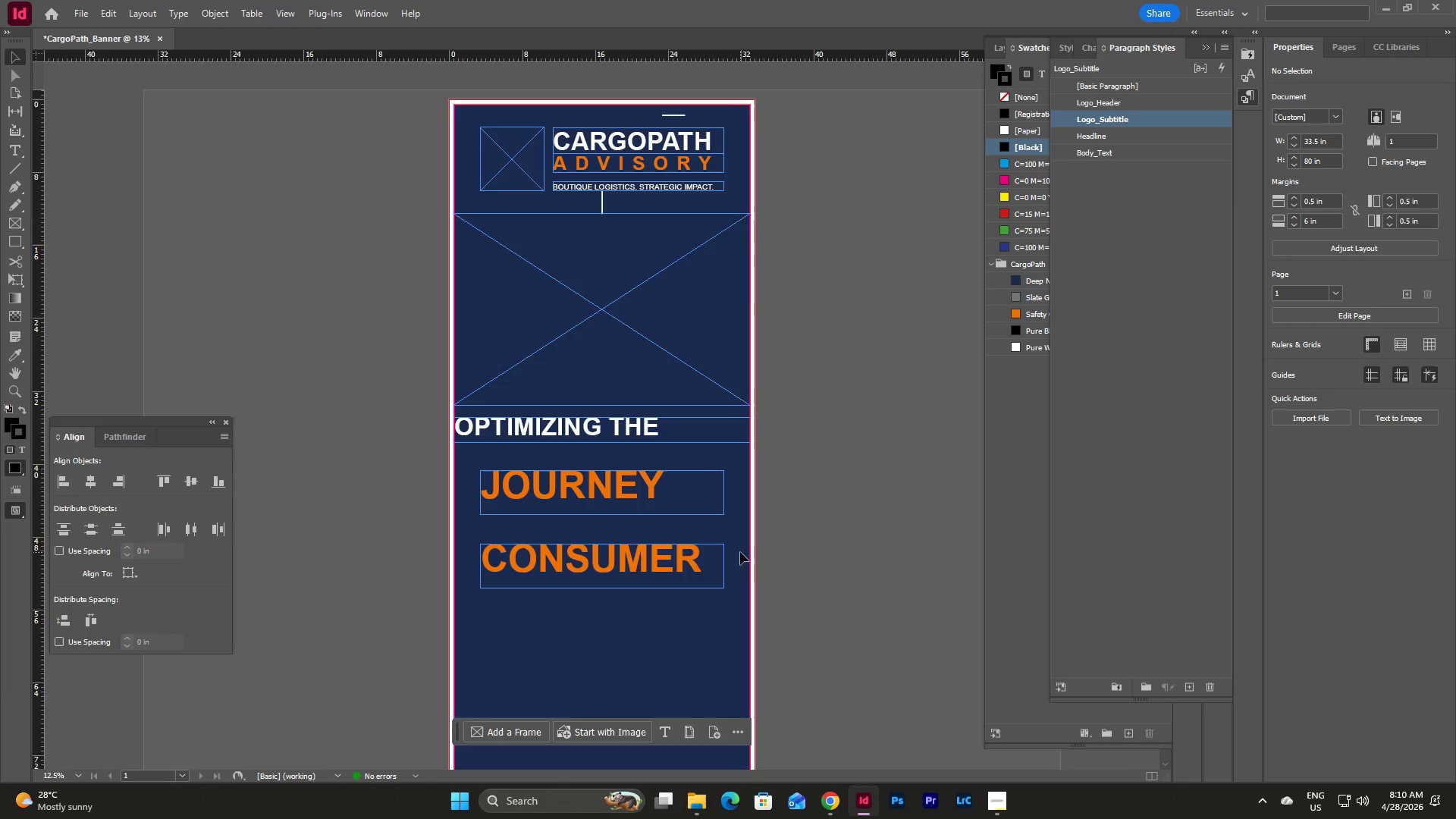 
scroll: coordinate [740, 552], scroll_direction: down, amount: 2.0
 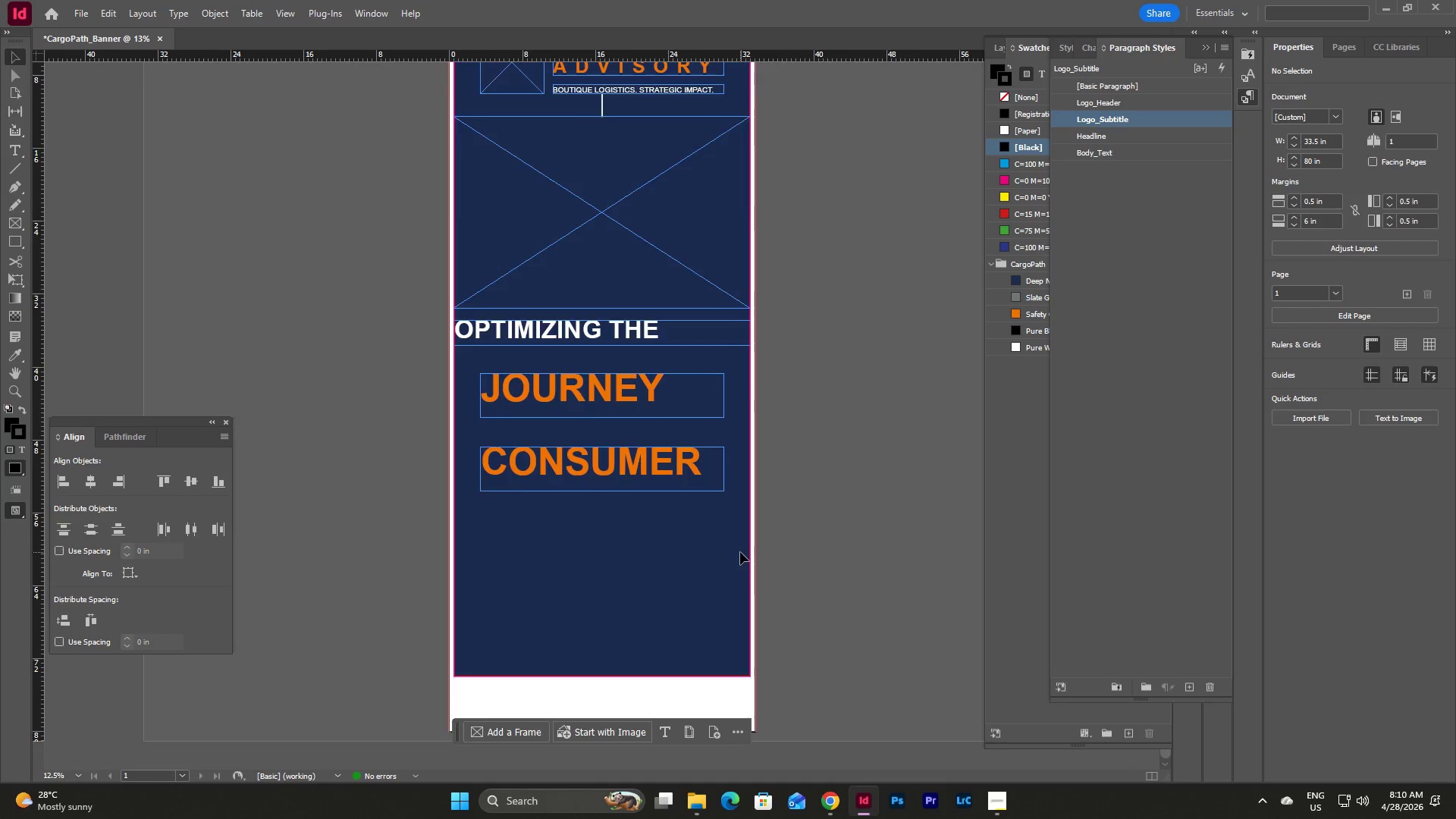 
scroll: coordinate [740, 552], scroll_direction: up, amount: 3.0
 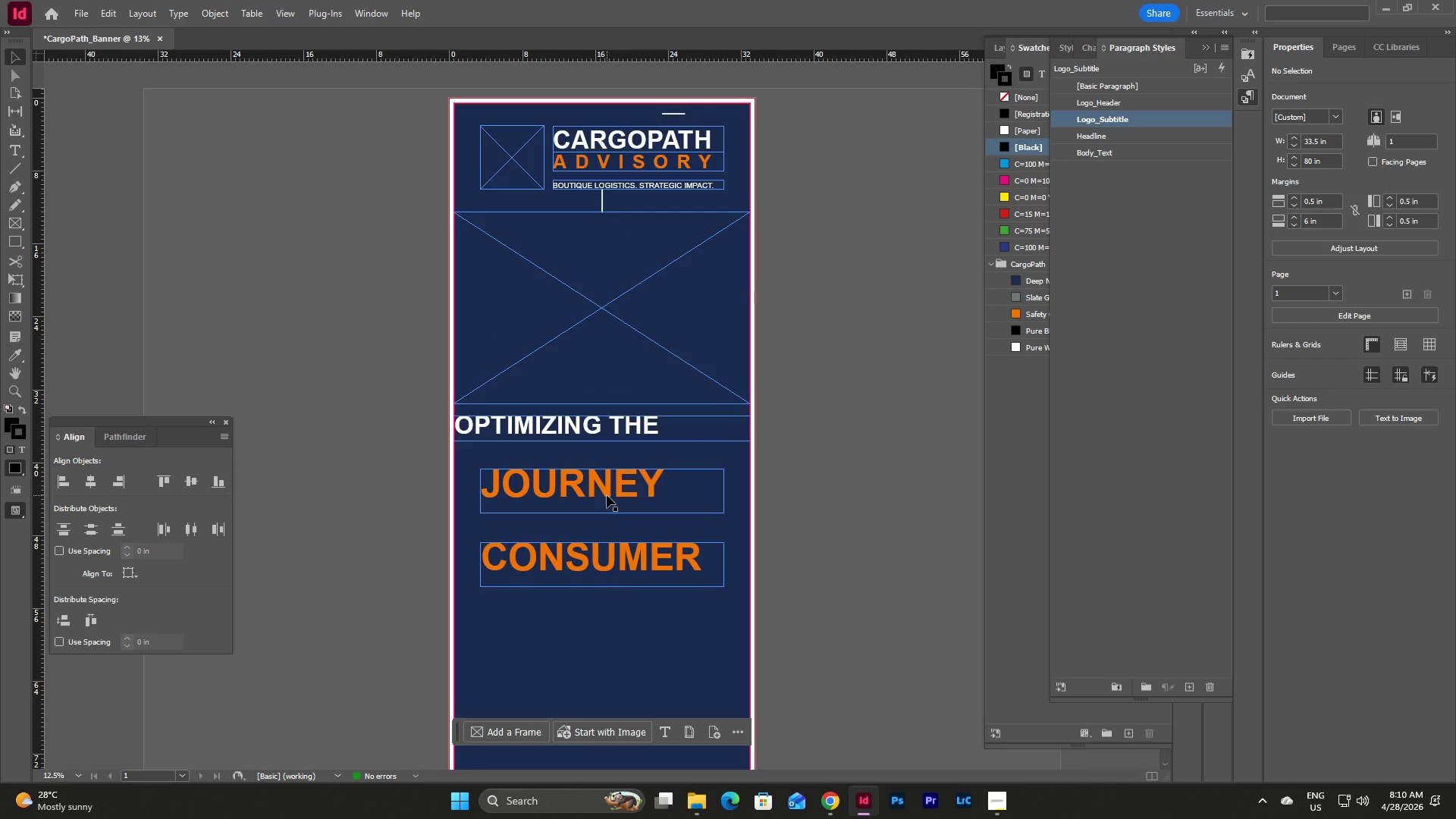 
wait(5.63)
 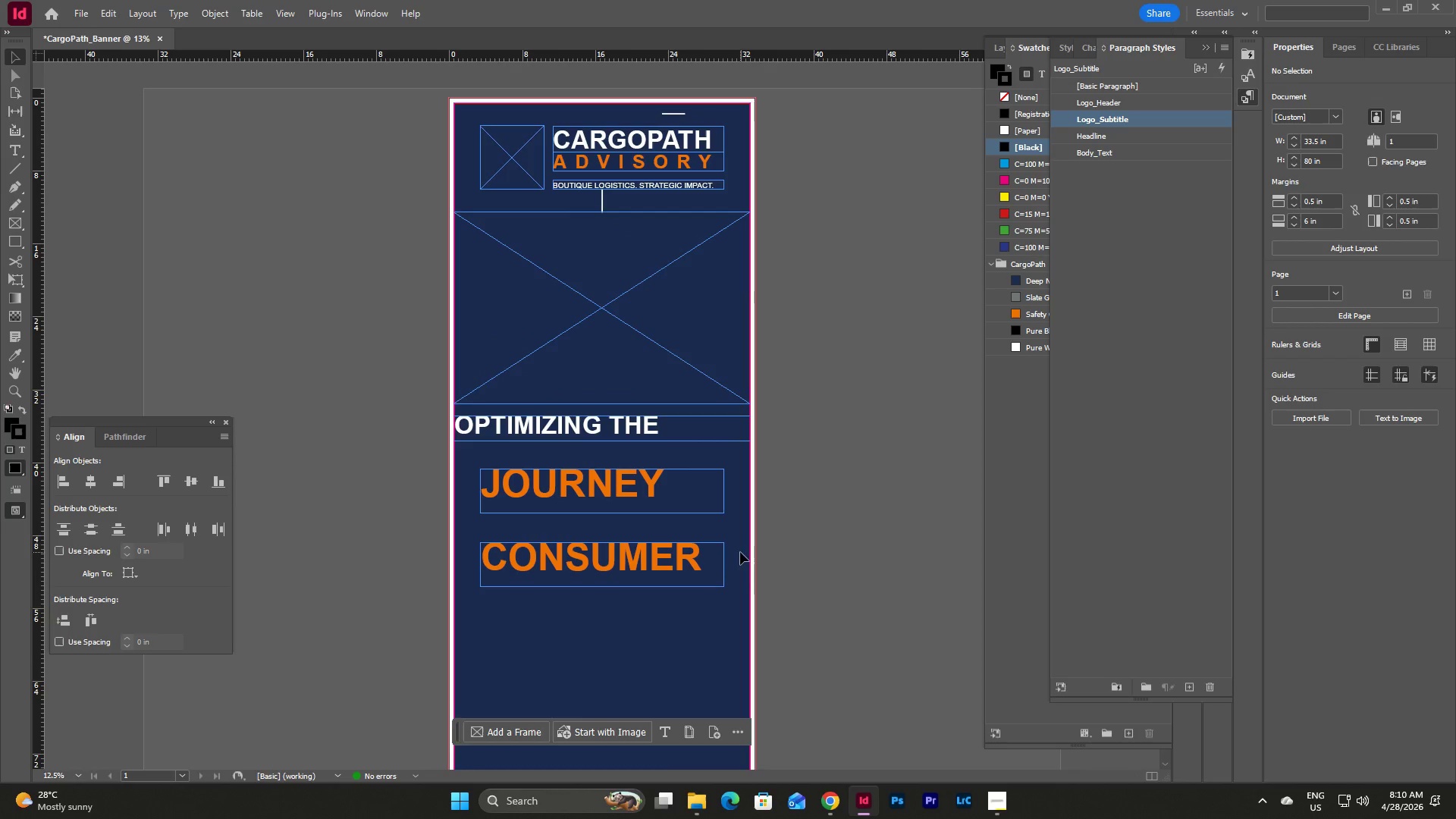 
left_click([607, 495])
 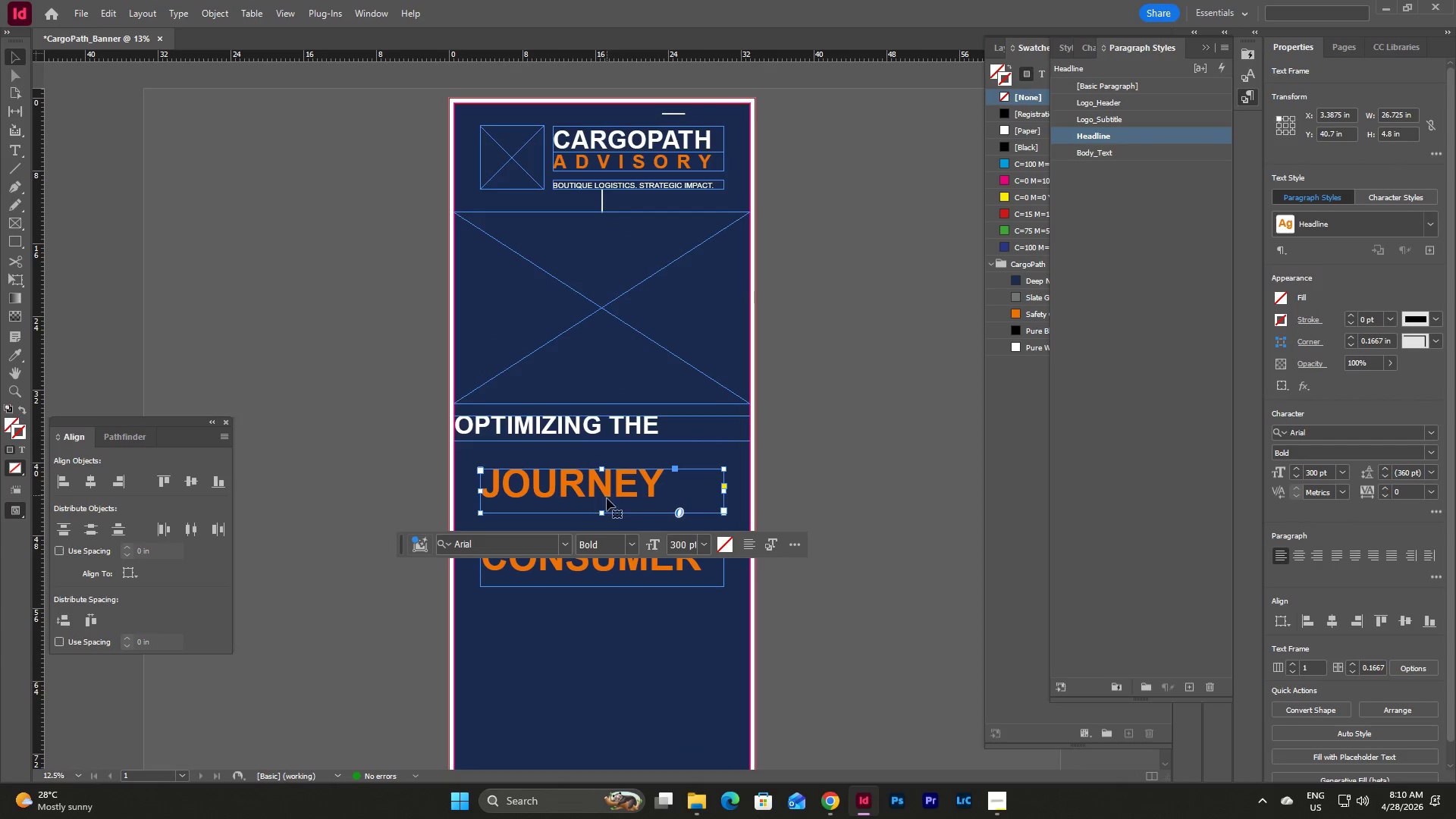 
left_click([638, 654])
 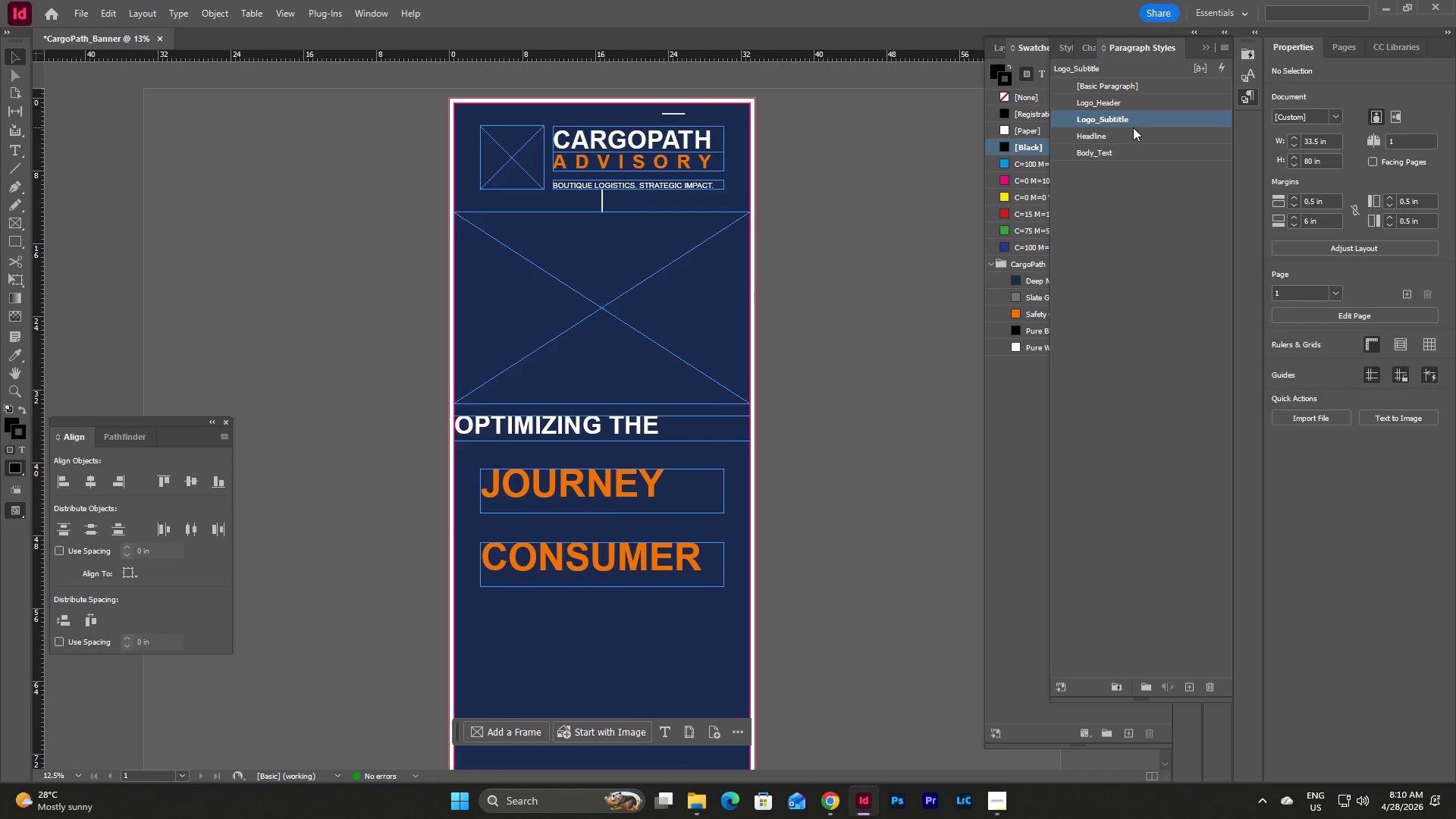 
left_click([1132, 136])
 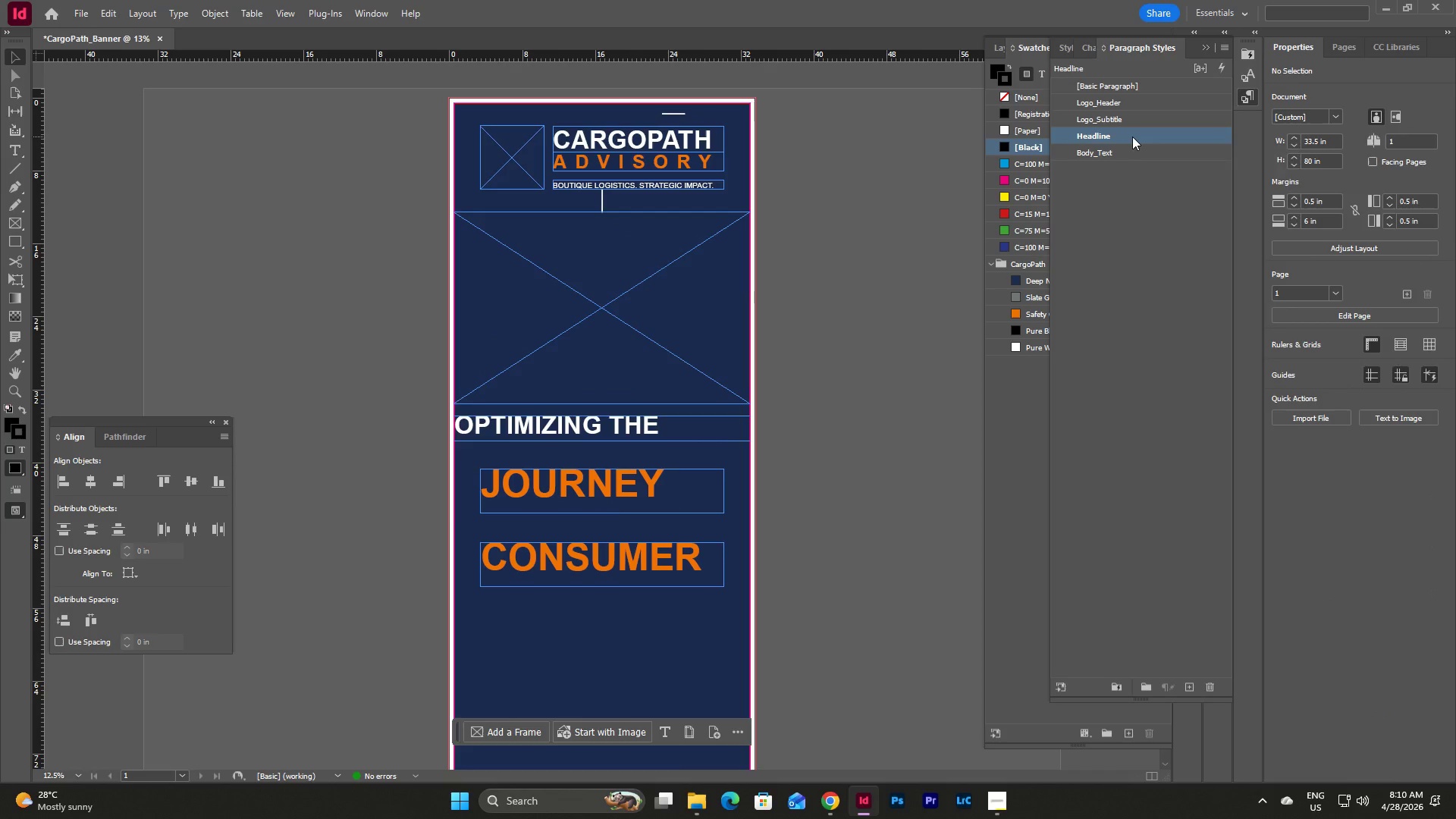 
right_click([1132, 136])
 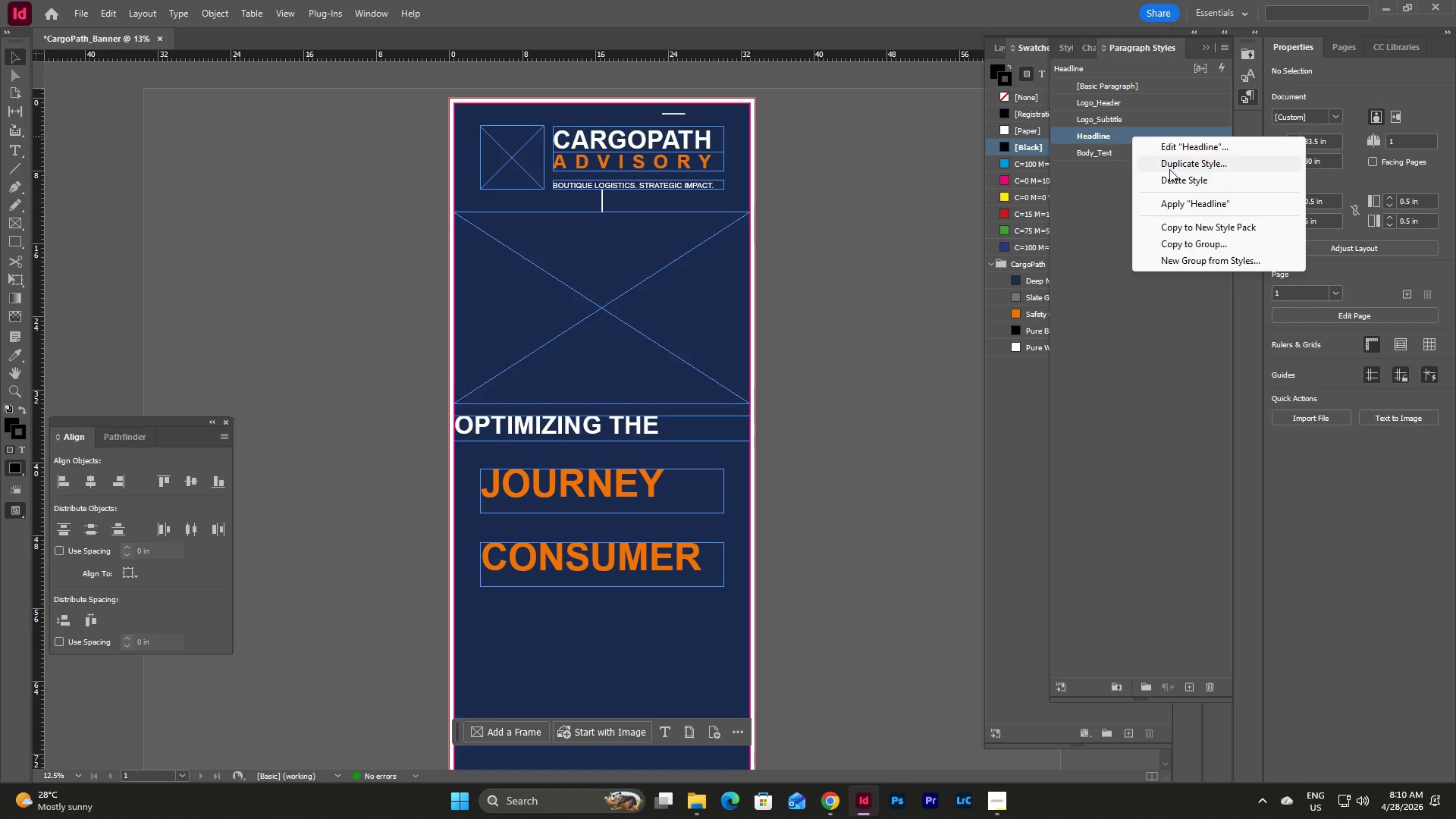 
left_click([1170, 165])
 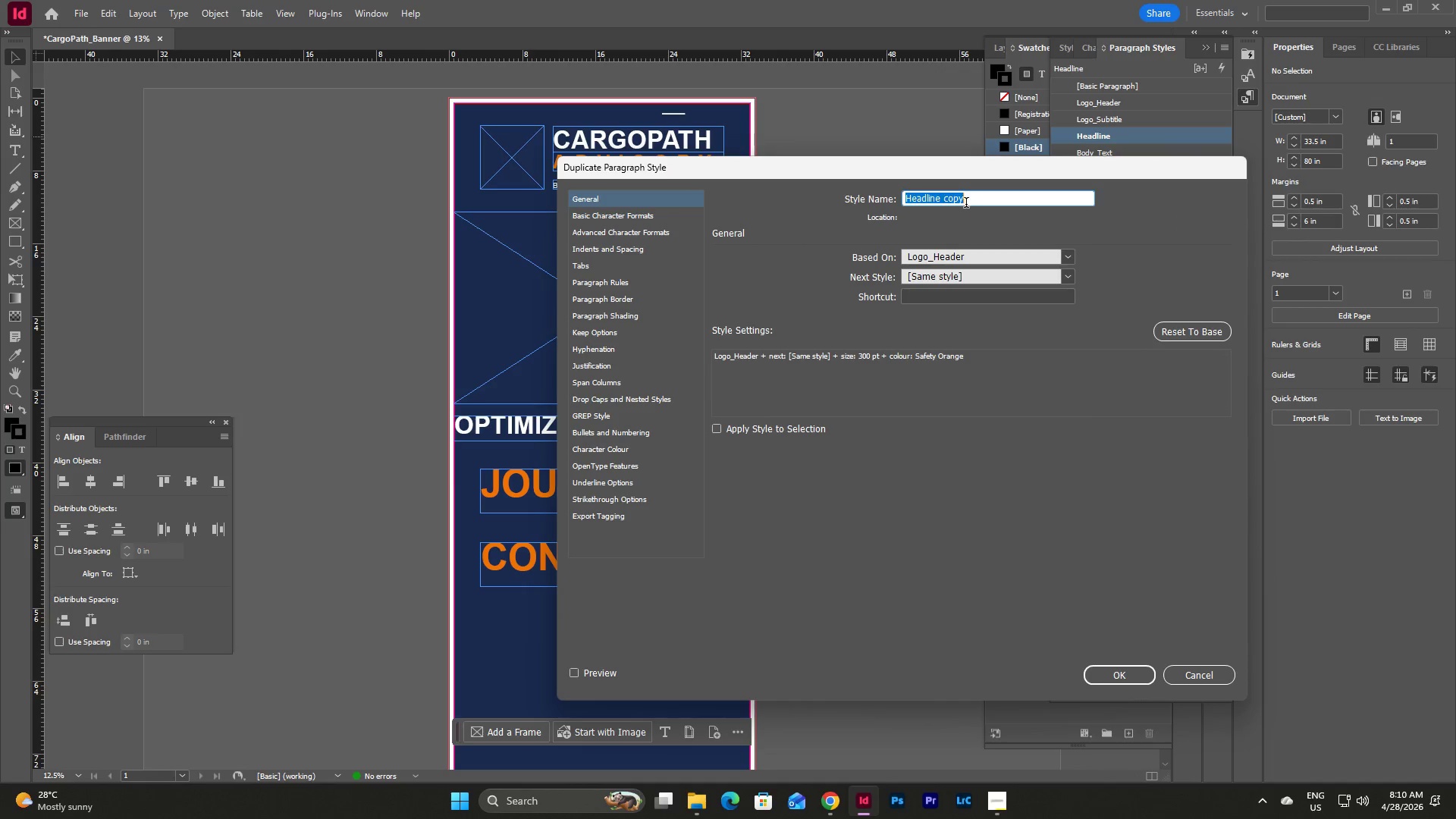 
left_click_drag(start_coordinate=[979, 199], to_coordinate=[940, 202])
 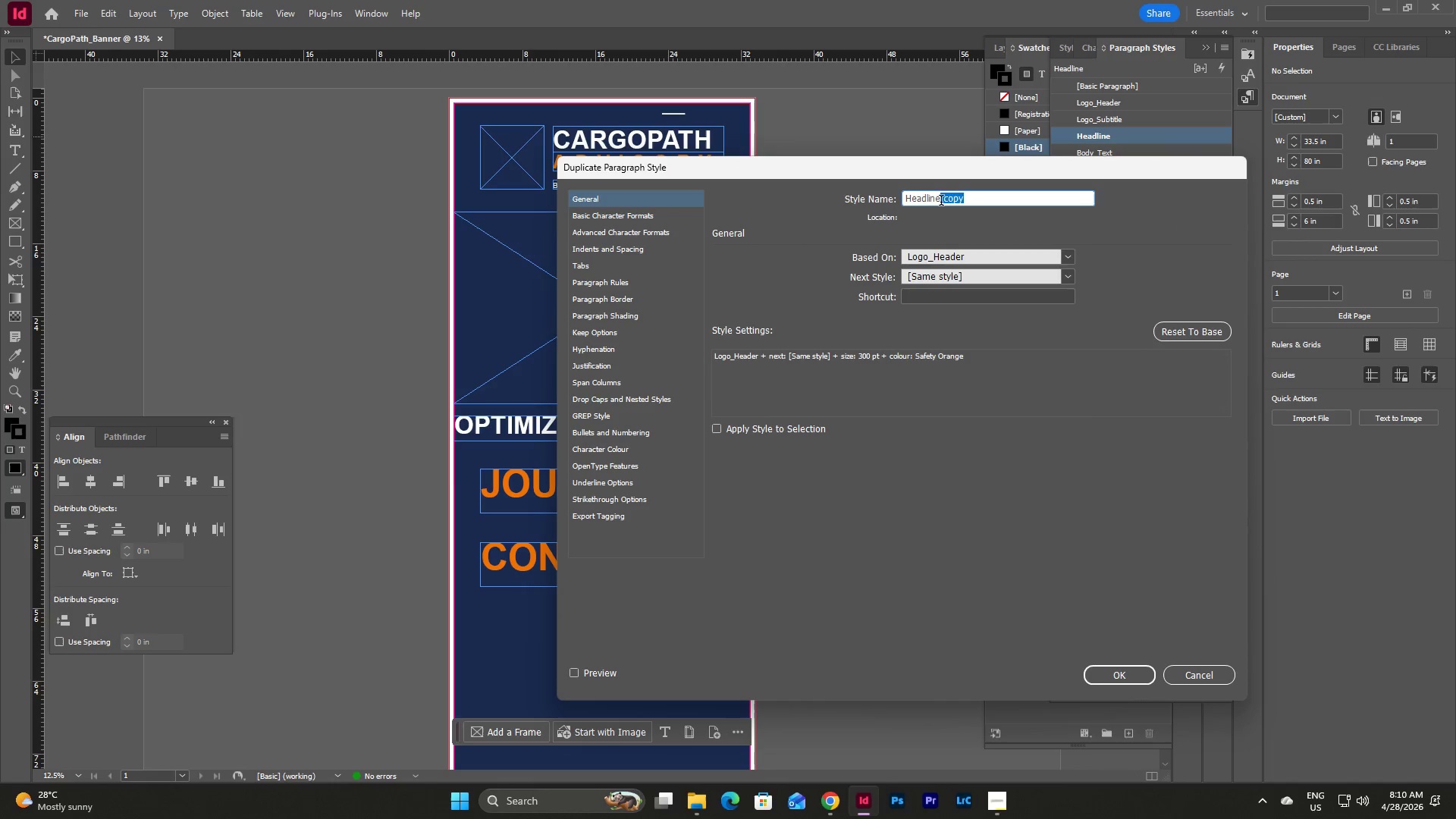 
key(Backspace)
type(_Big)
 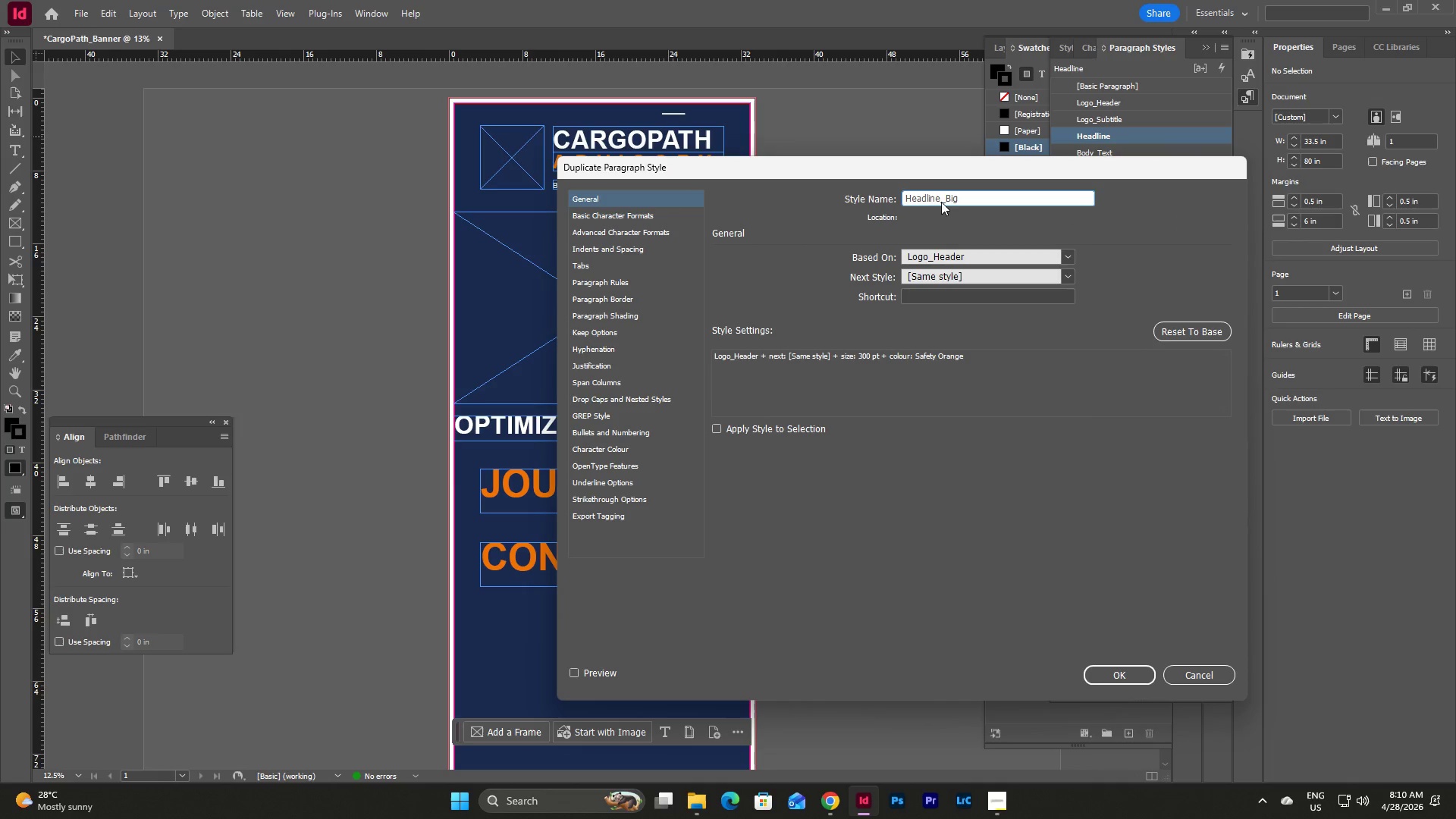 
left_click([621, 215])
 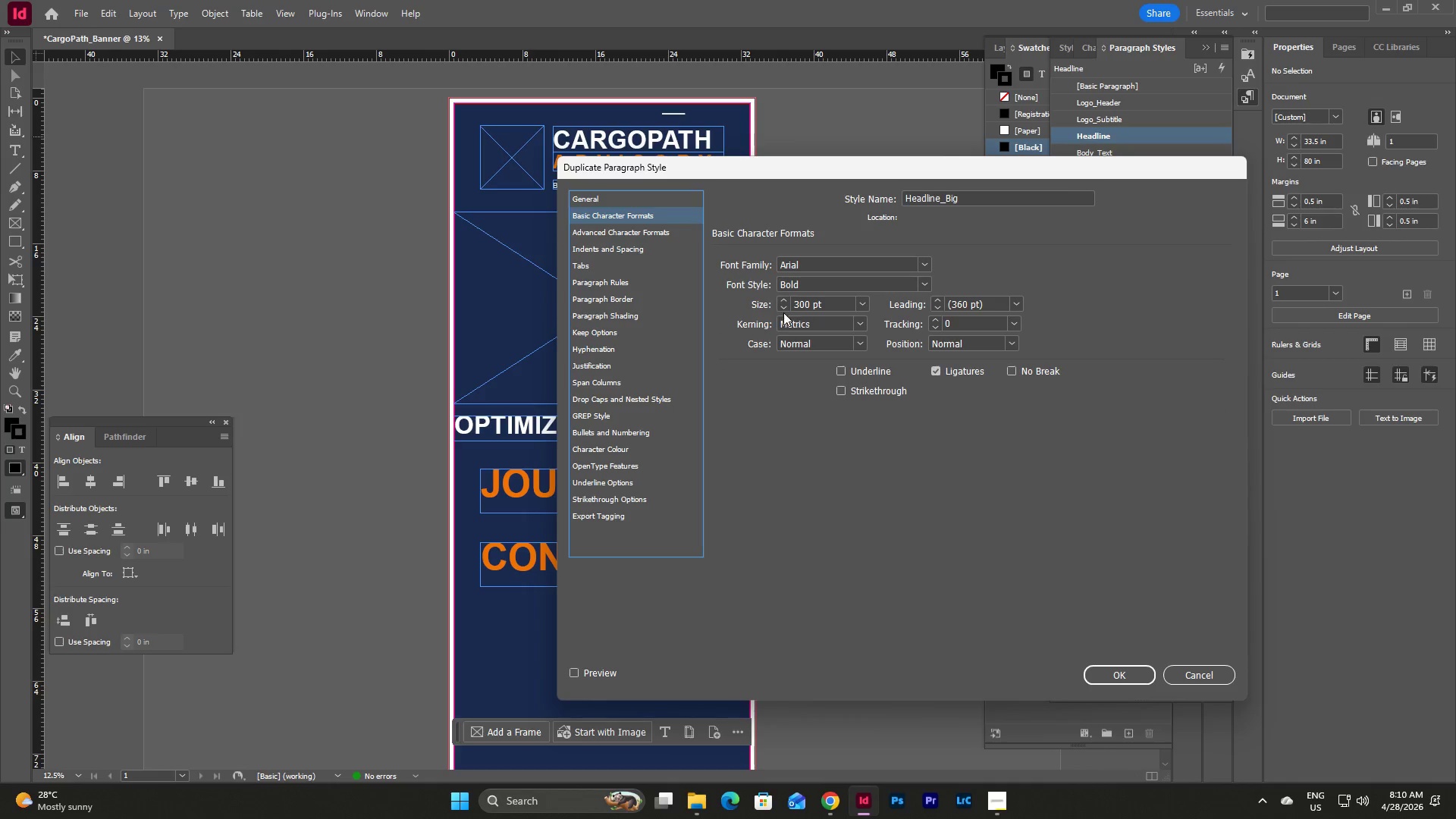 
double_click([824, 300])
 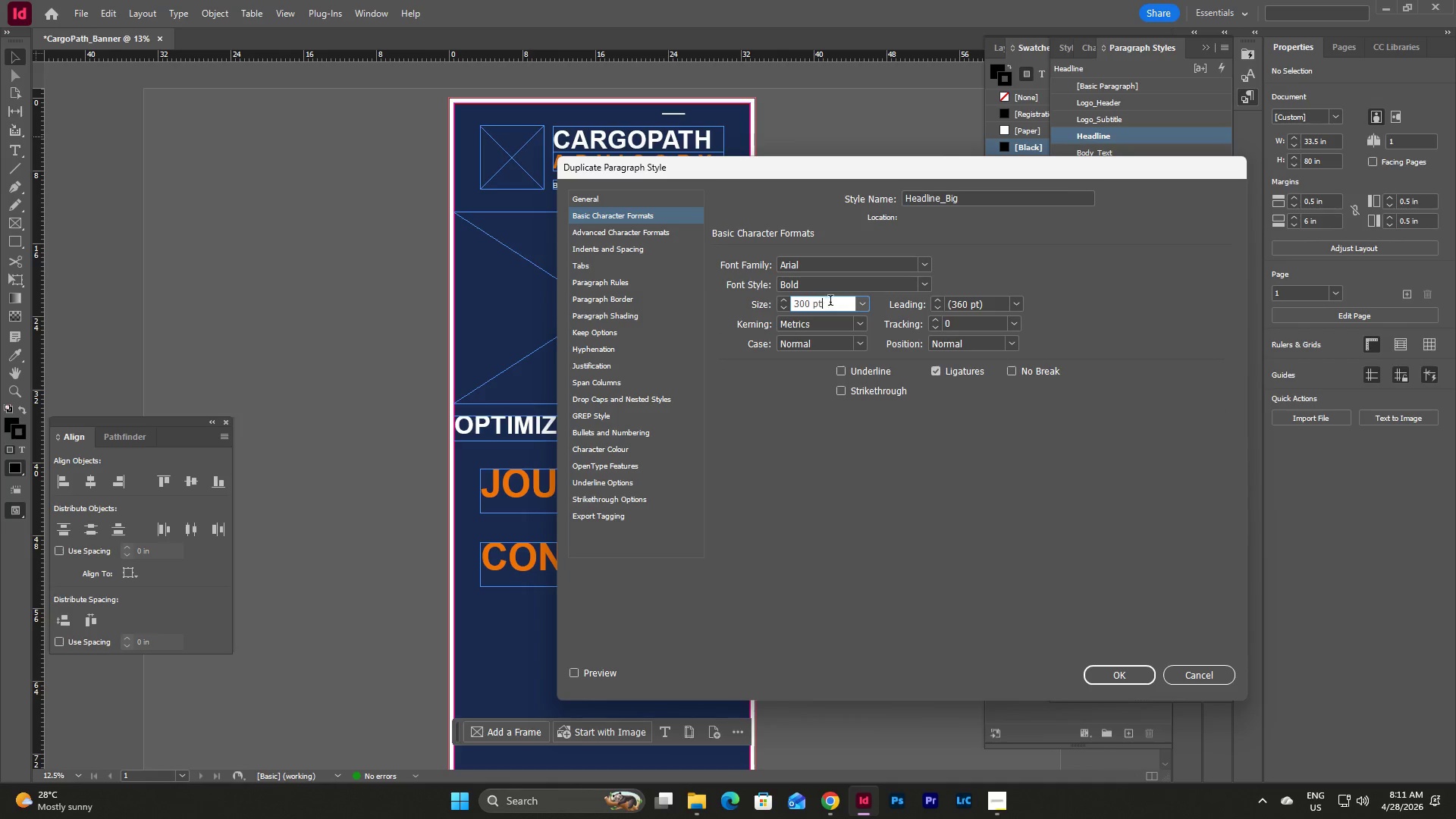 
left_click_drag(start_coordinate=[831, 300], to_coordinate=[781, 309])
 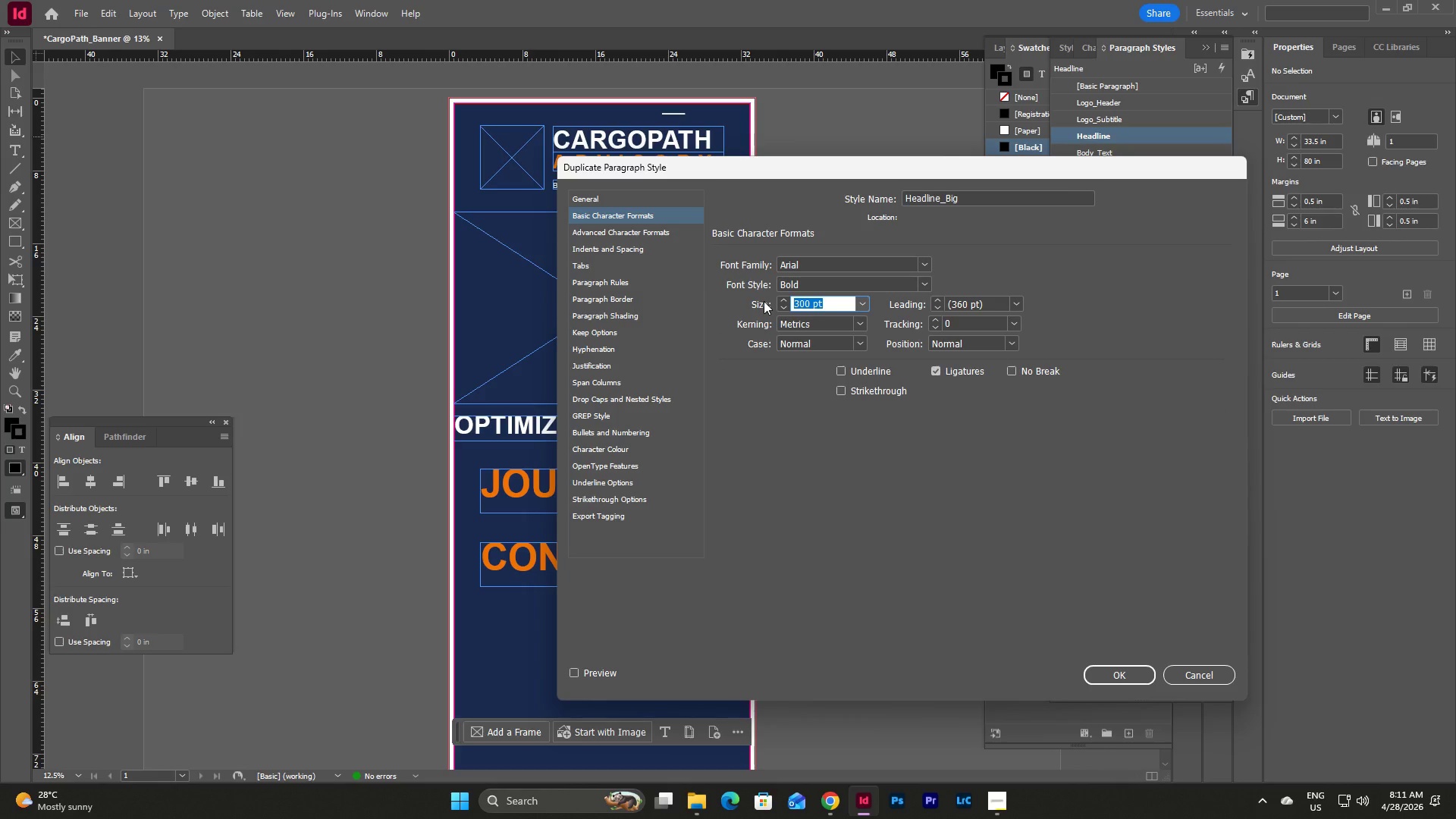 
key(Numpad4)
 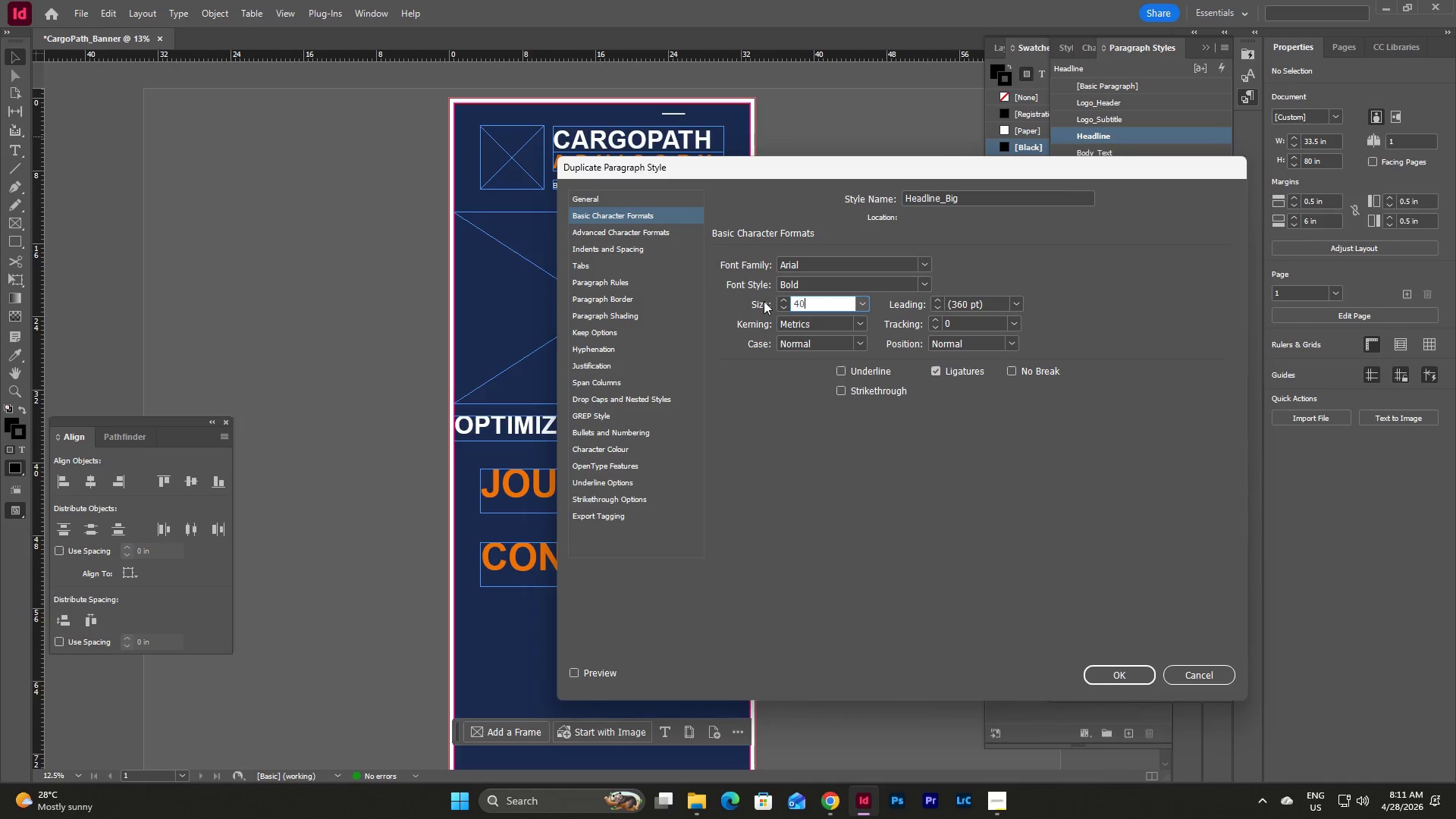 
key(Numpad0)
 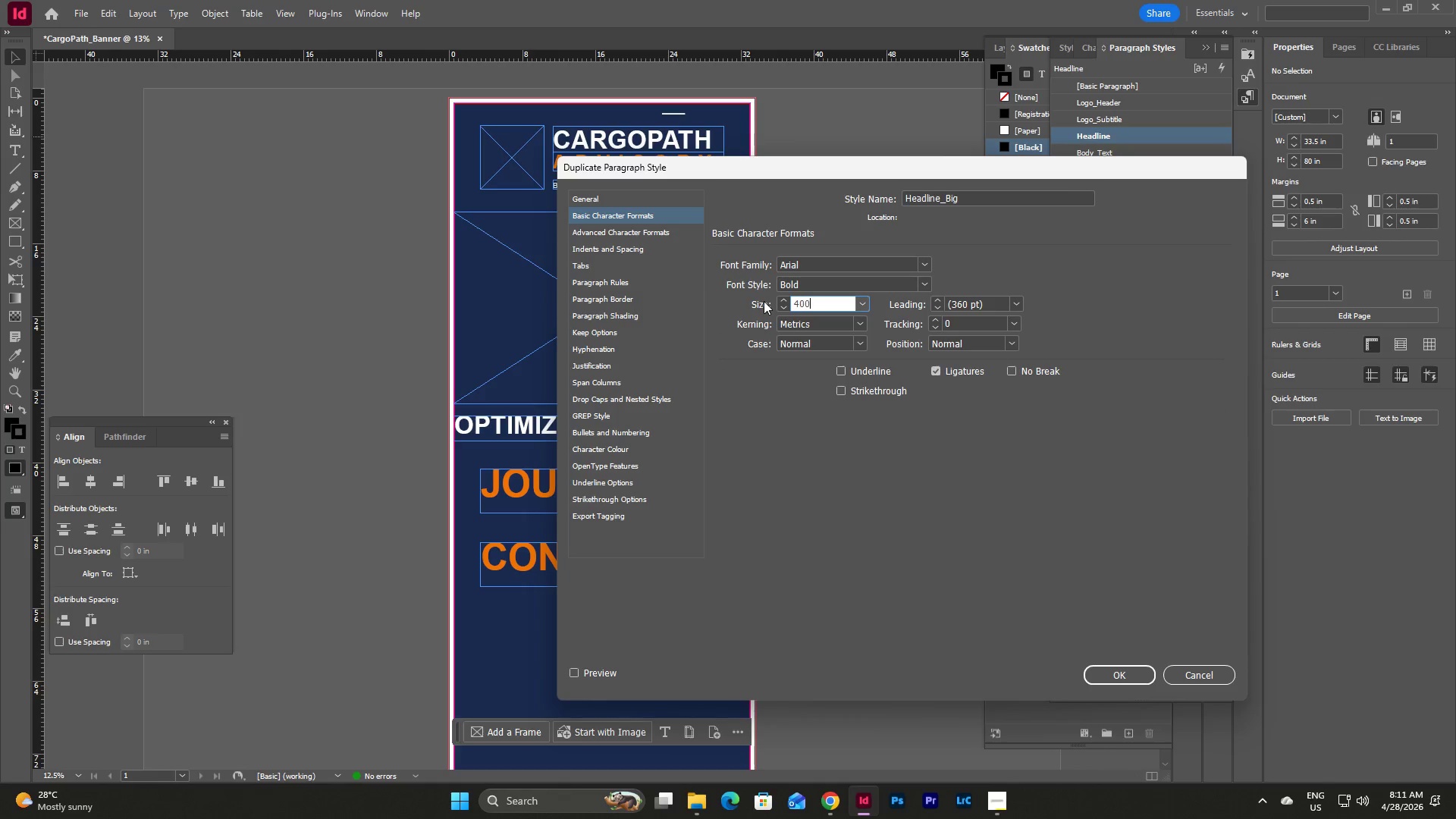 
key(Numpad0)
 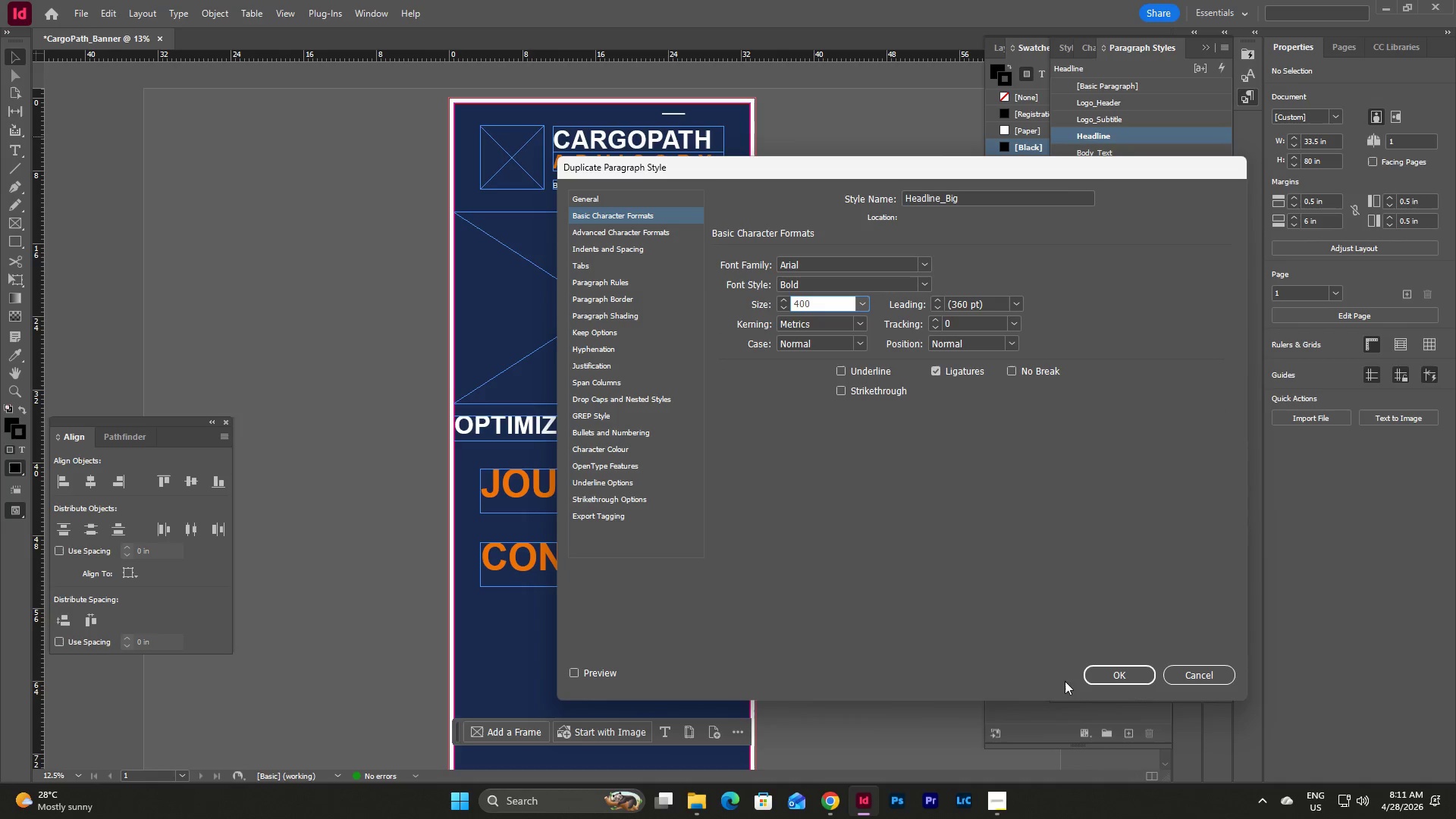 
left_click([1121, 681])
 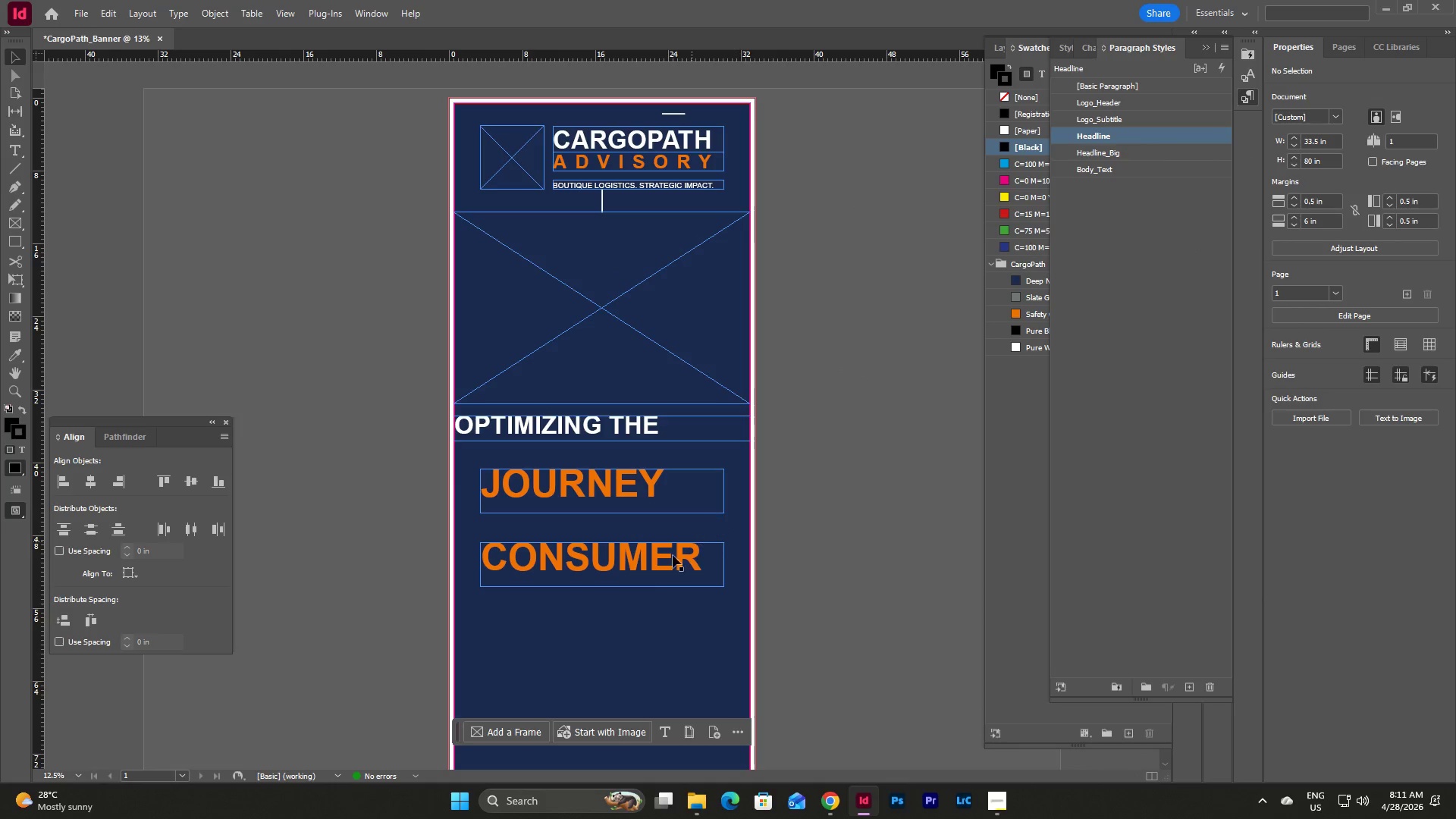 
double_click([641, 494])
 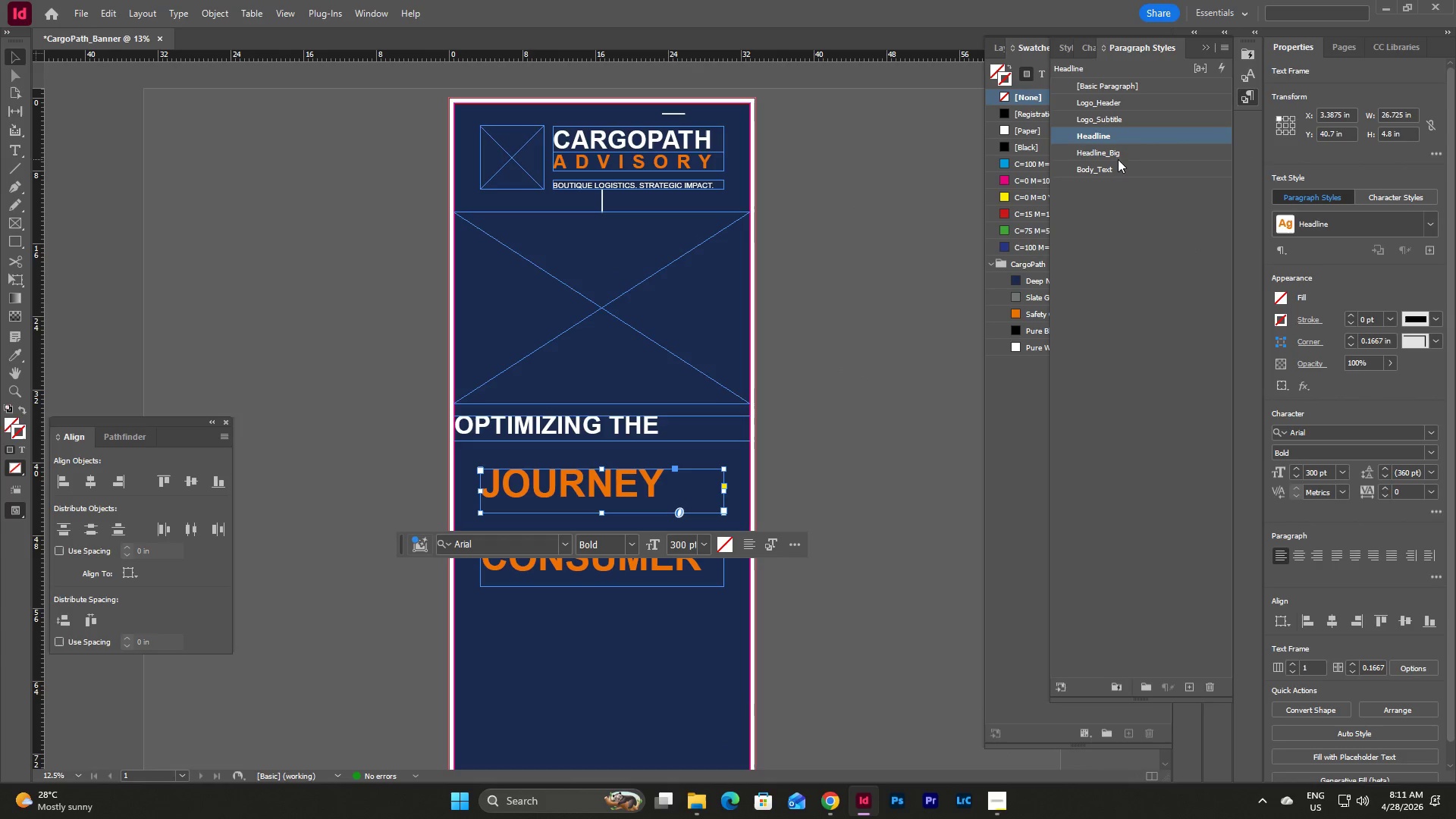 
left_click([1125, 153])
 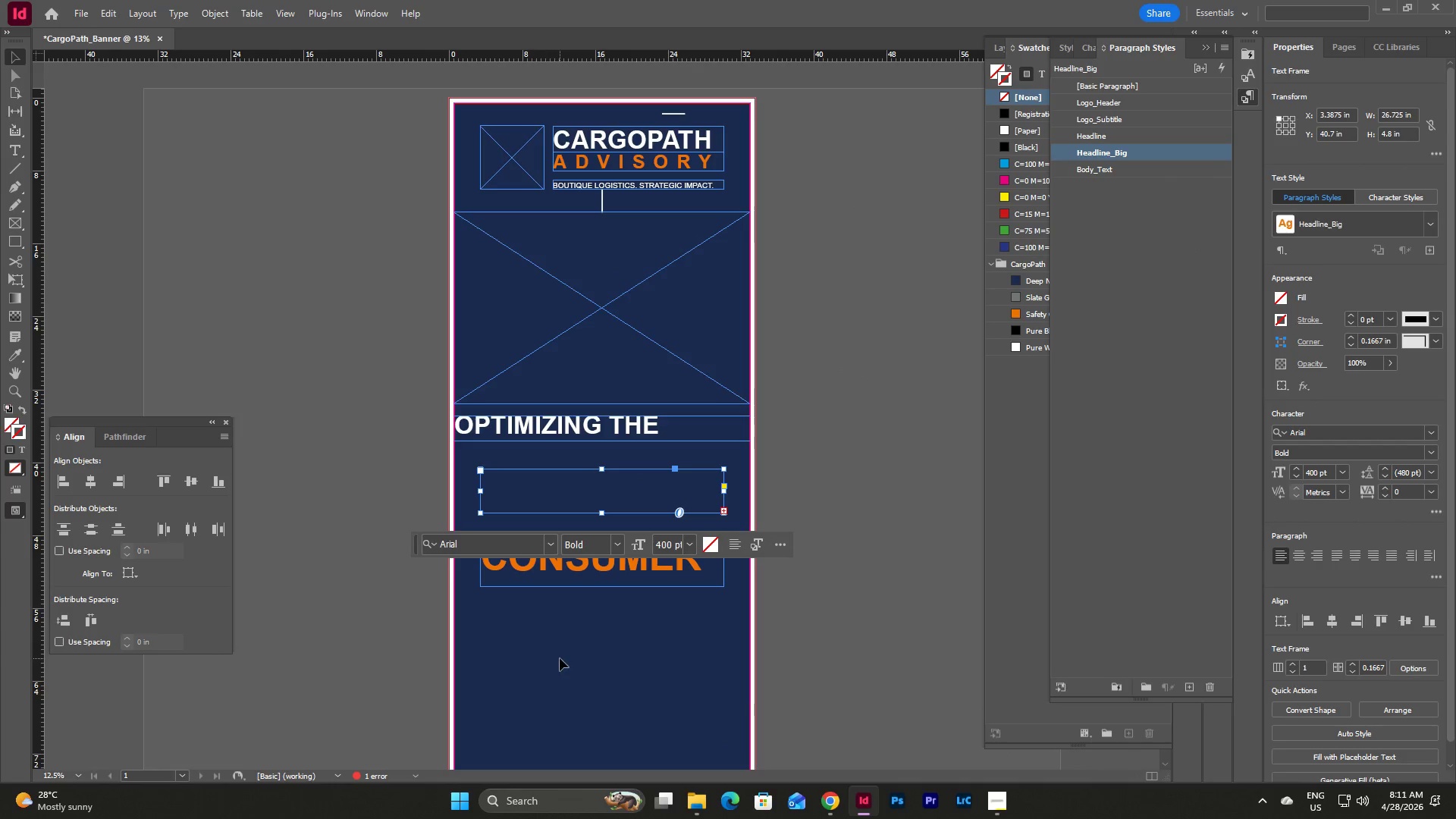 
double_click([560, 490])
 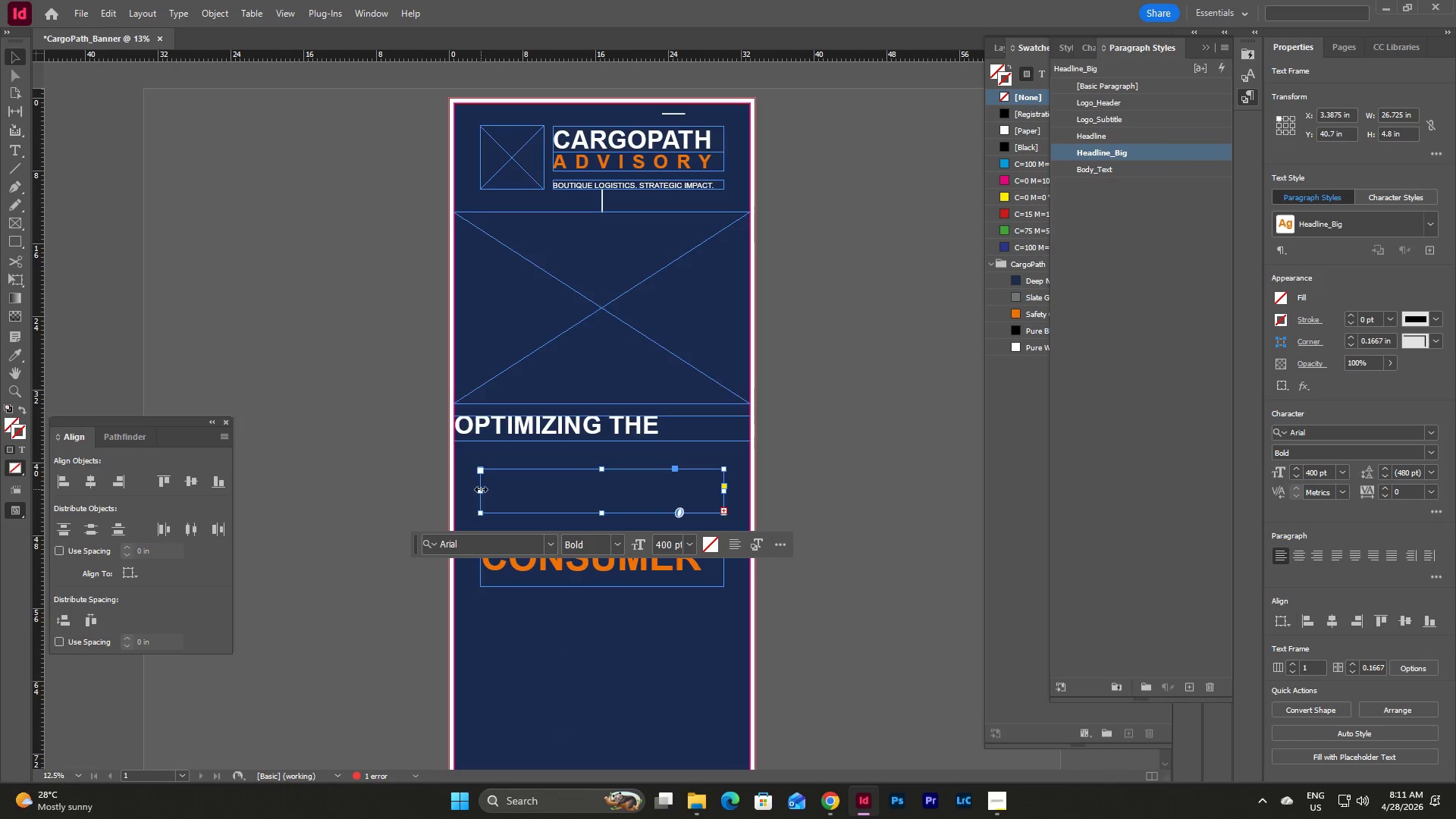 
left_click_drag(start_coordinate=[481, 489], to_coordinate=[463, 491])
 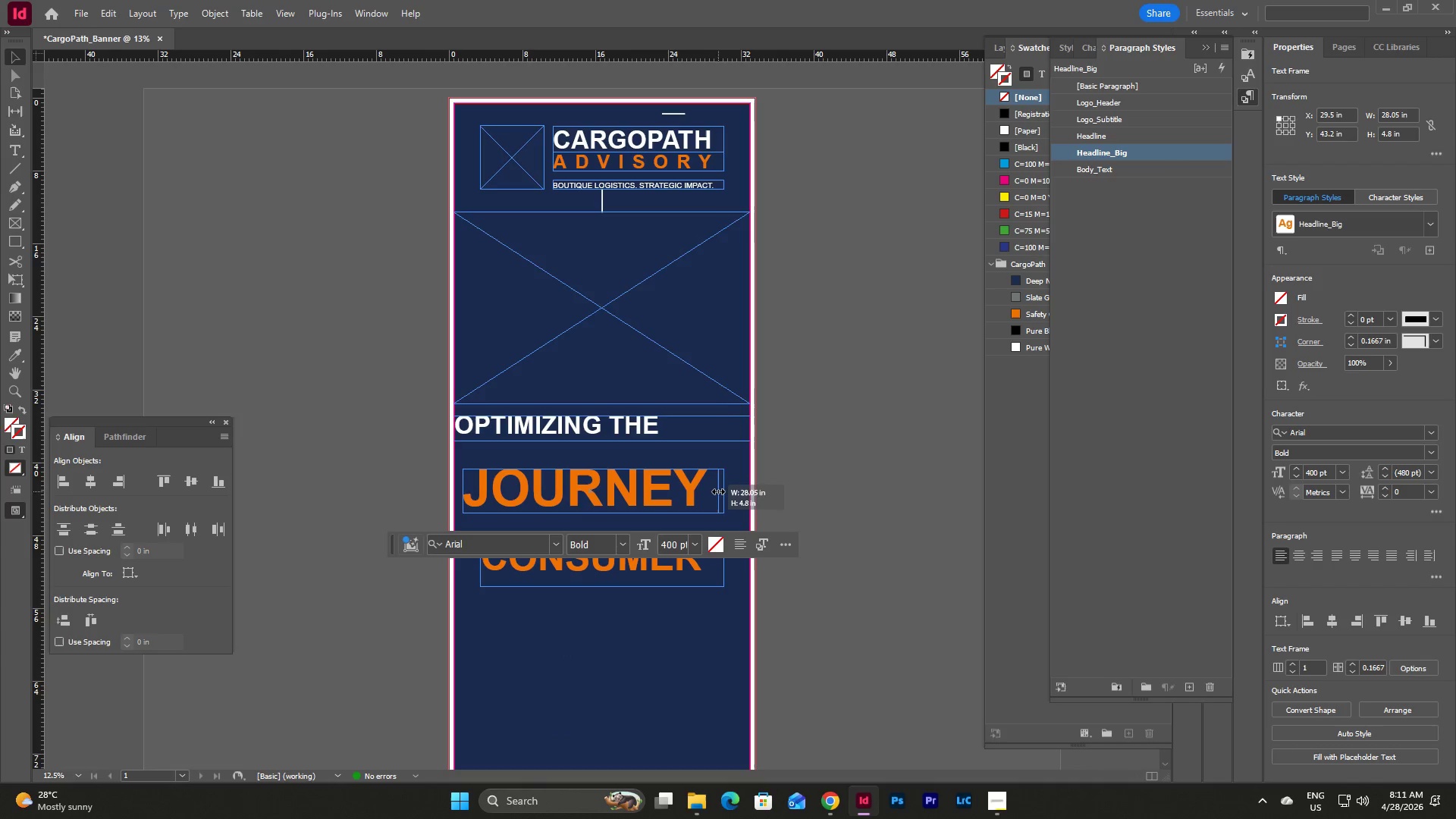 
scroll: coordinate [721, 491], scroll_direction: down, amount: 1.0
 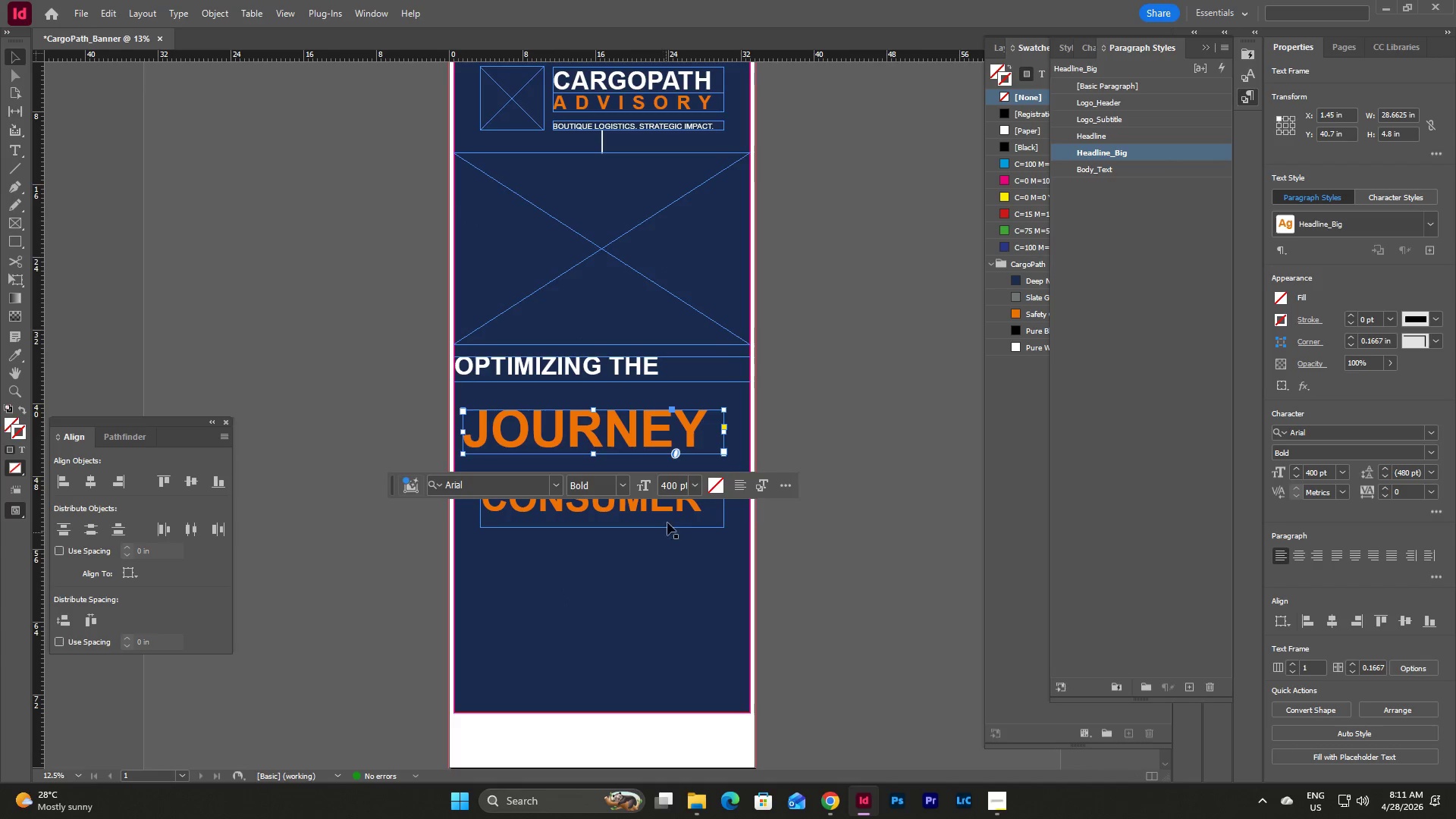 
left_click([671, 515])
 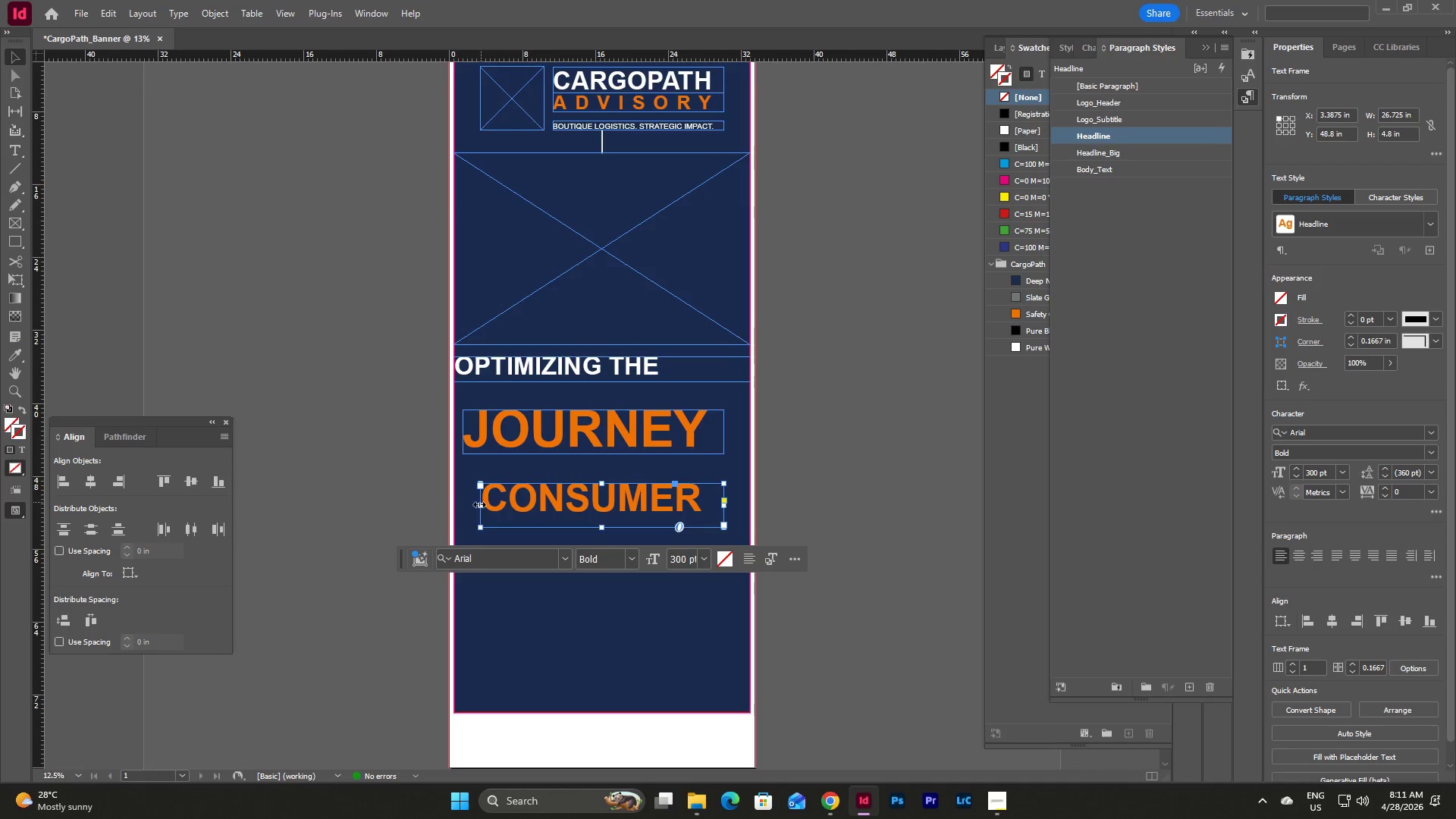 
left_click_drag(start_coordinate=[479, 506], to_coordinate=[464, 505])
 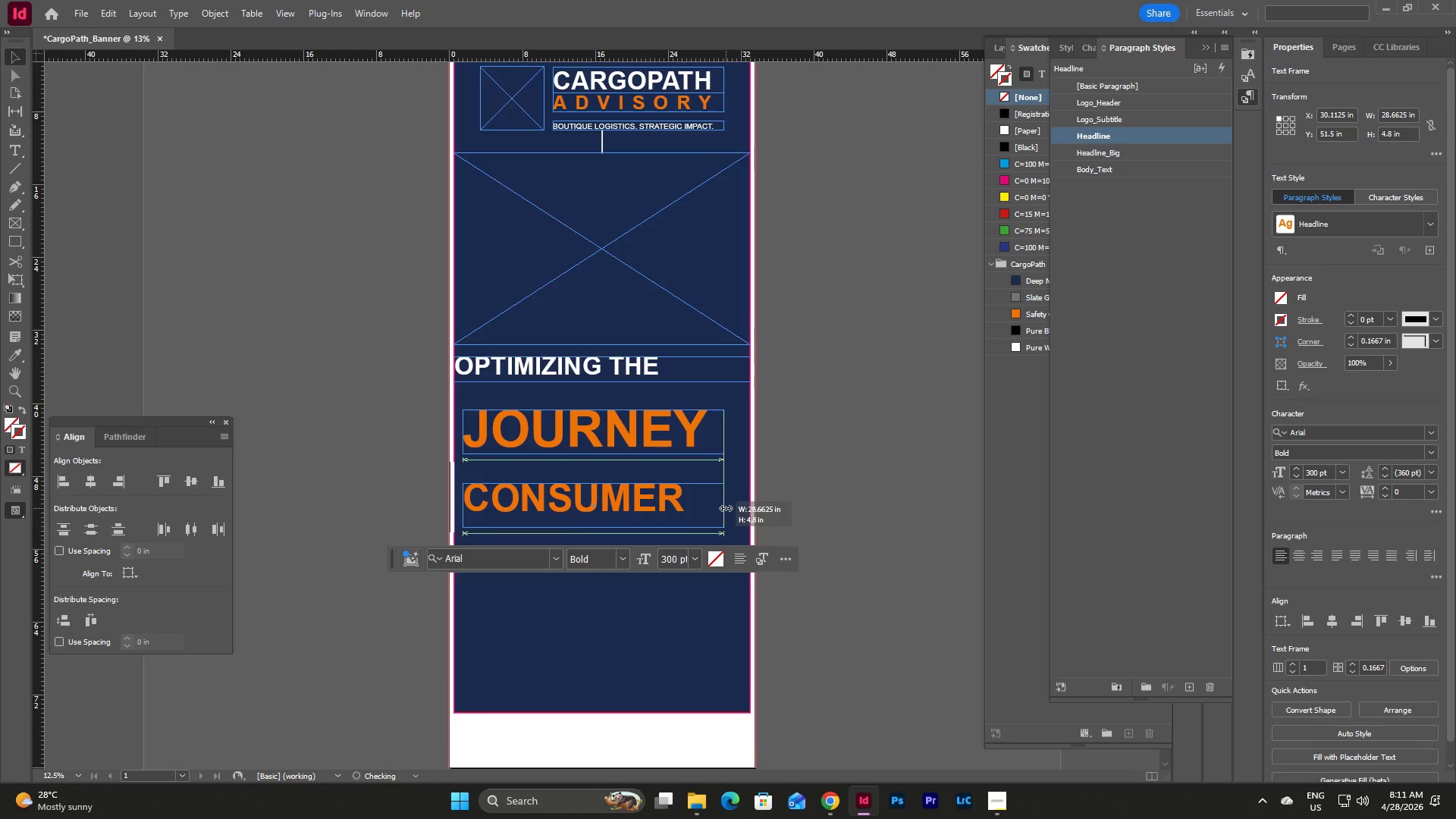 
left_click([709, 601])
 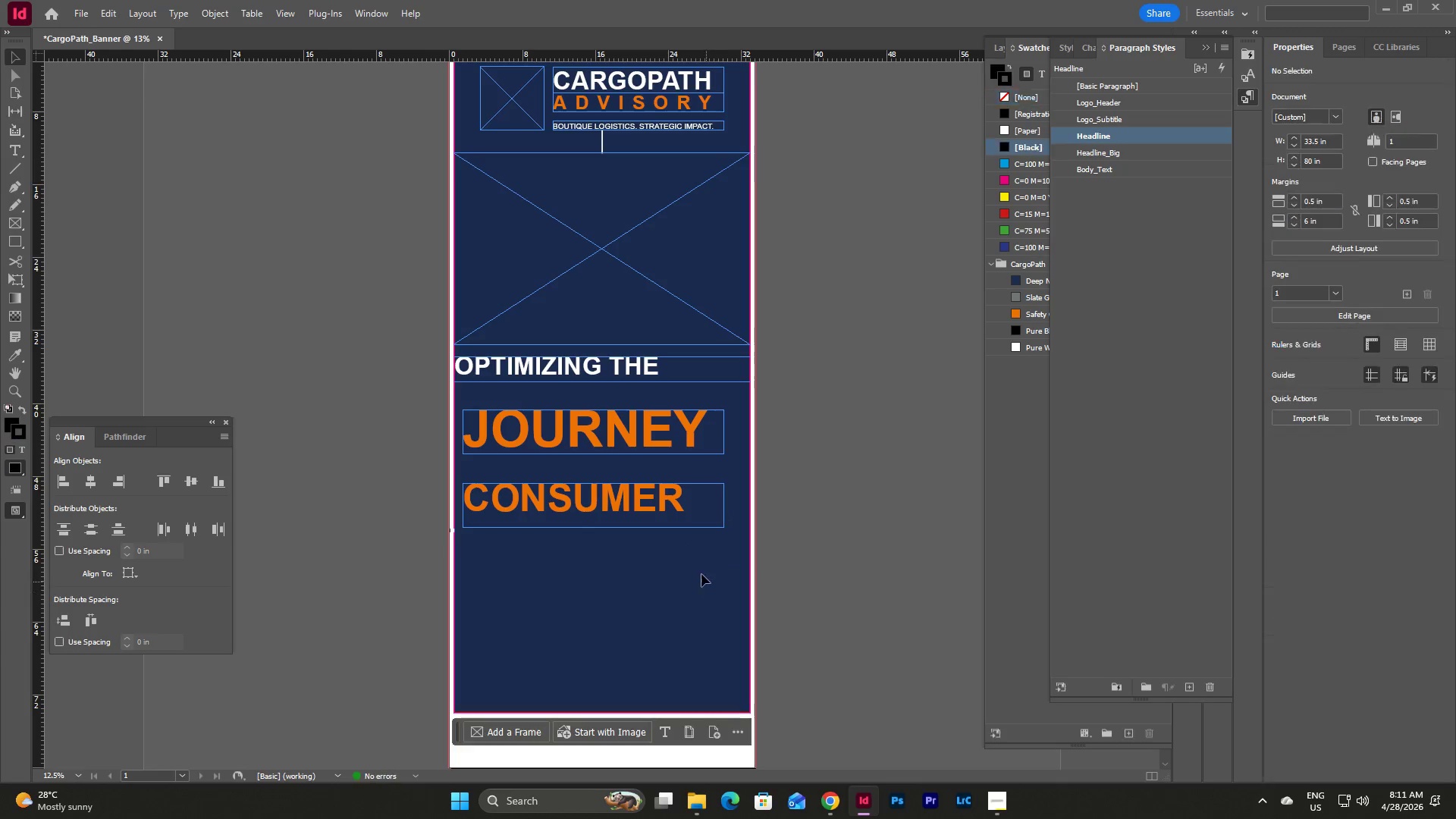 
left_click_drag(start_coordinate=[699, 563], to_coordinate=[510, 430])
 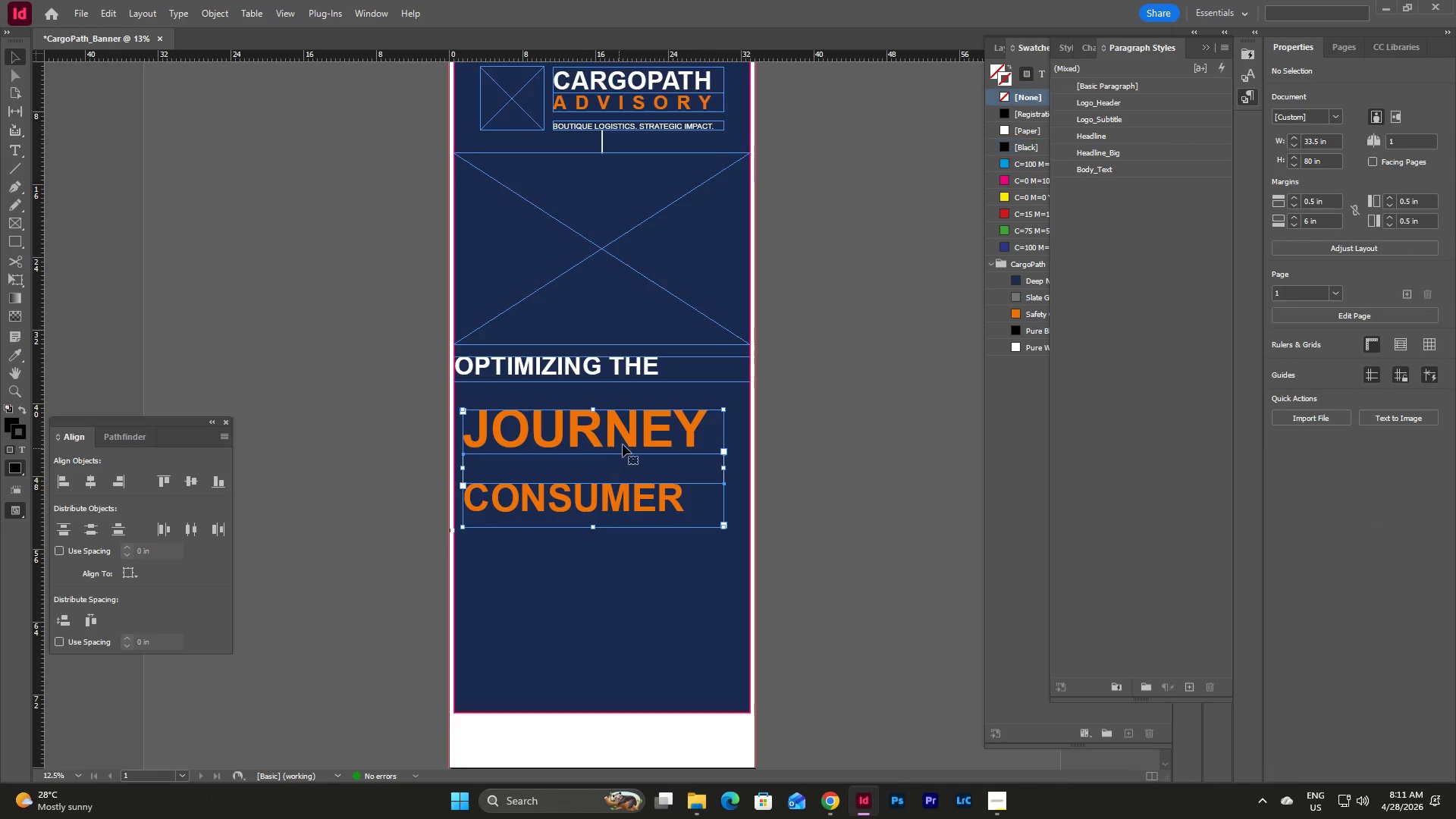 
left_click_drag(start_coordinate=[623, 444], to_coordinate=[632, 444])
 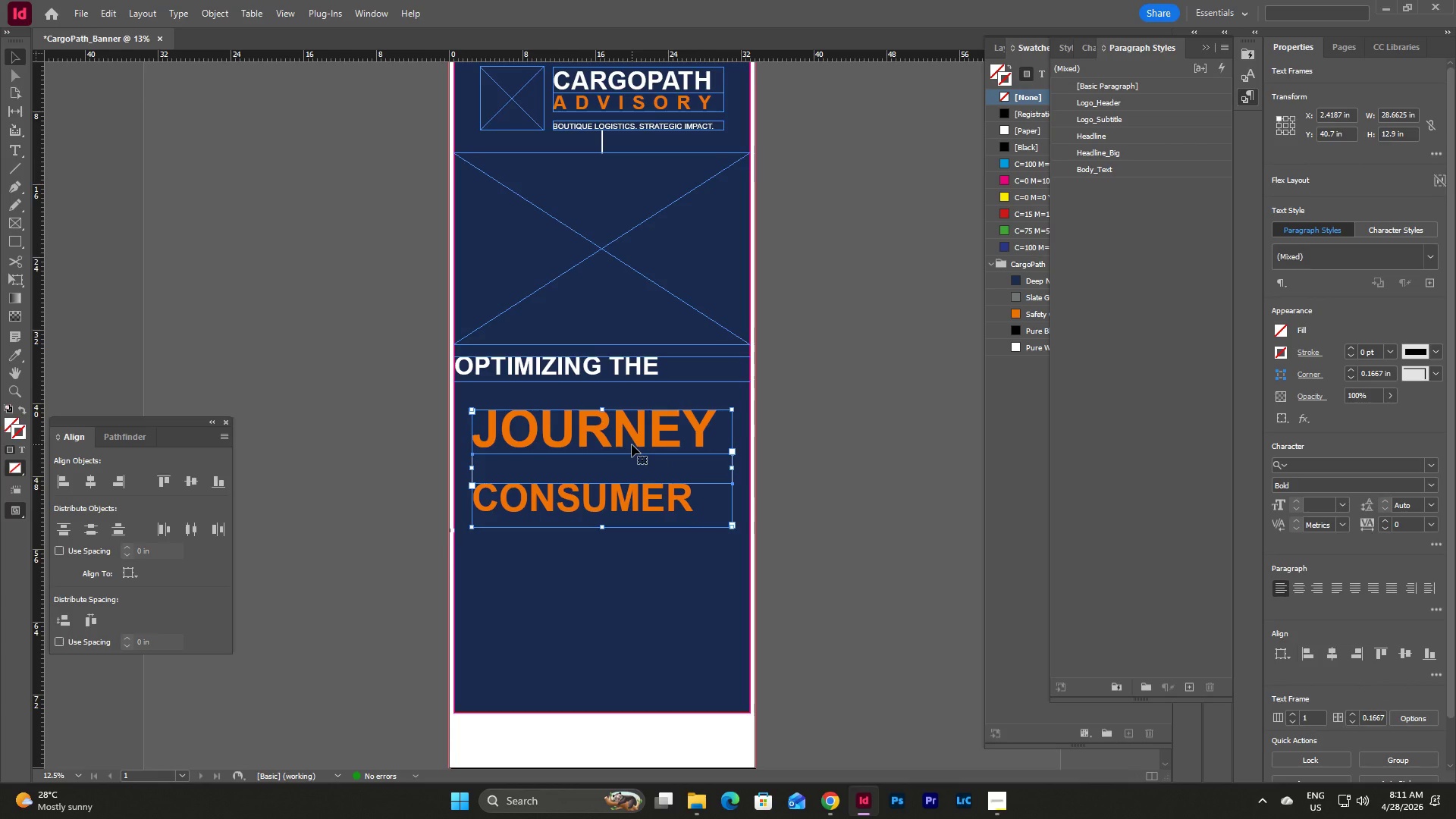 
scroll: coordinate [632, 444], scroll_direction: up, amount: 3.0
 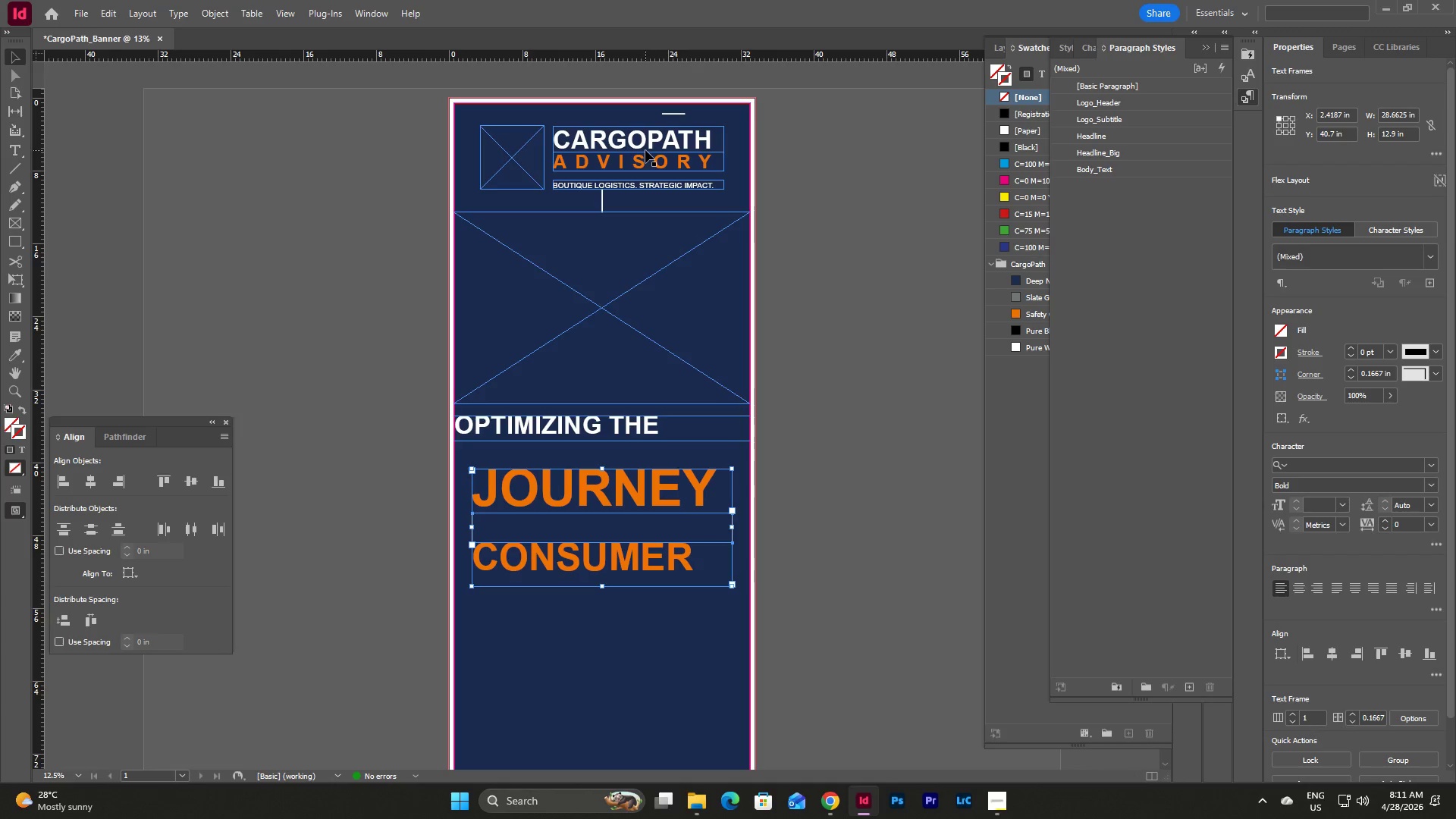 
wait(7.22)
 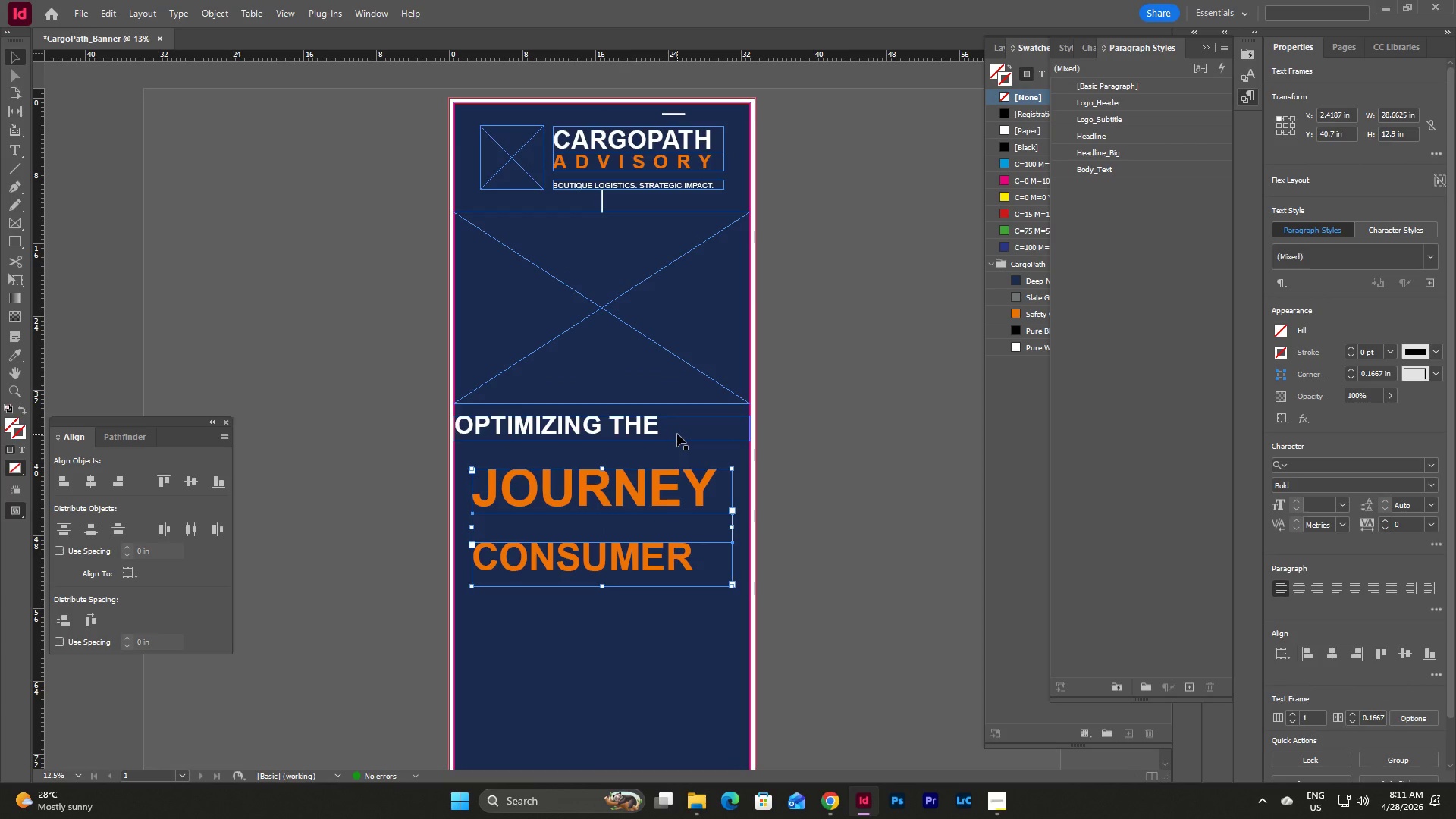 
left_click_drag(start_coordinate=[673, 115], to_coordinate=[465, 168])
 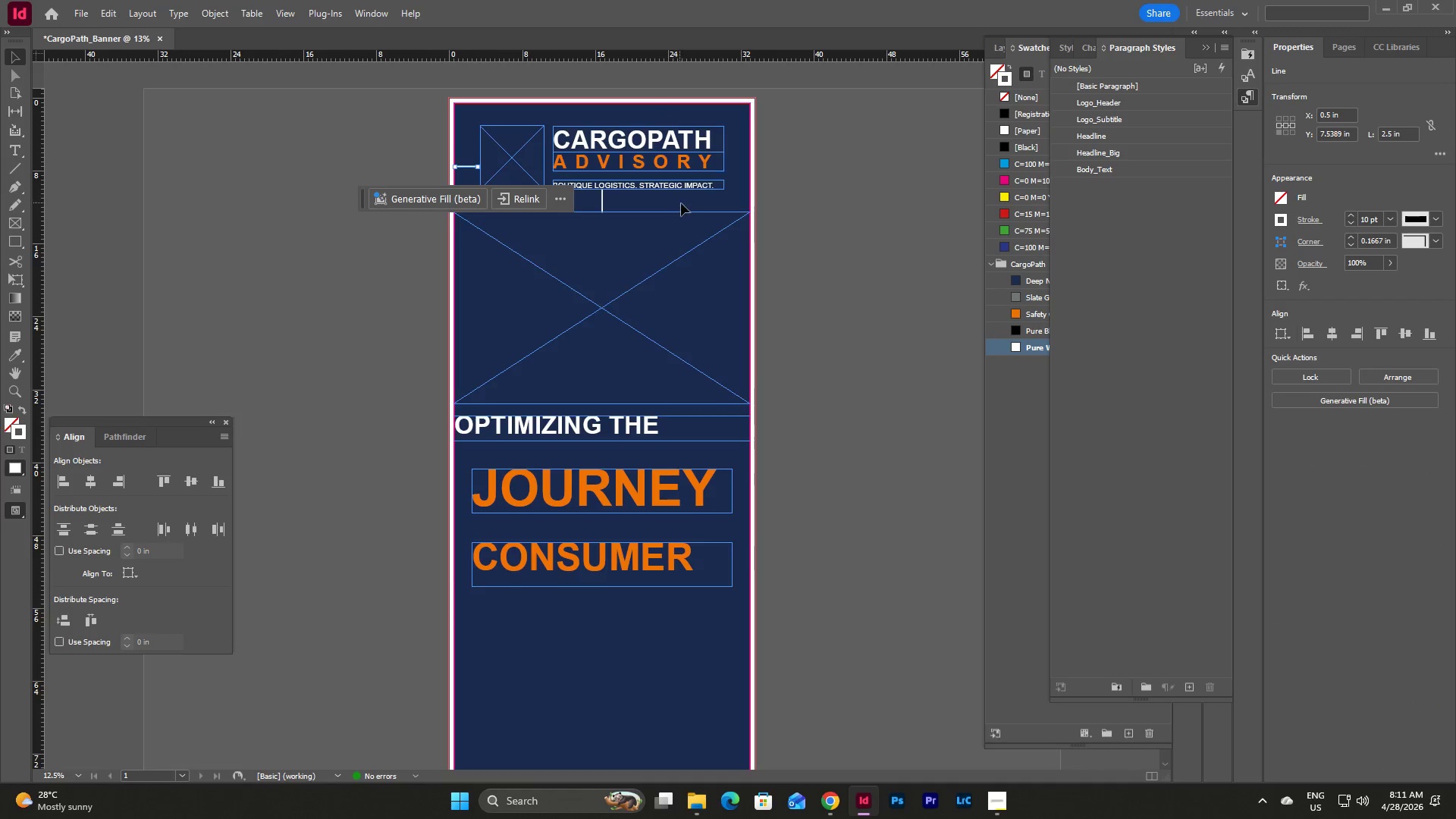 
left_click([726, 194])
 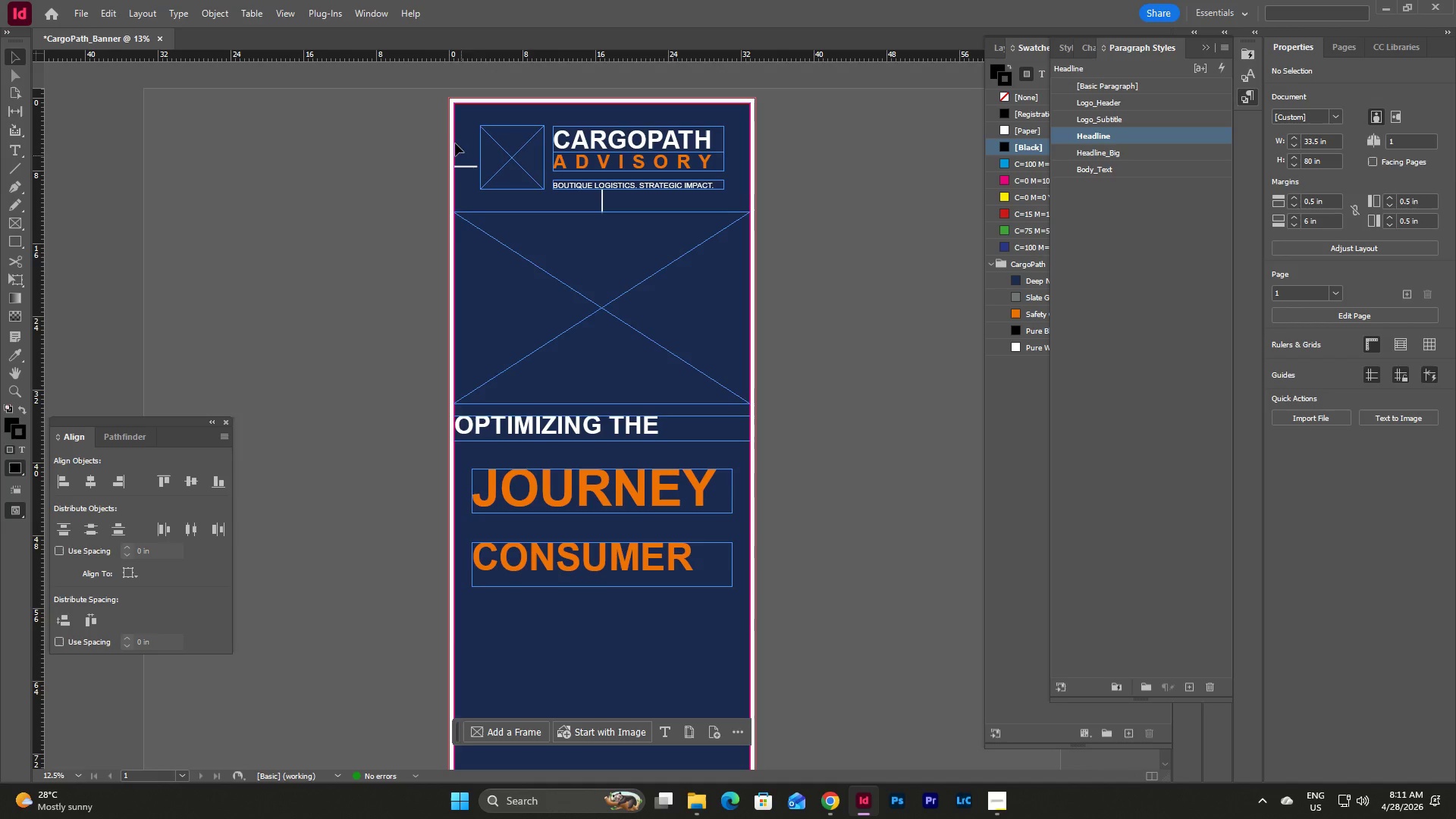 
scroll: coordinate [449, 124], scroll_direction: up, amount: 4.0
 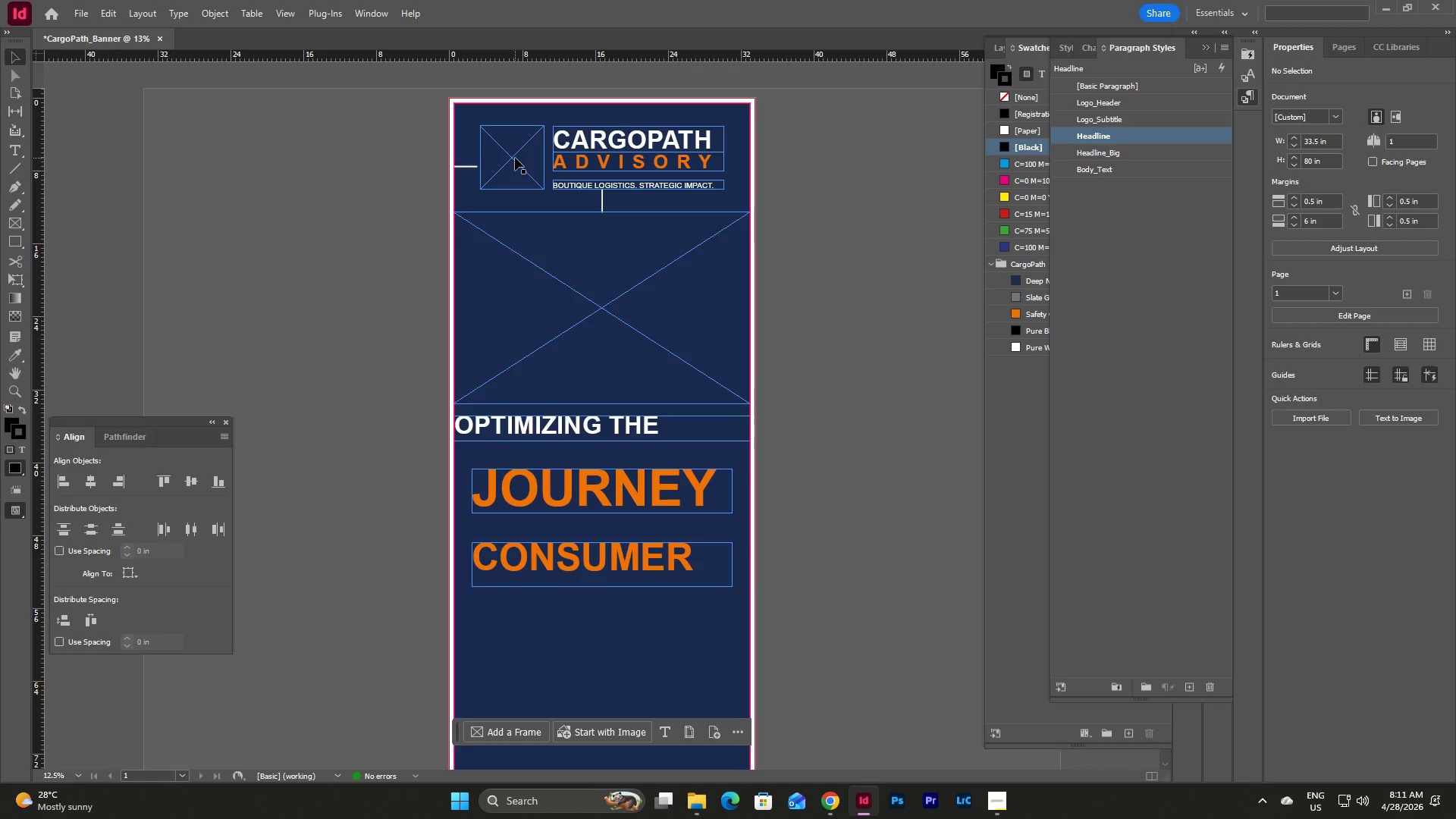 
left_click_drag(start_coordinate=[515, 158], to_coordinate=[511, 159])
 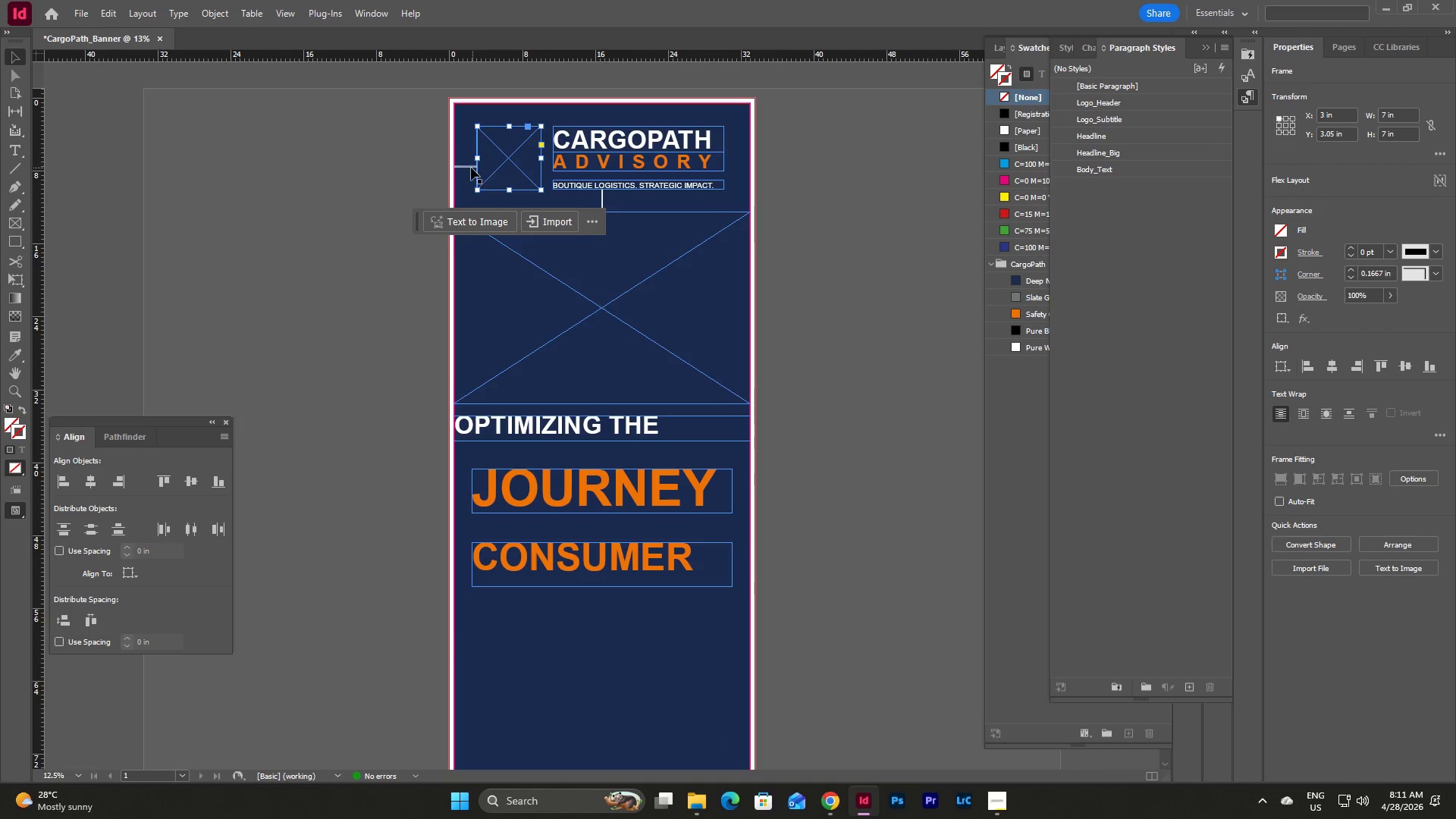 
left_click_drag(start_coordinate=[471, 168], to_coordinate=[744, 169])
 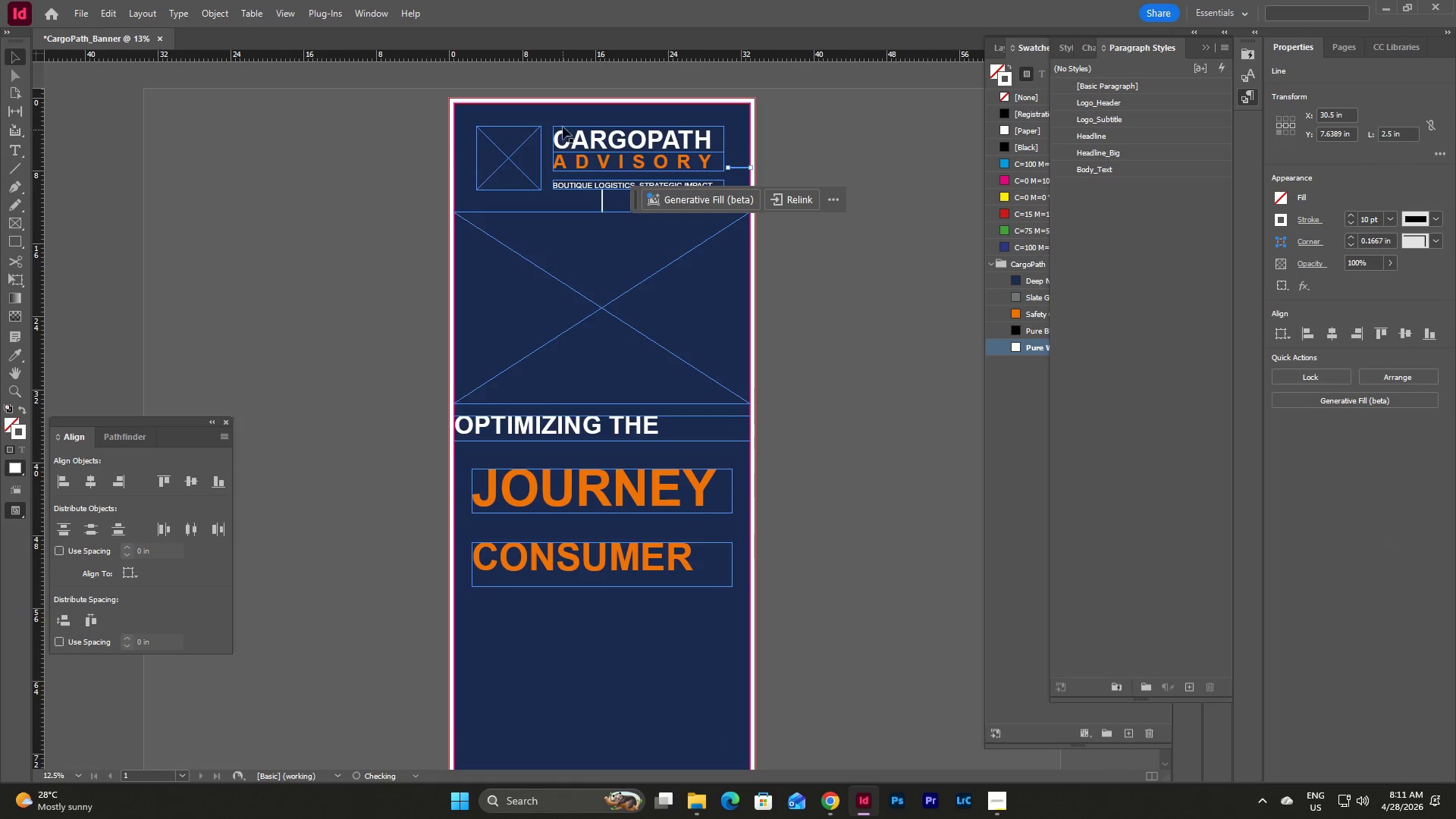 
left_click([568, 111])
 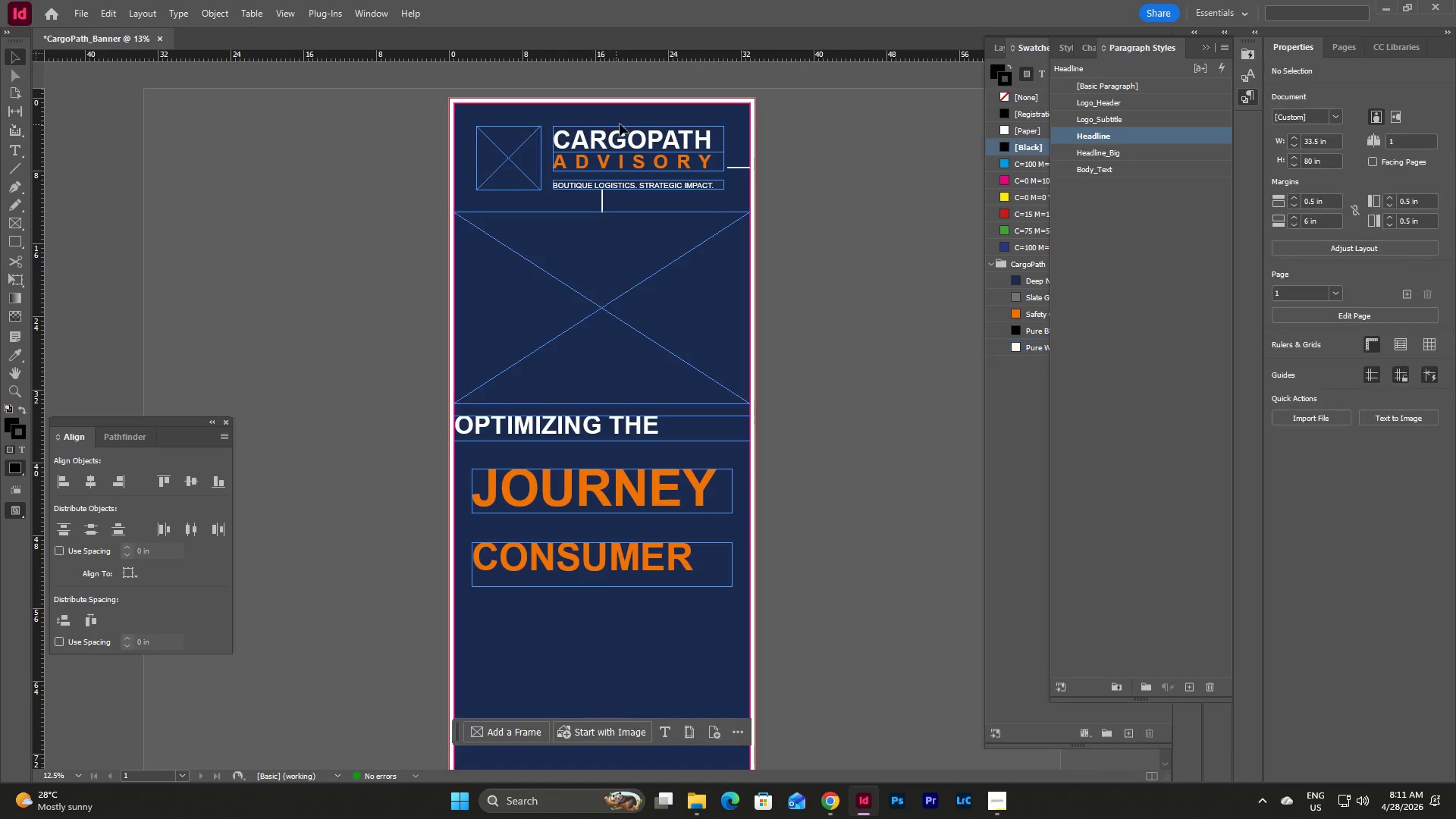 
left_click_drag(start_coordinate=[620, 124], to_coordinate=[677, 193])
 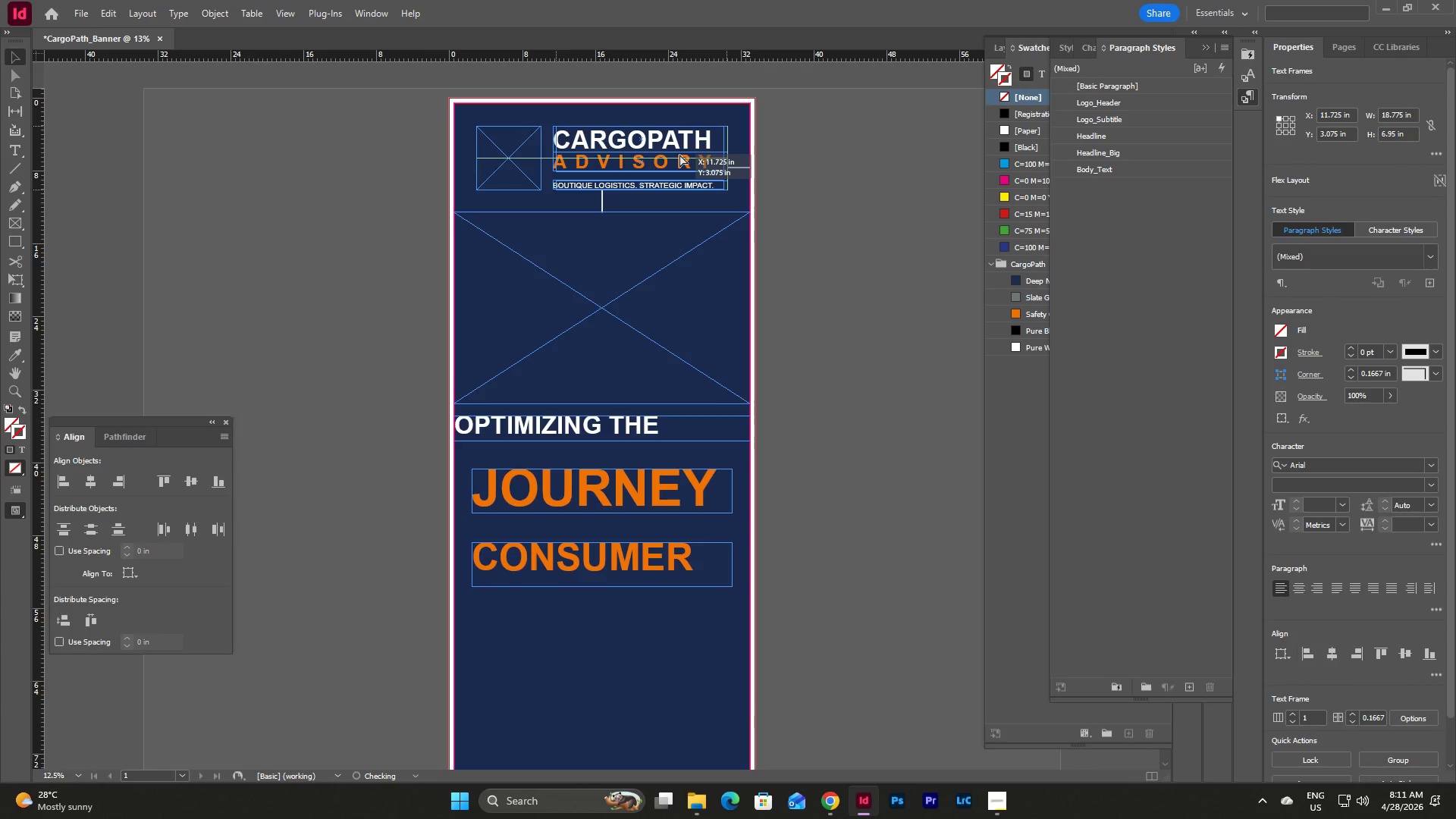 
wait(6.7)
 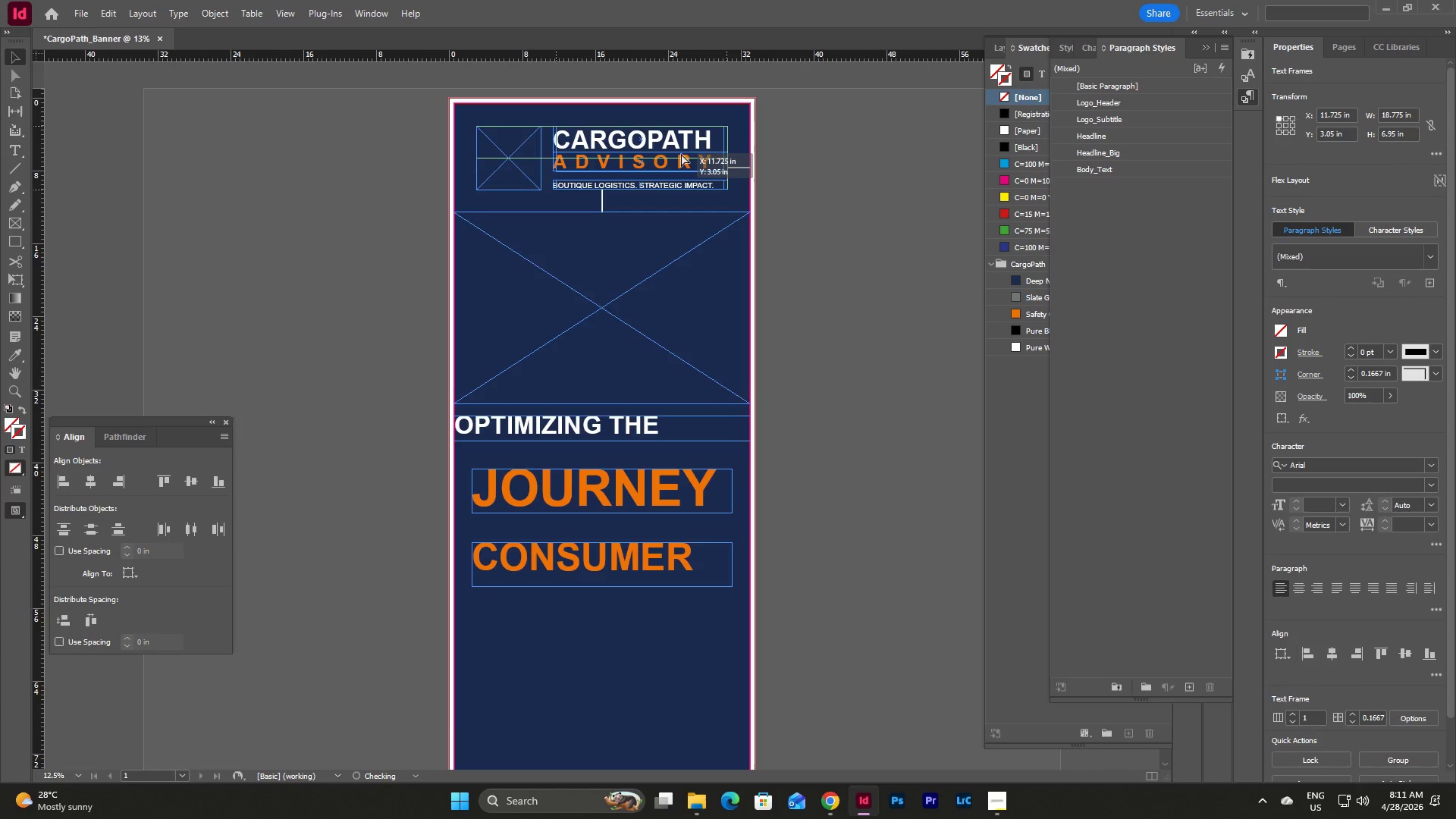 
left_click([739, 150])
 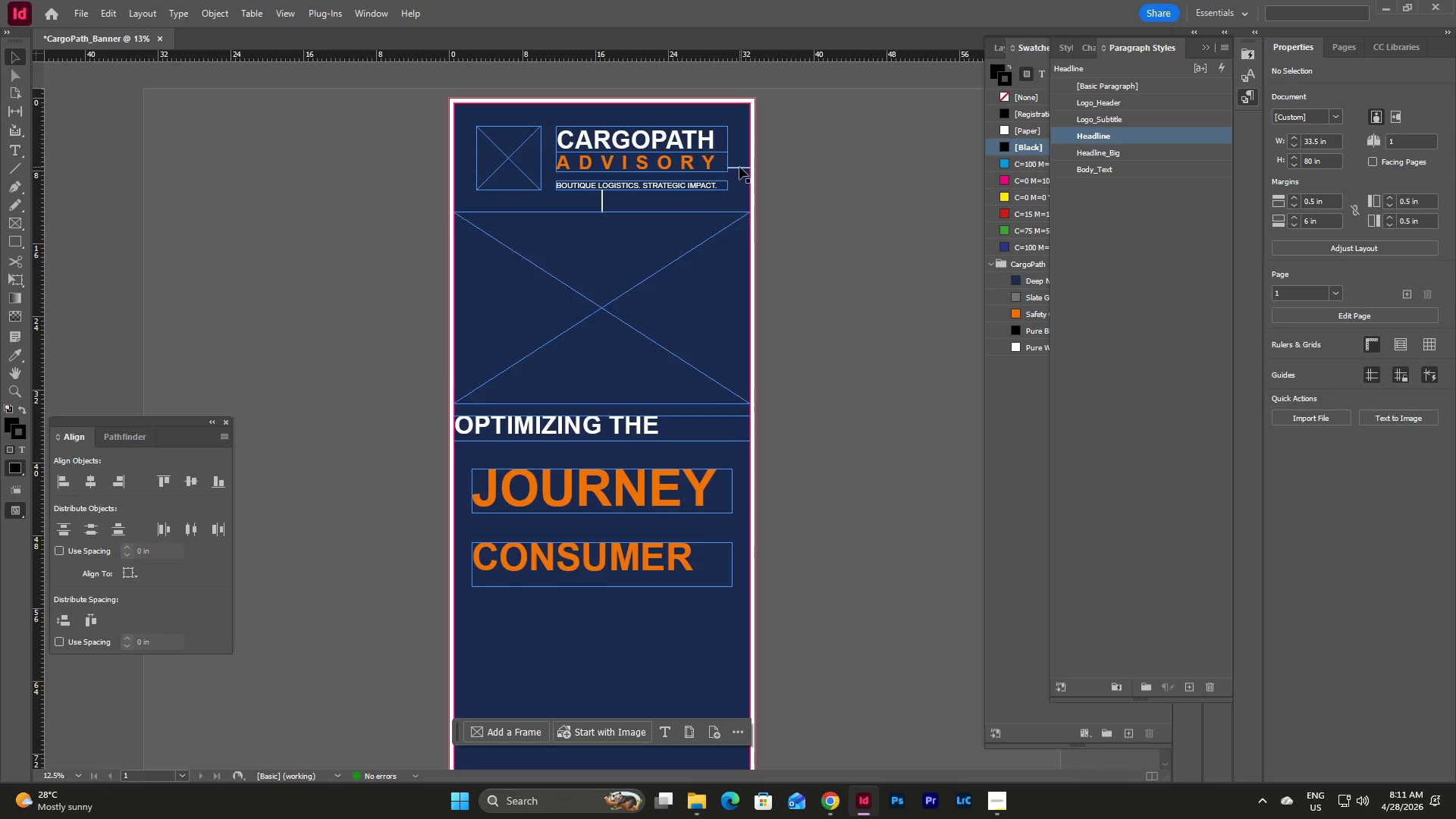 
left_click_drag(start_coordinate=[739, 168], to_coordinate=[741, 494])
 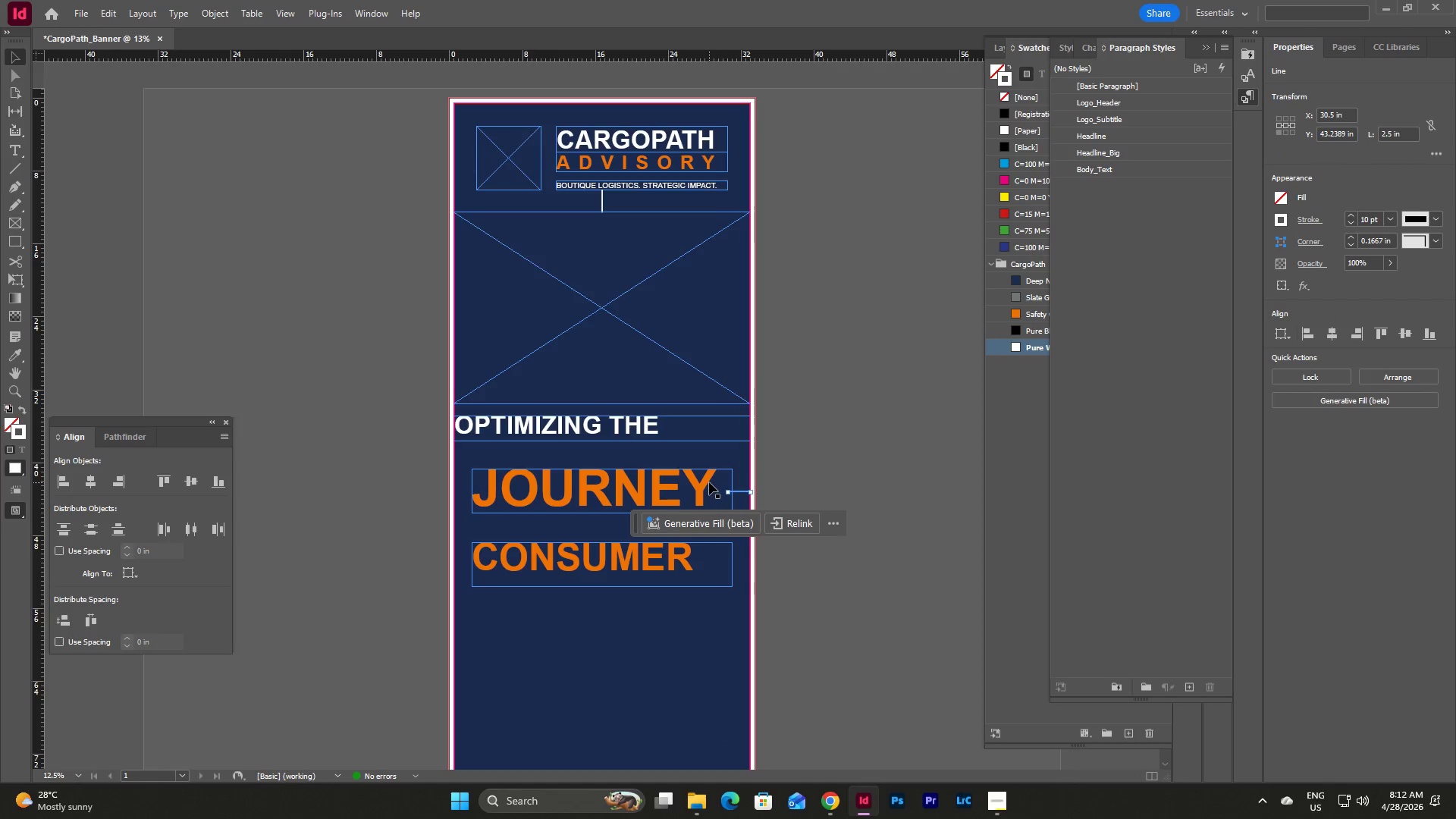 
left_click([717, 490])
 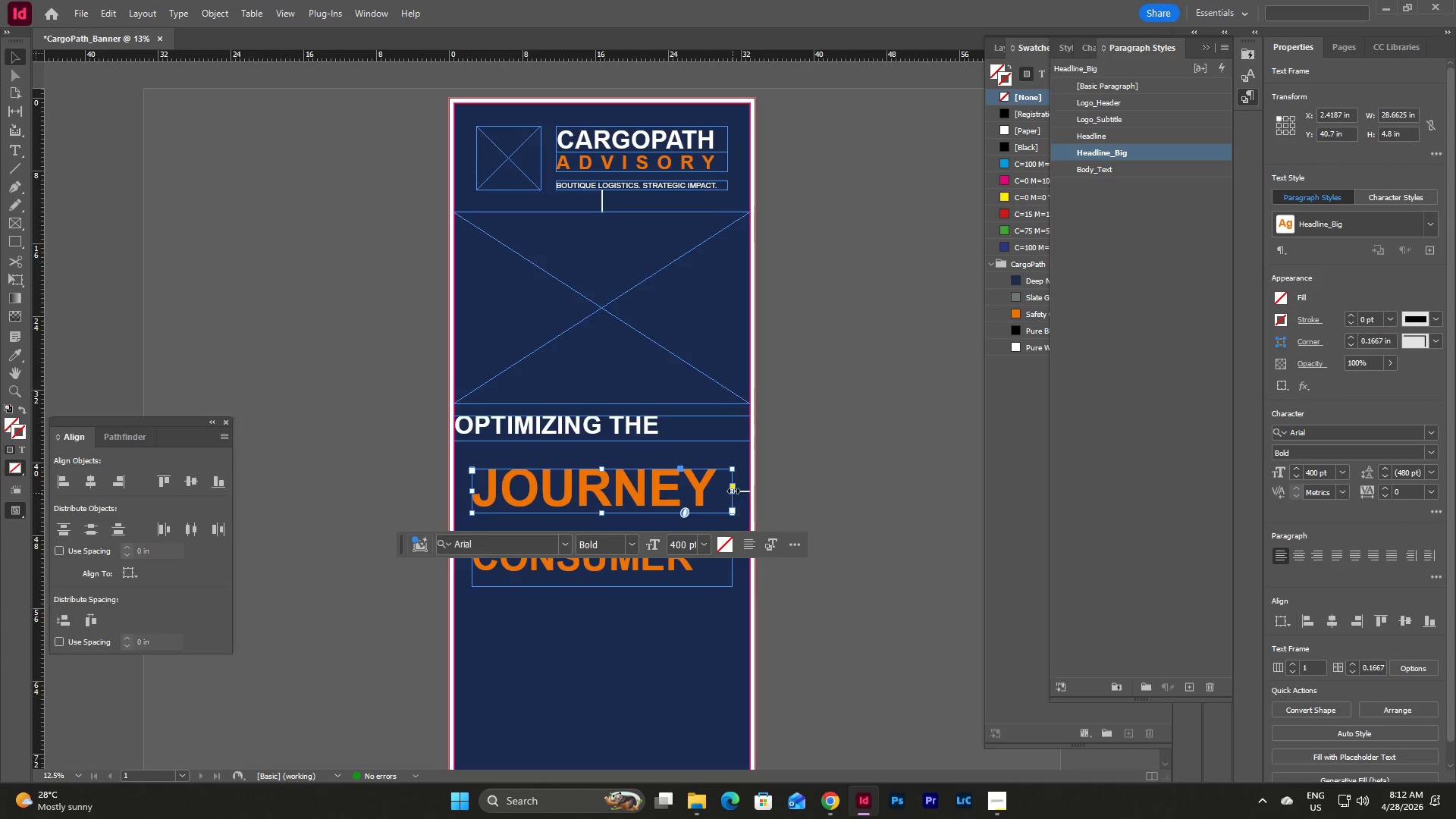 
left_click_drag(start_coordinate=[733, 490], to_coordinate=[728, 491])
 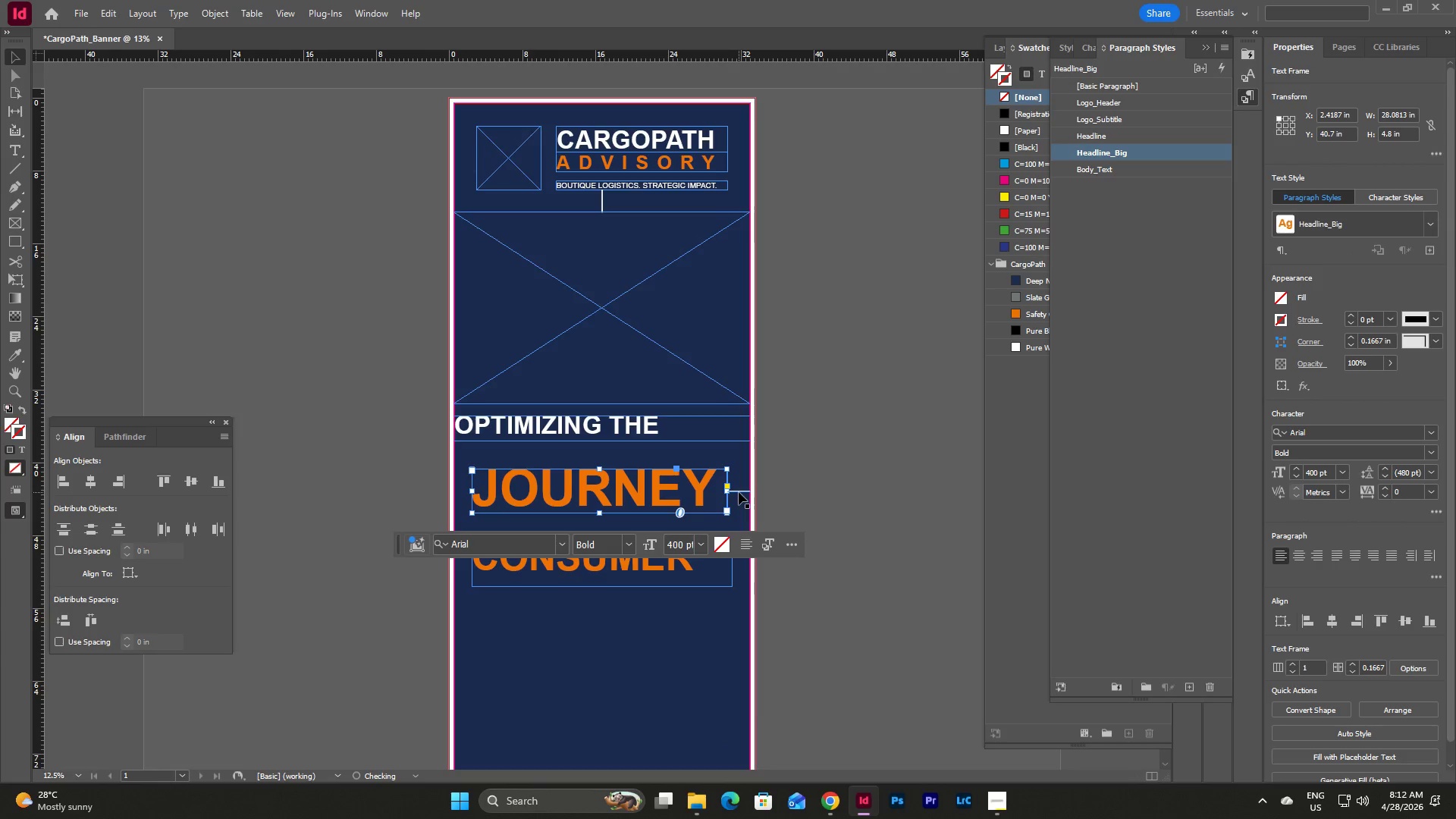 
left_click_drag(start_coordinate=[739, 492], to_coordinate=[466, 491])
 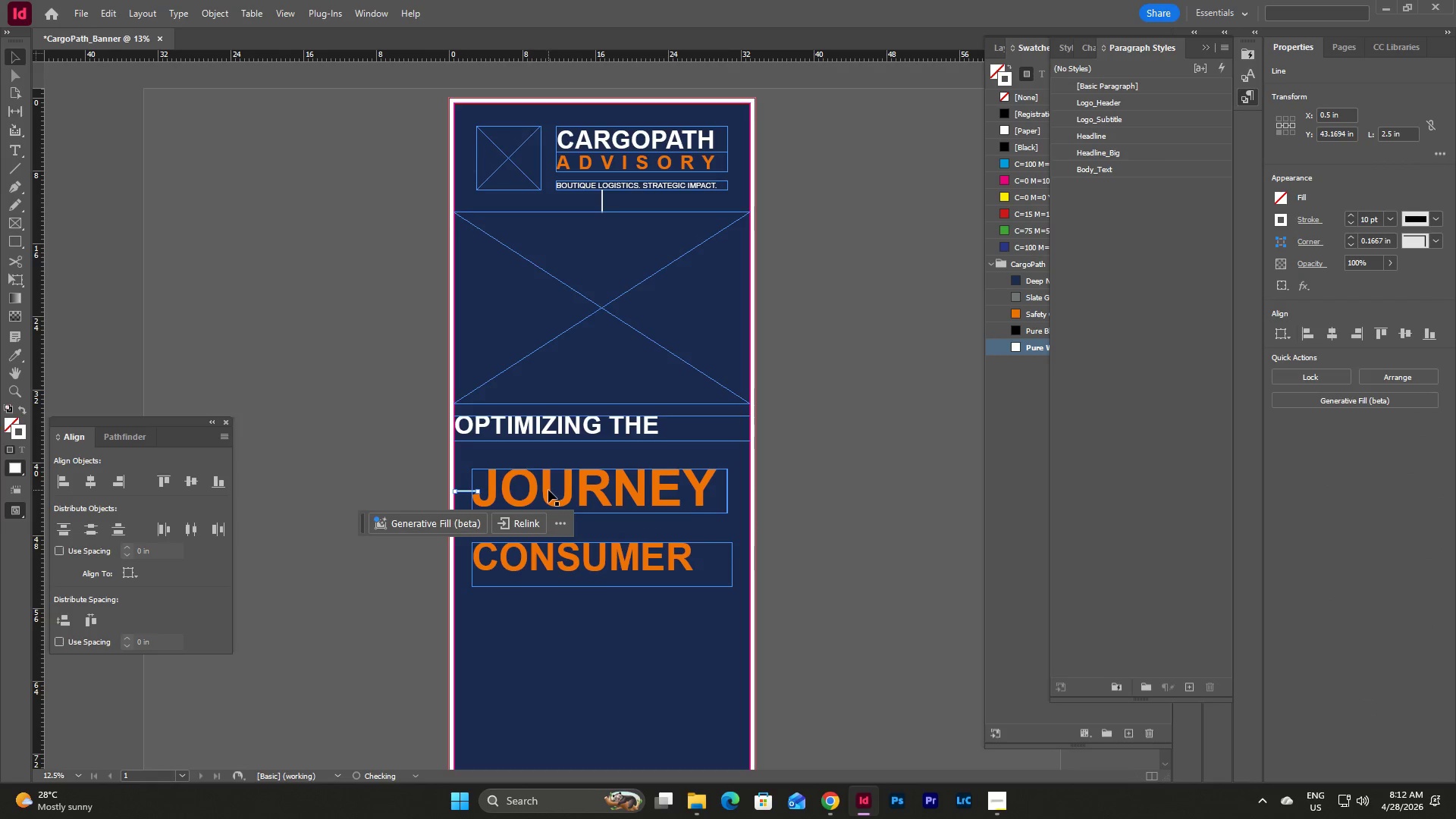 
left_click_drag(start_coordinate=[548, 490], to_coordinate=[569, 491])
 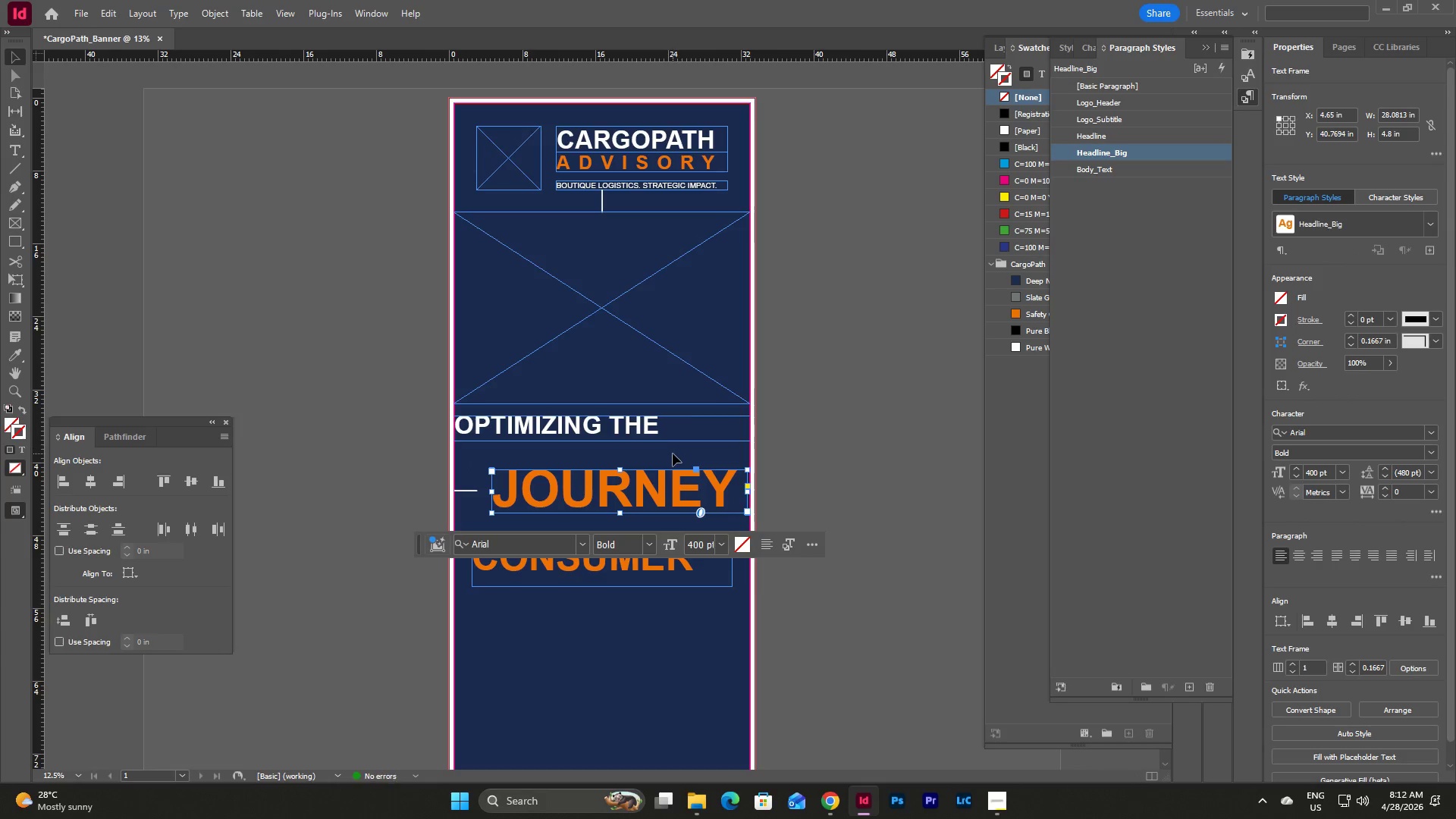 
left_click([673, 453])
 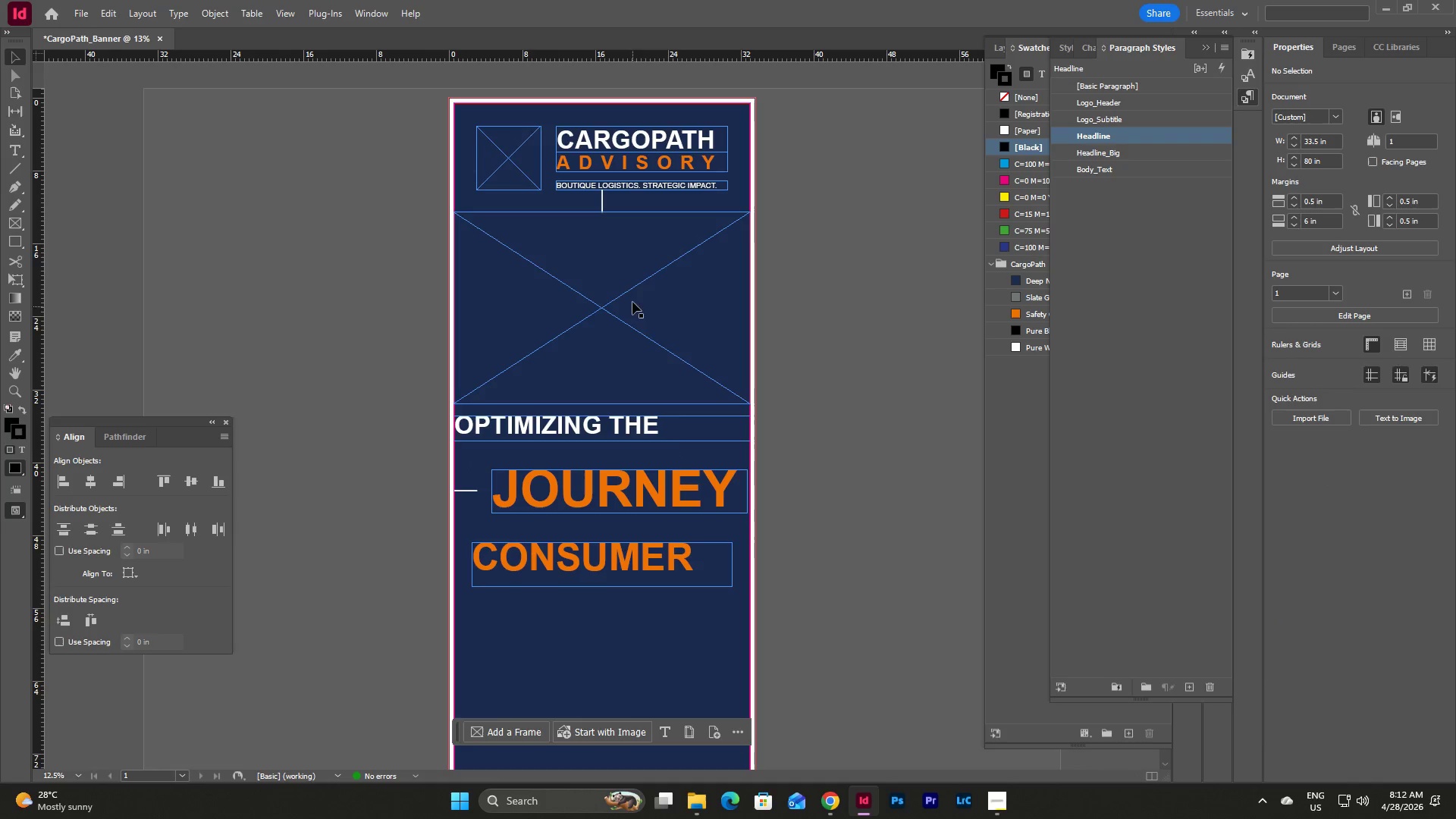 
left_click([686, 491])
 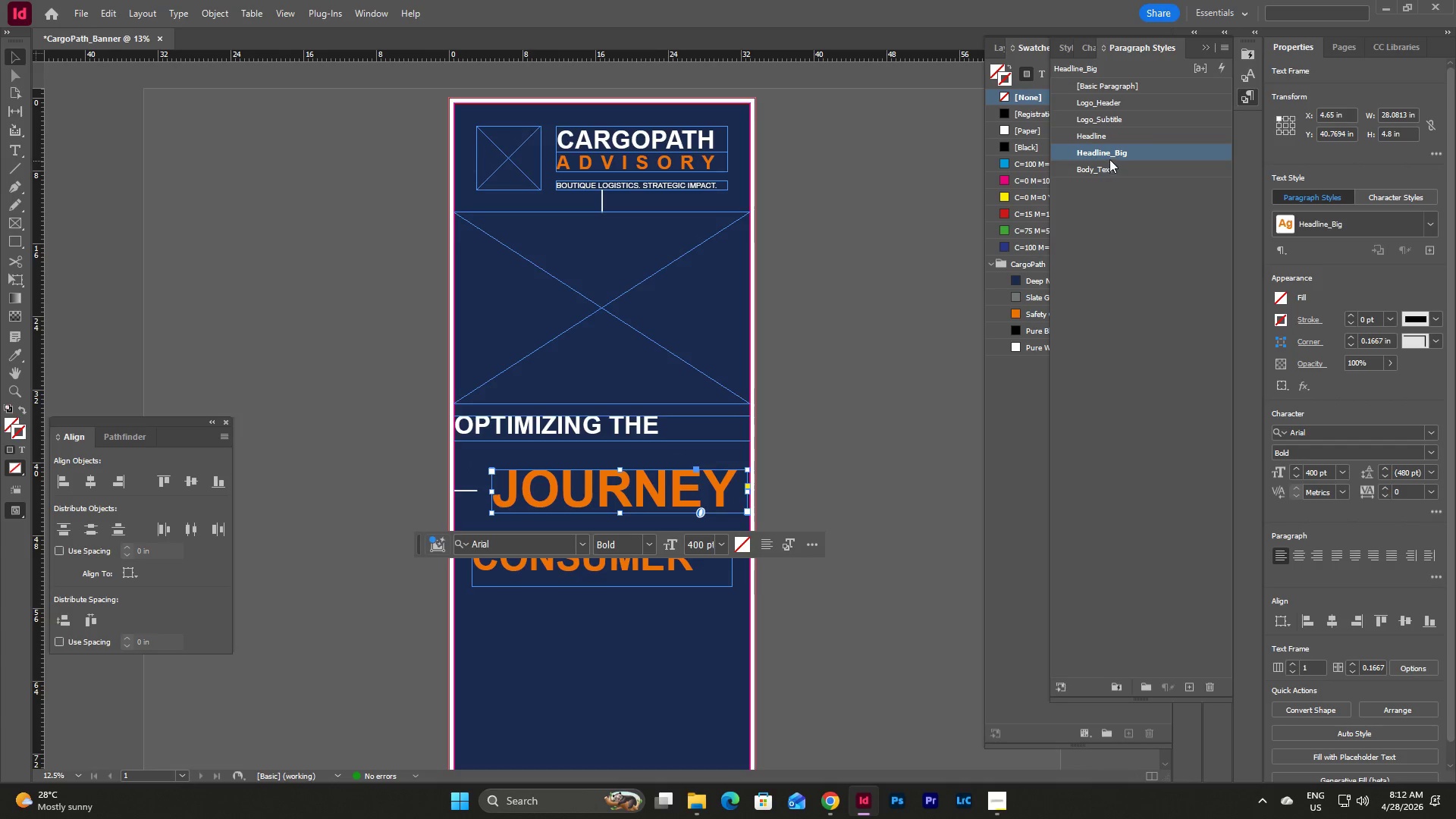 
double_click([1116, 153])
 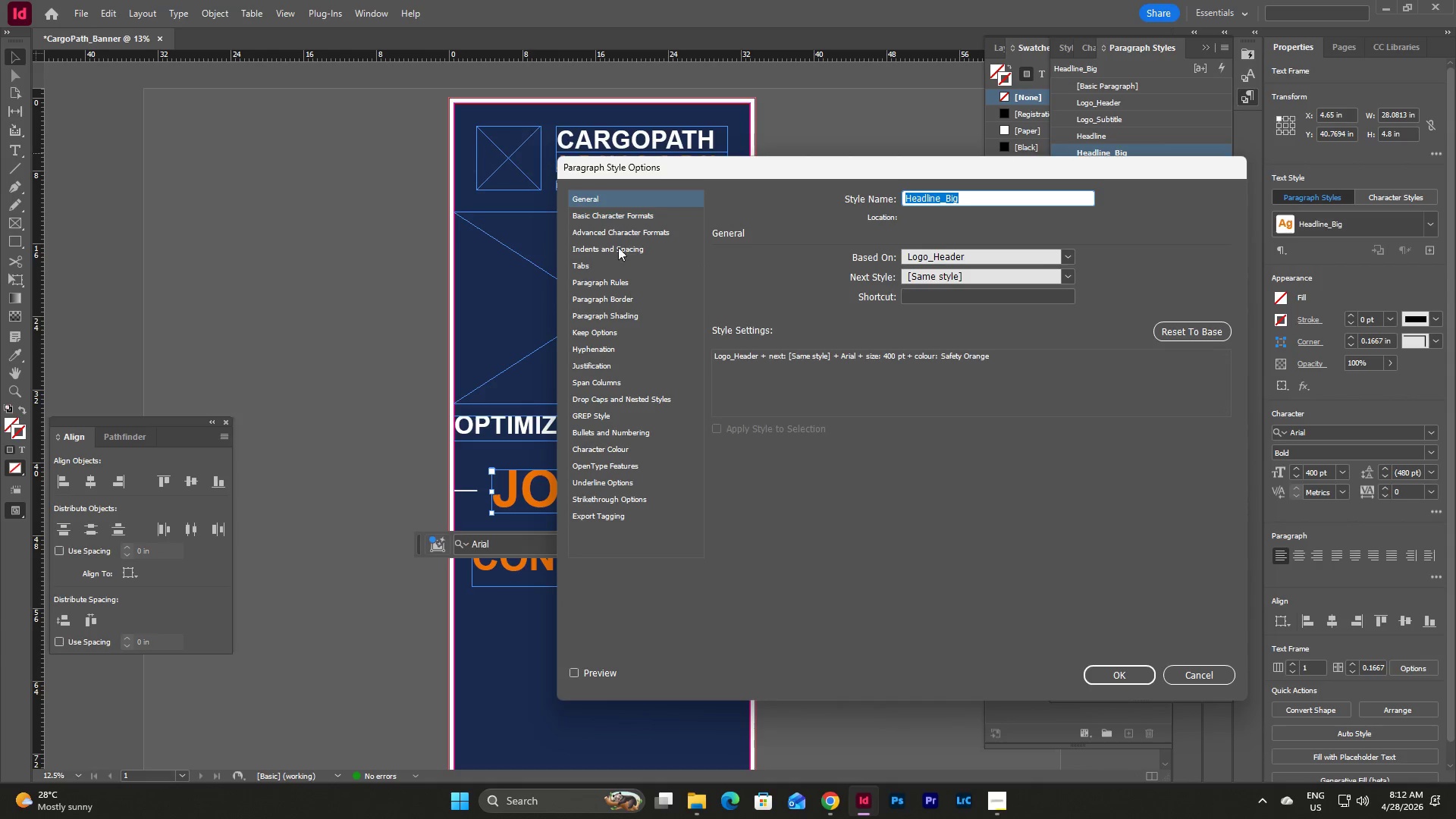 
left_click([621, 209])
 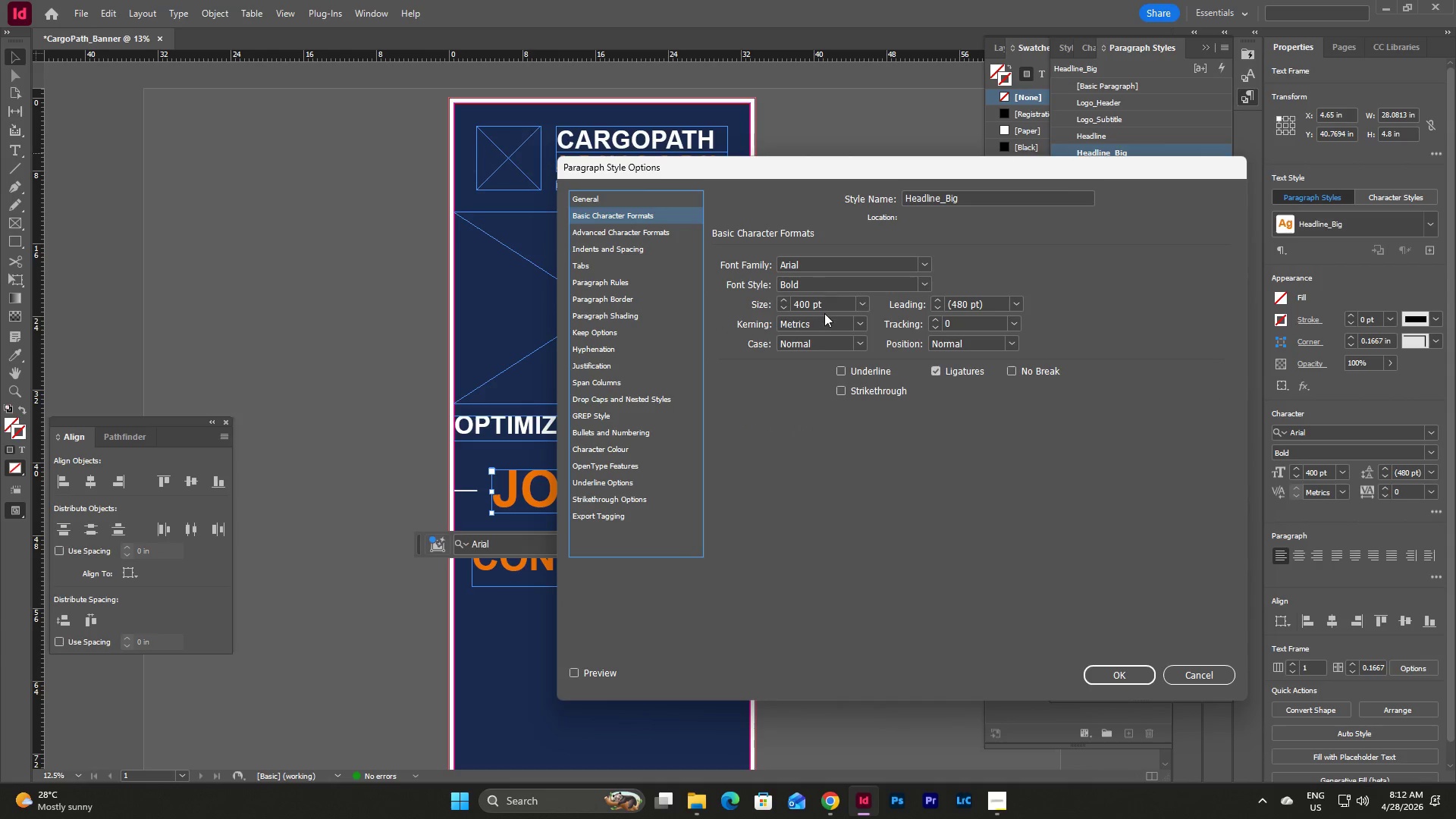 
double_click([827, 301])
 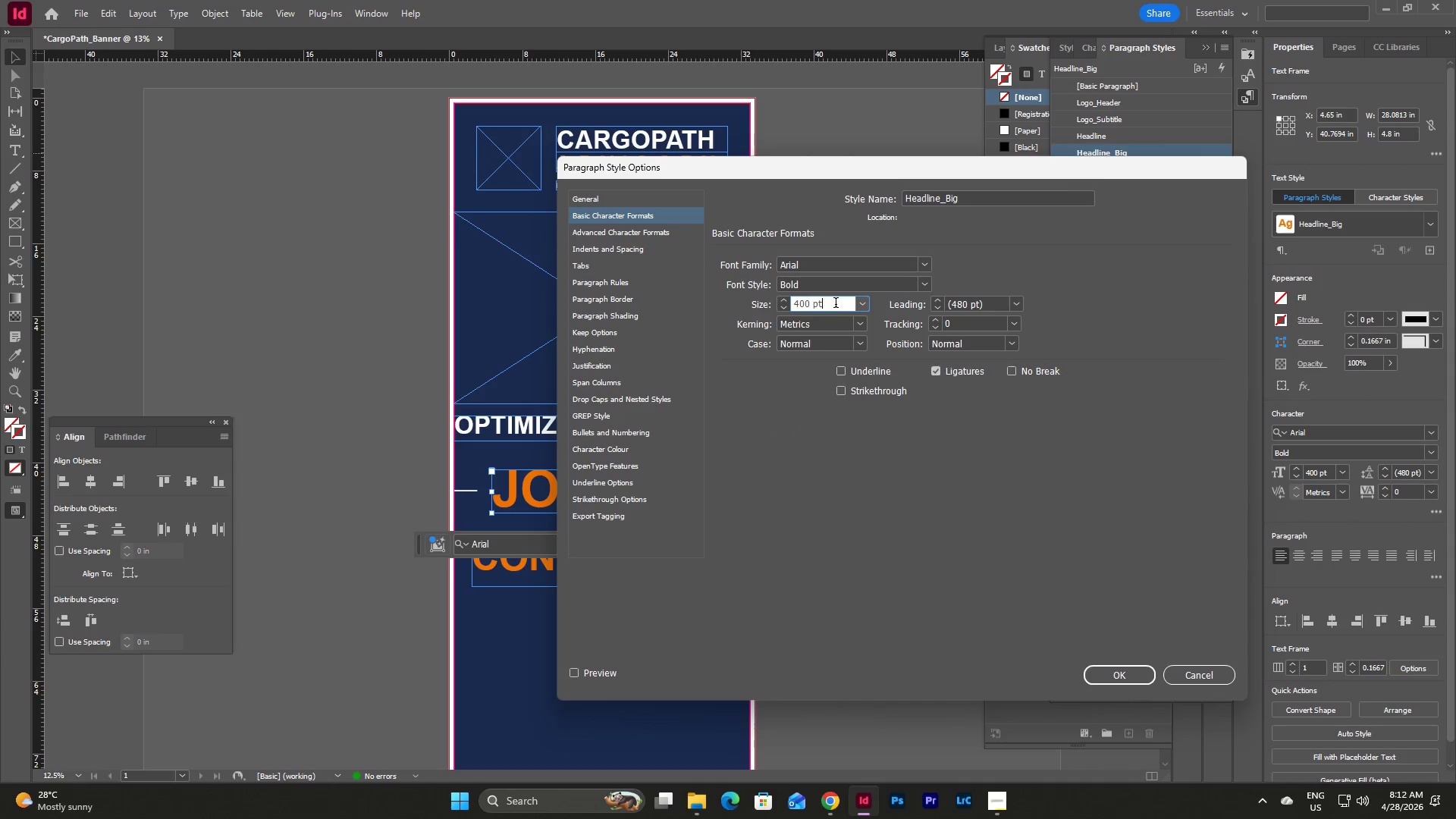 
left_click_drag(start_coordinate=[836, 304], to_coordinate=[783, 303])
 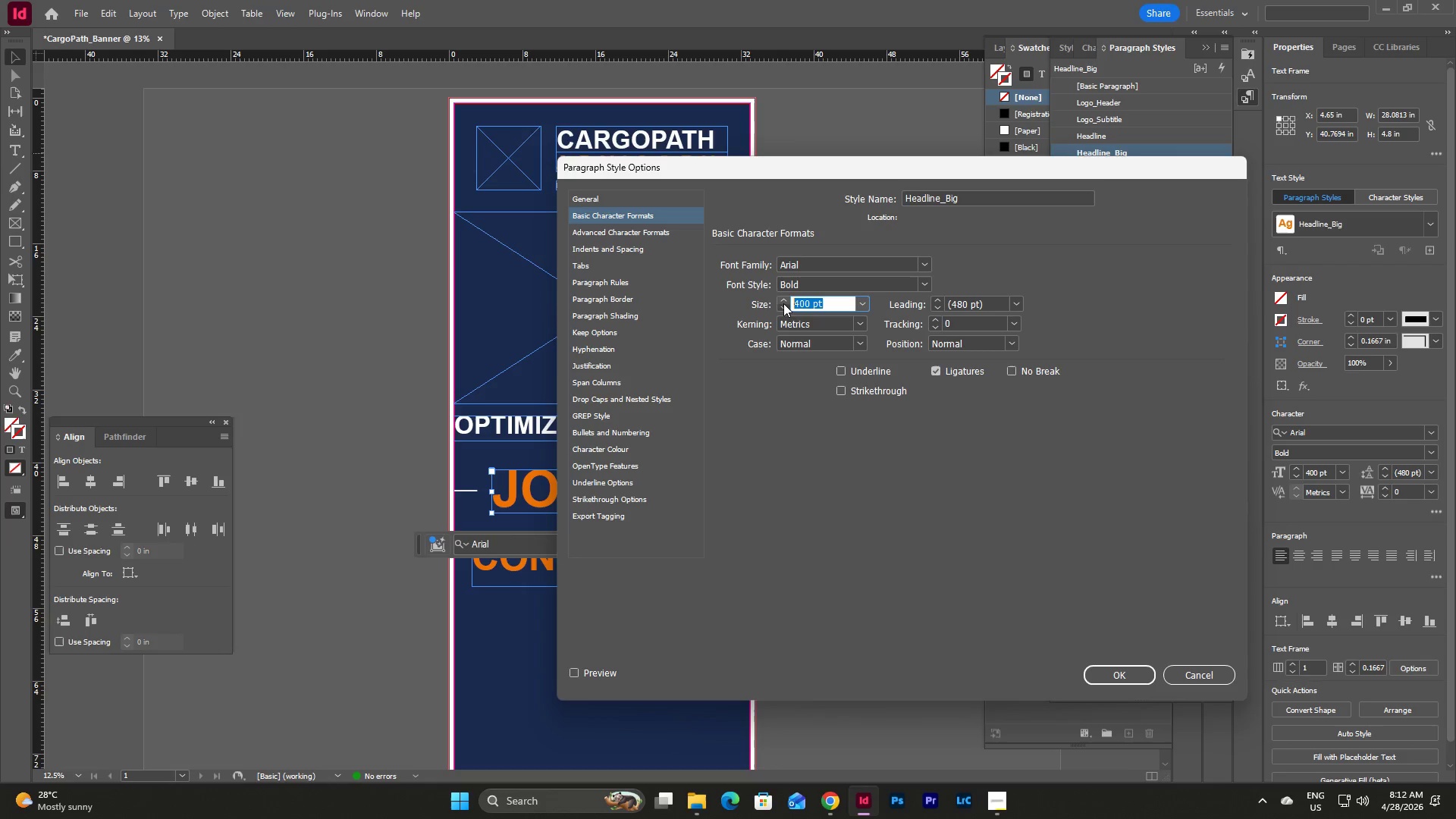 
key(Numpad3)
 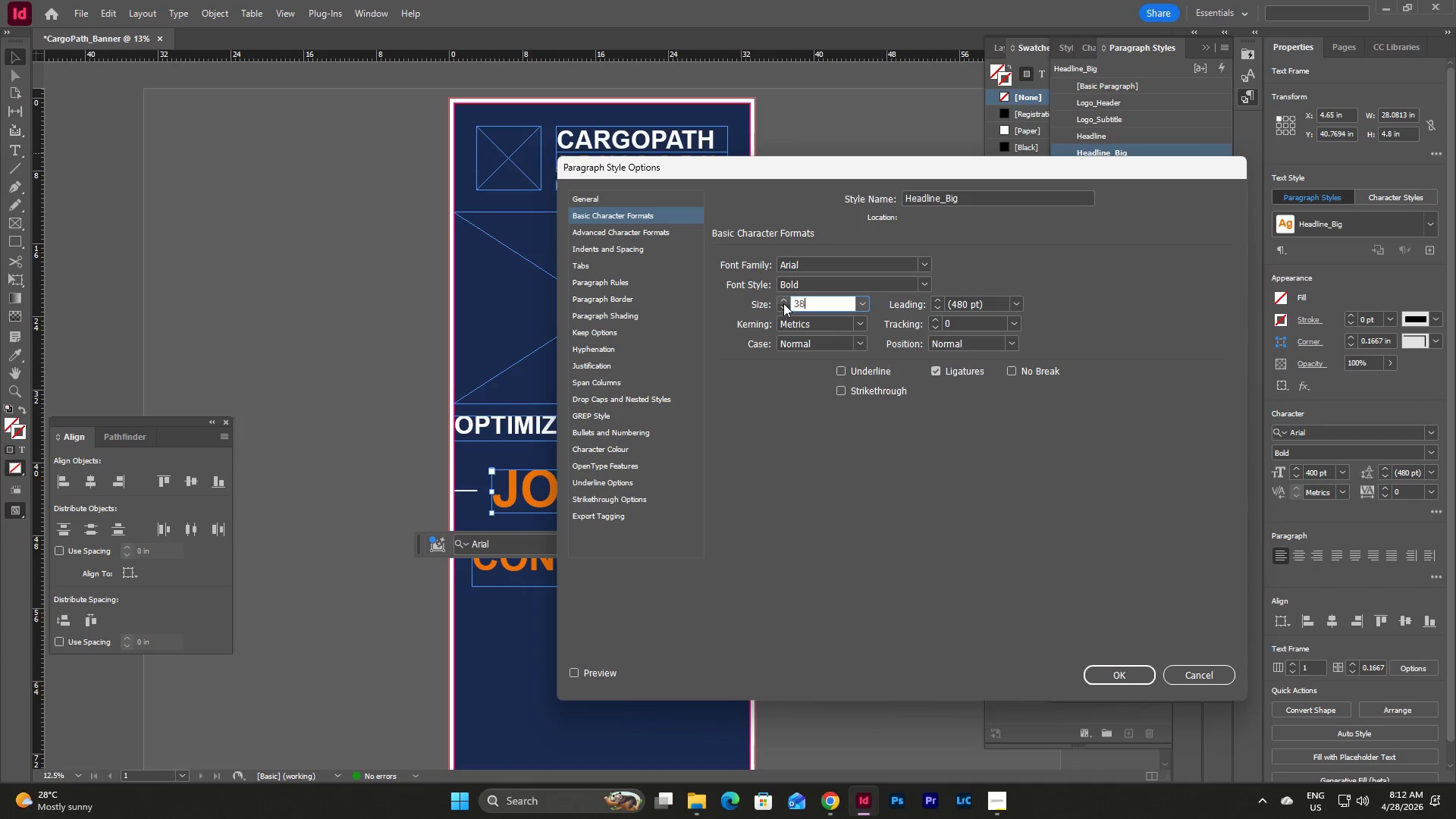 
key(Numpad8)
 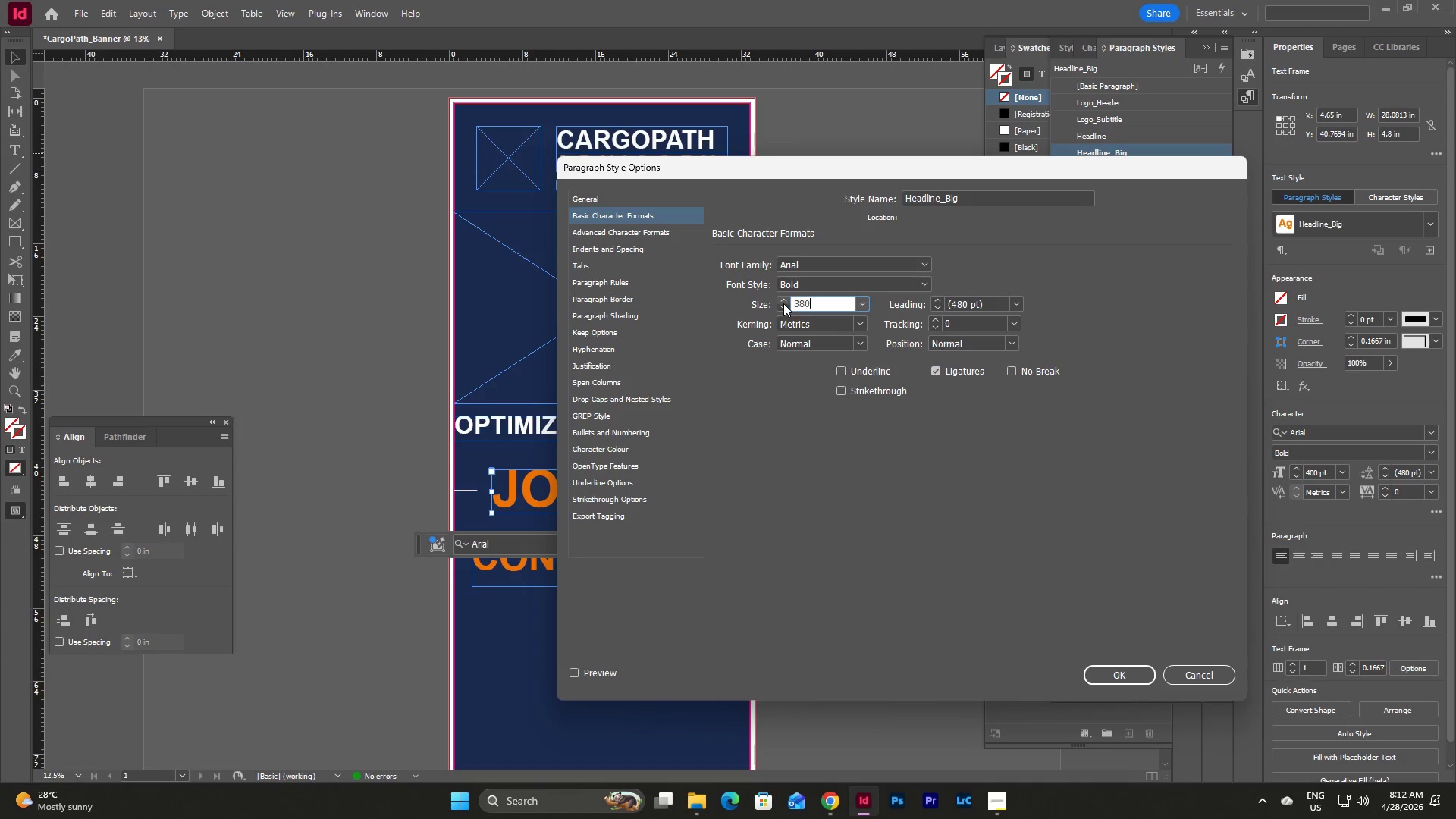 
key(Numpad0)
 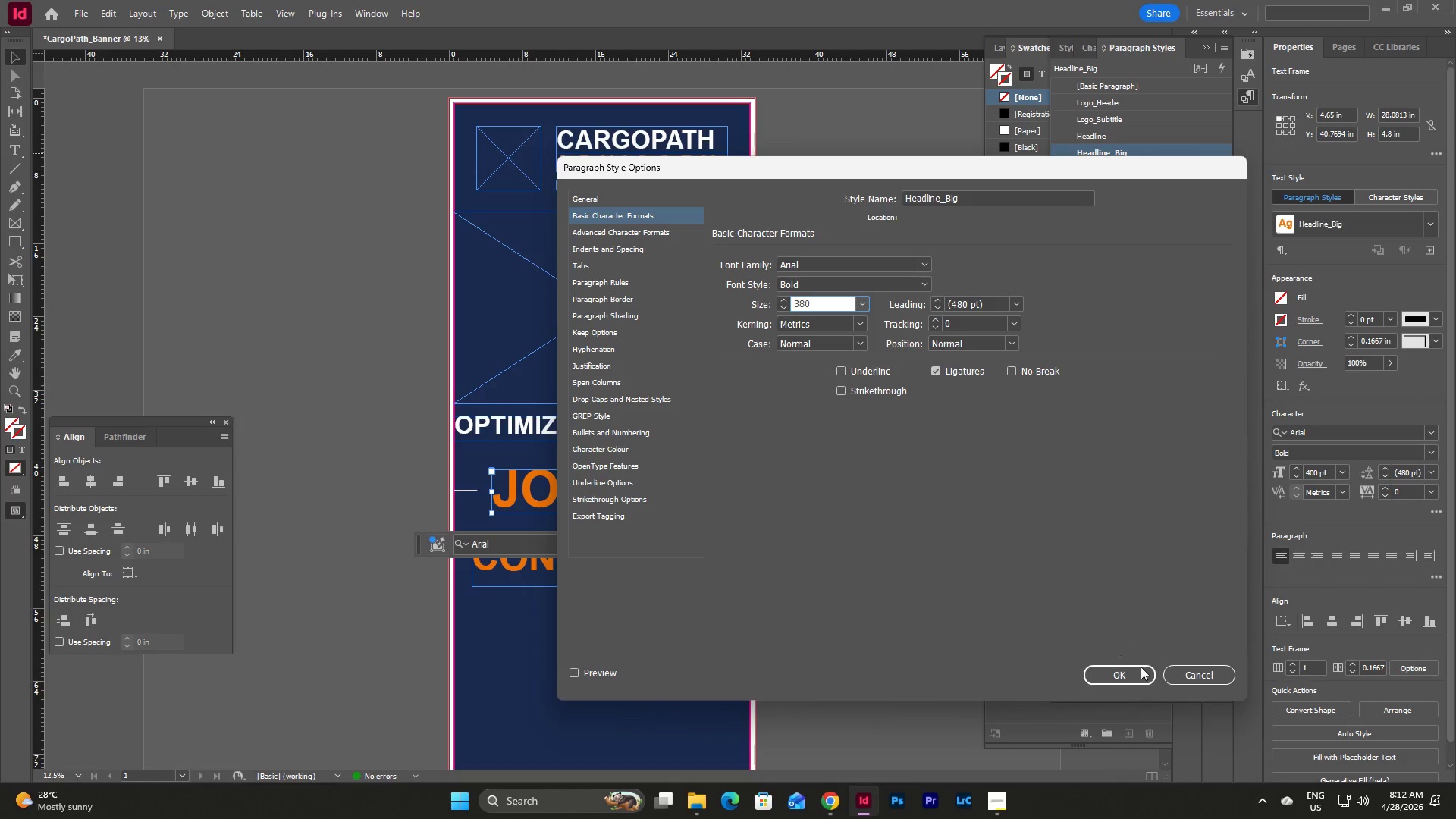 
left_click([1138, 671])
 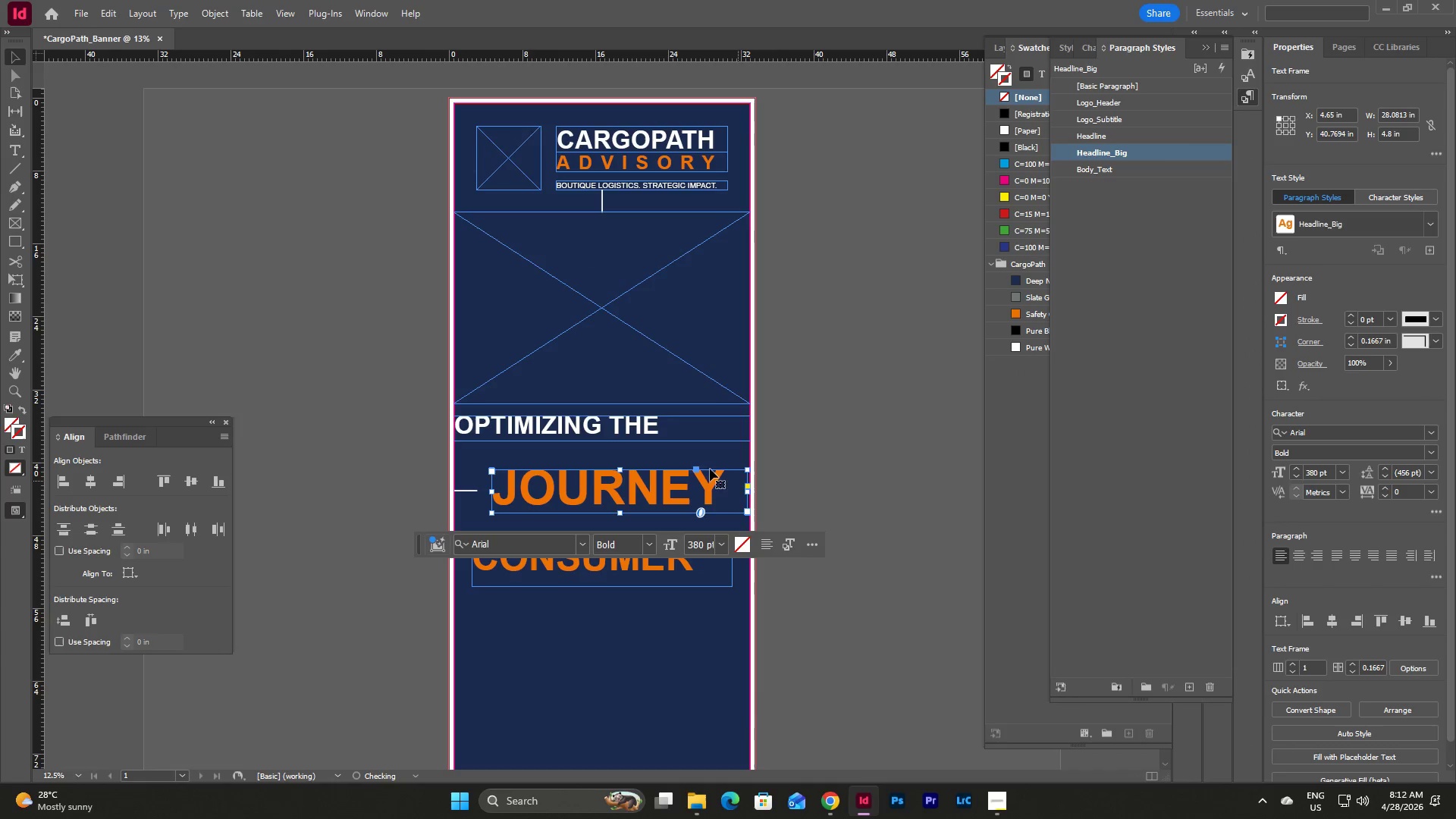 
left_click([676, 460])
 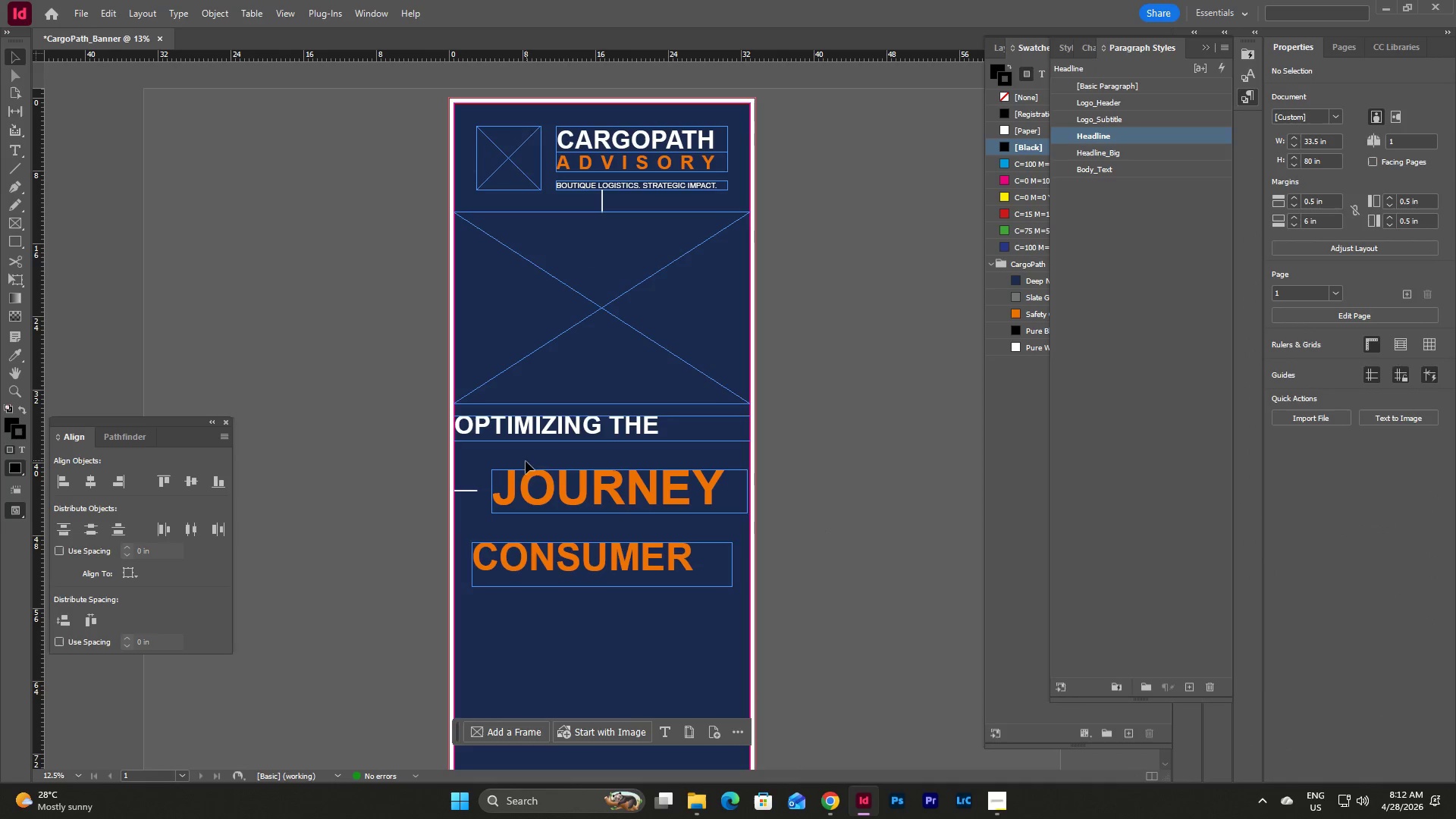 
left_click_drag(start_coordinate=[546, 485], to_coordinate=[532, 487])
 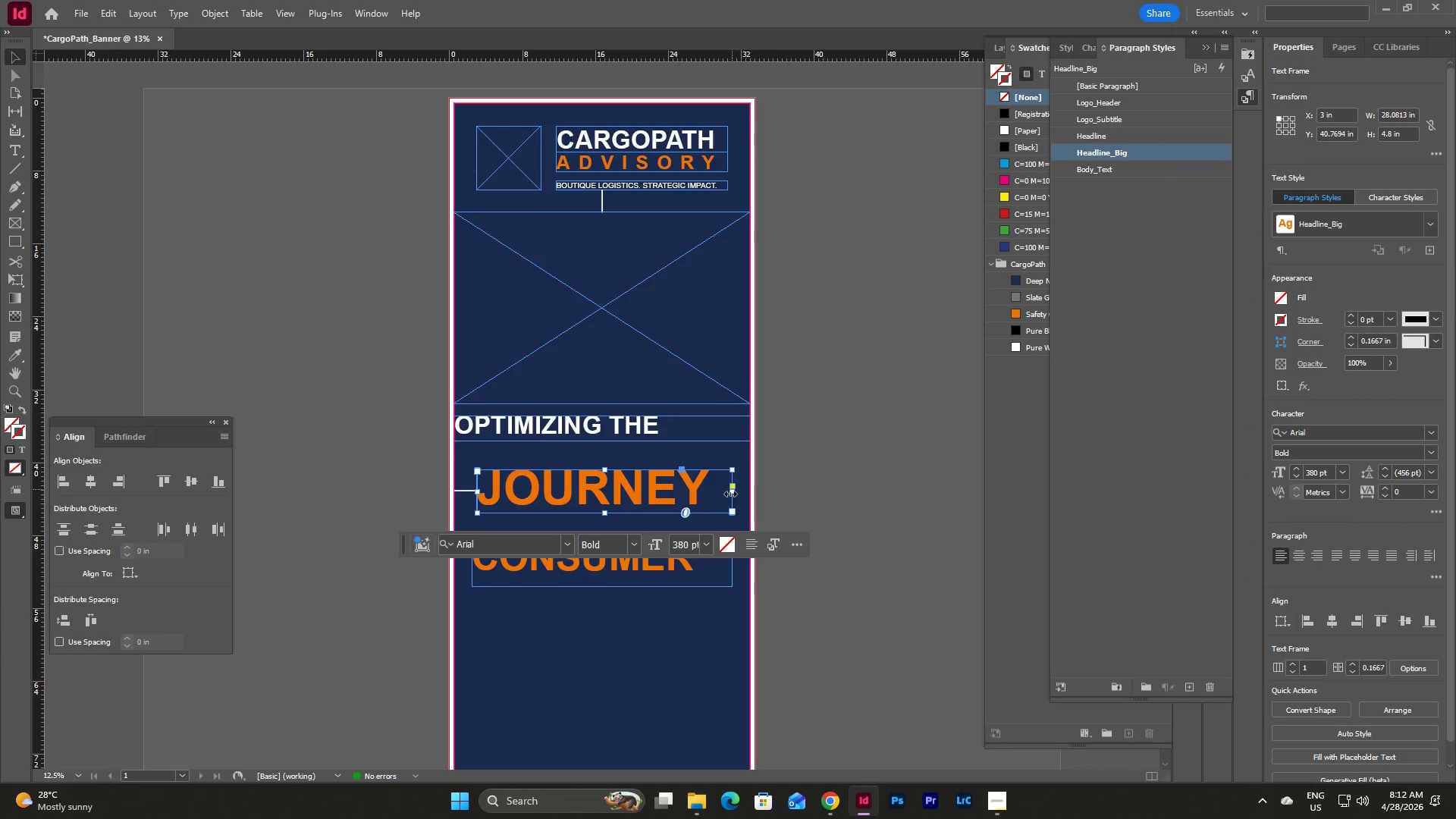 
left_click_drag(start_coordinate=[732, 493], to_coordinate=[717, 494])
 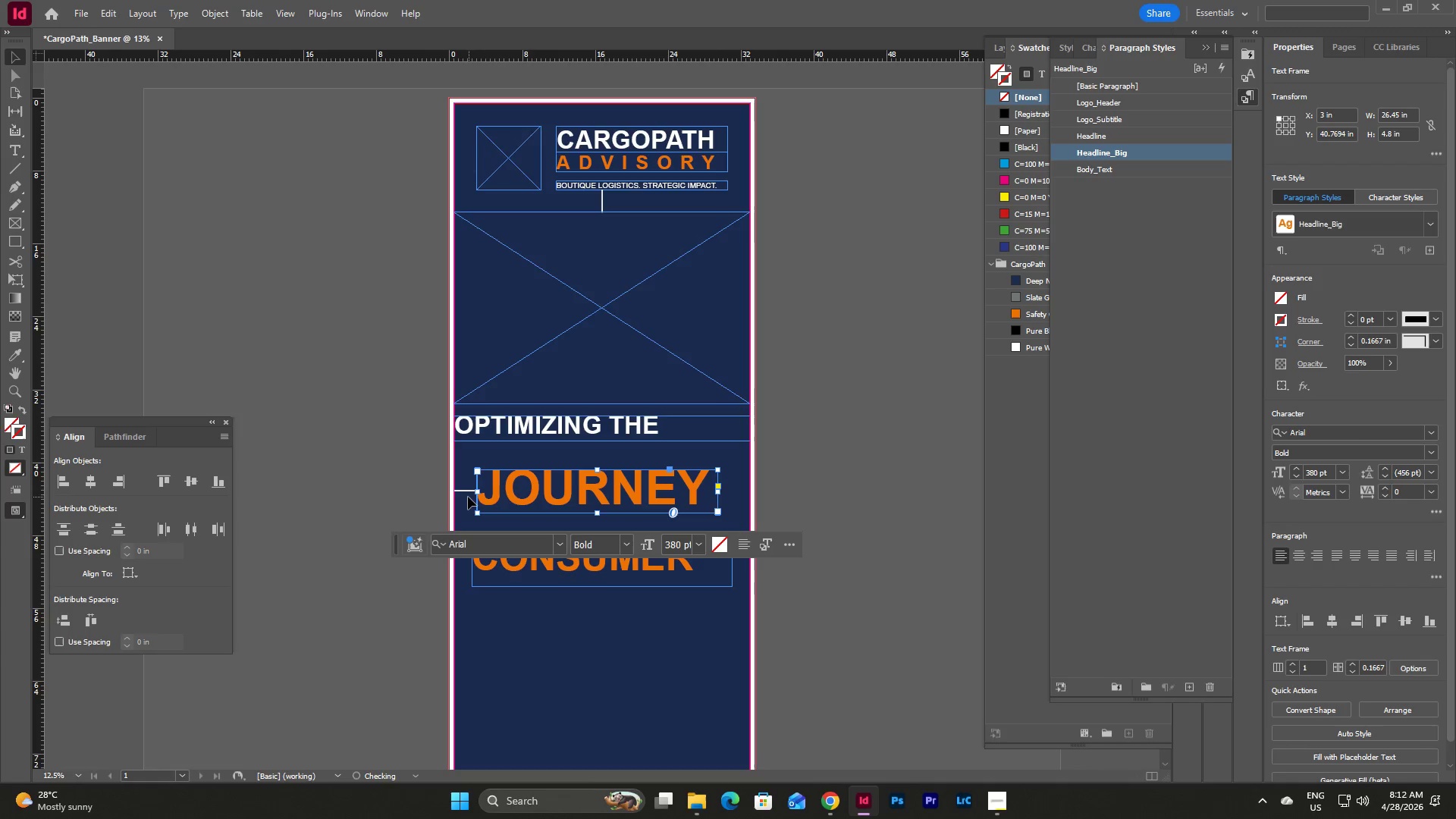 
left_click([466, 497])
 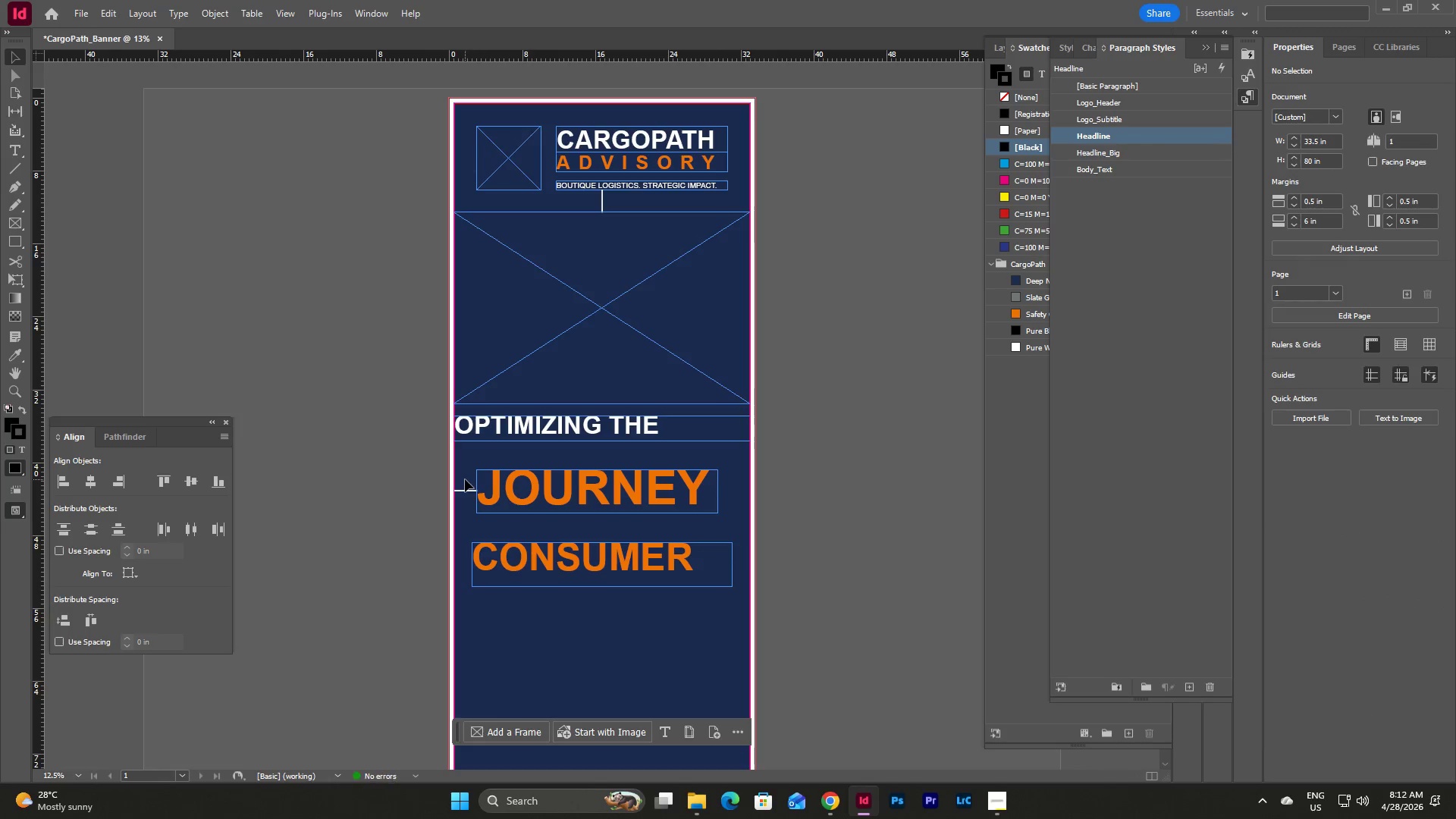 
left_click_drag(start_coordinate=[465, 479], to_coordinate=[472, 506])
 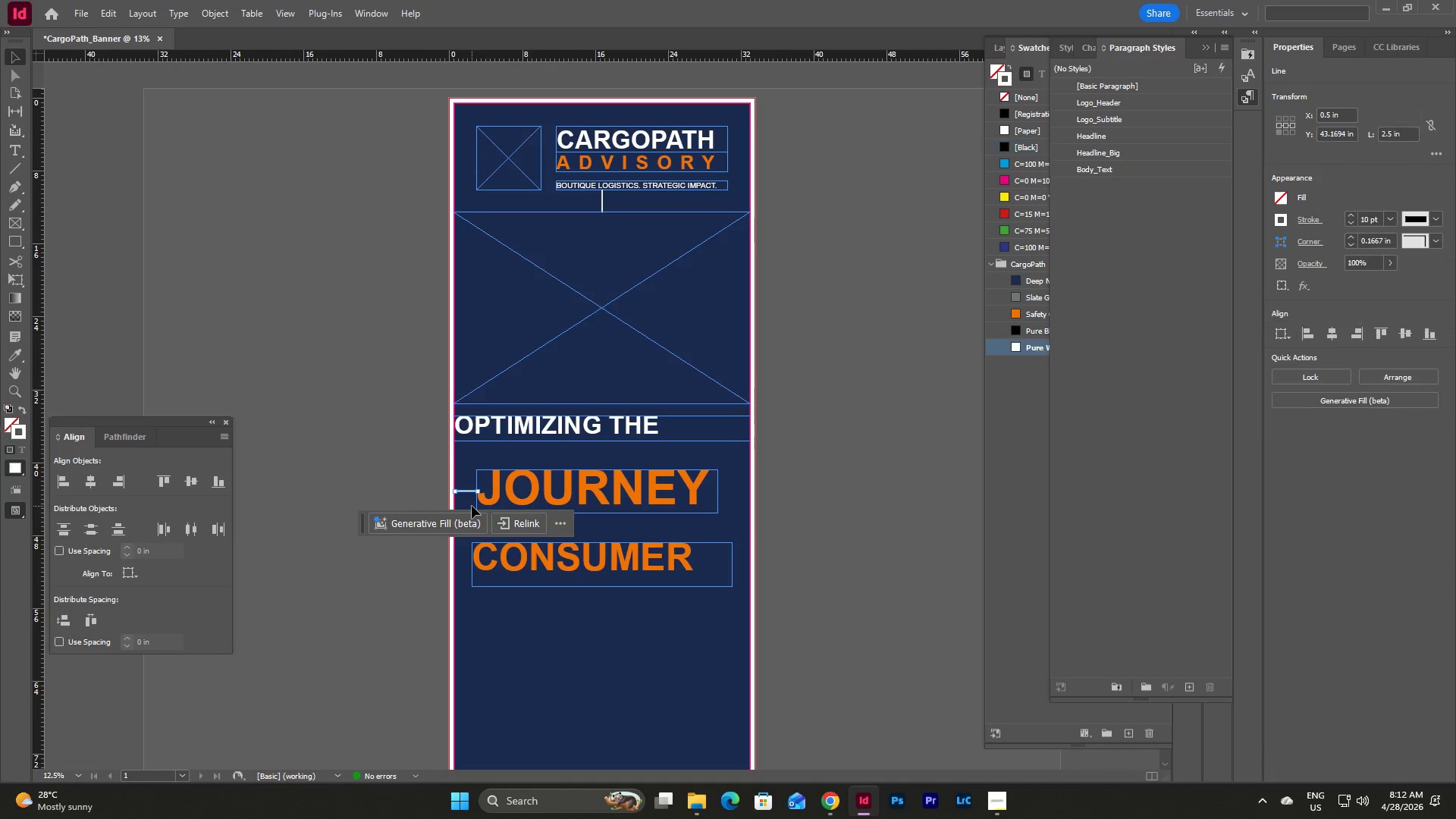 
key(Control+C)
 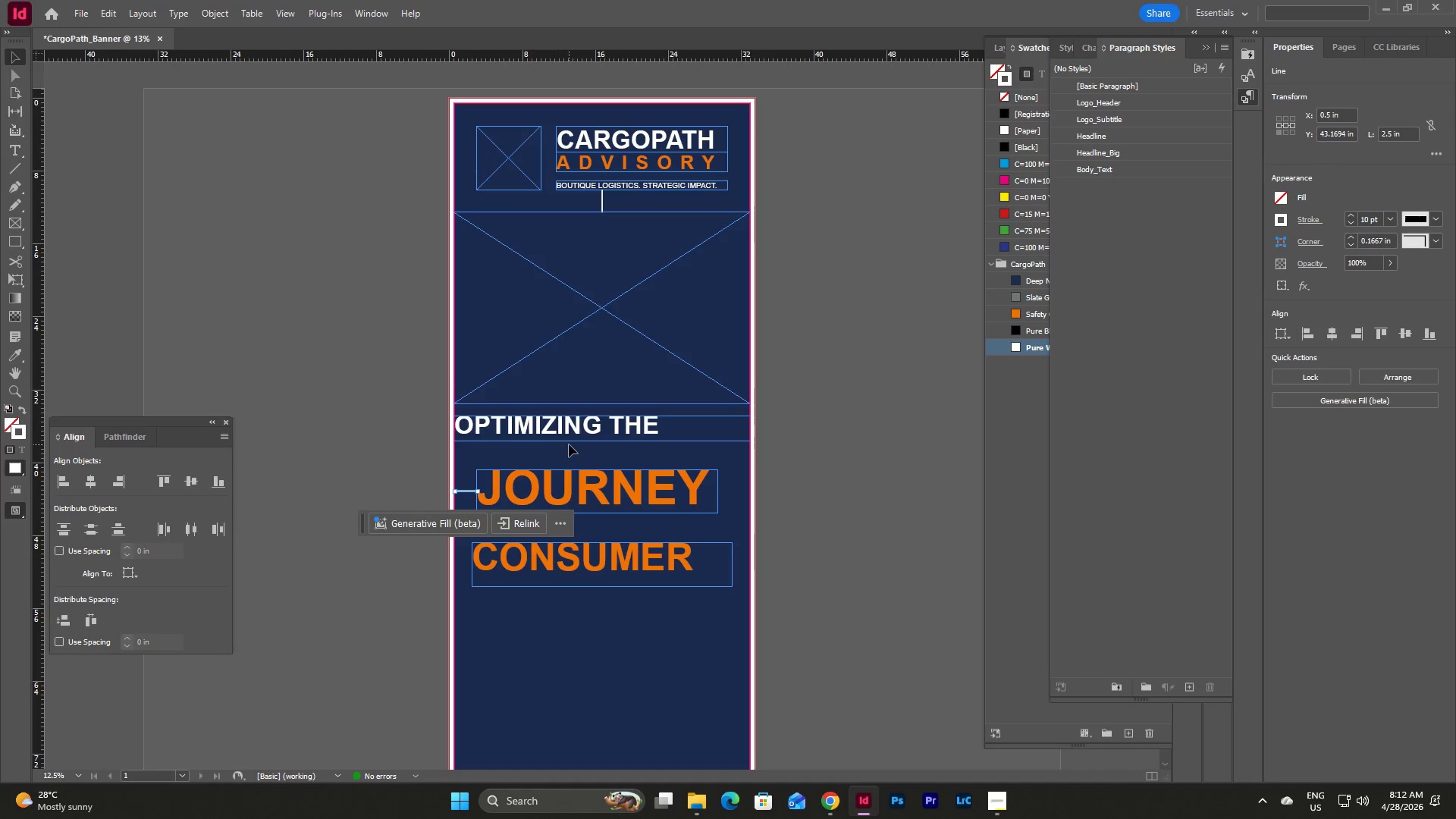 
left_click([569, 444])
 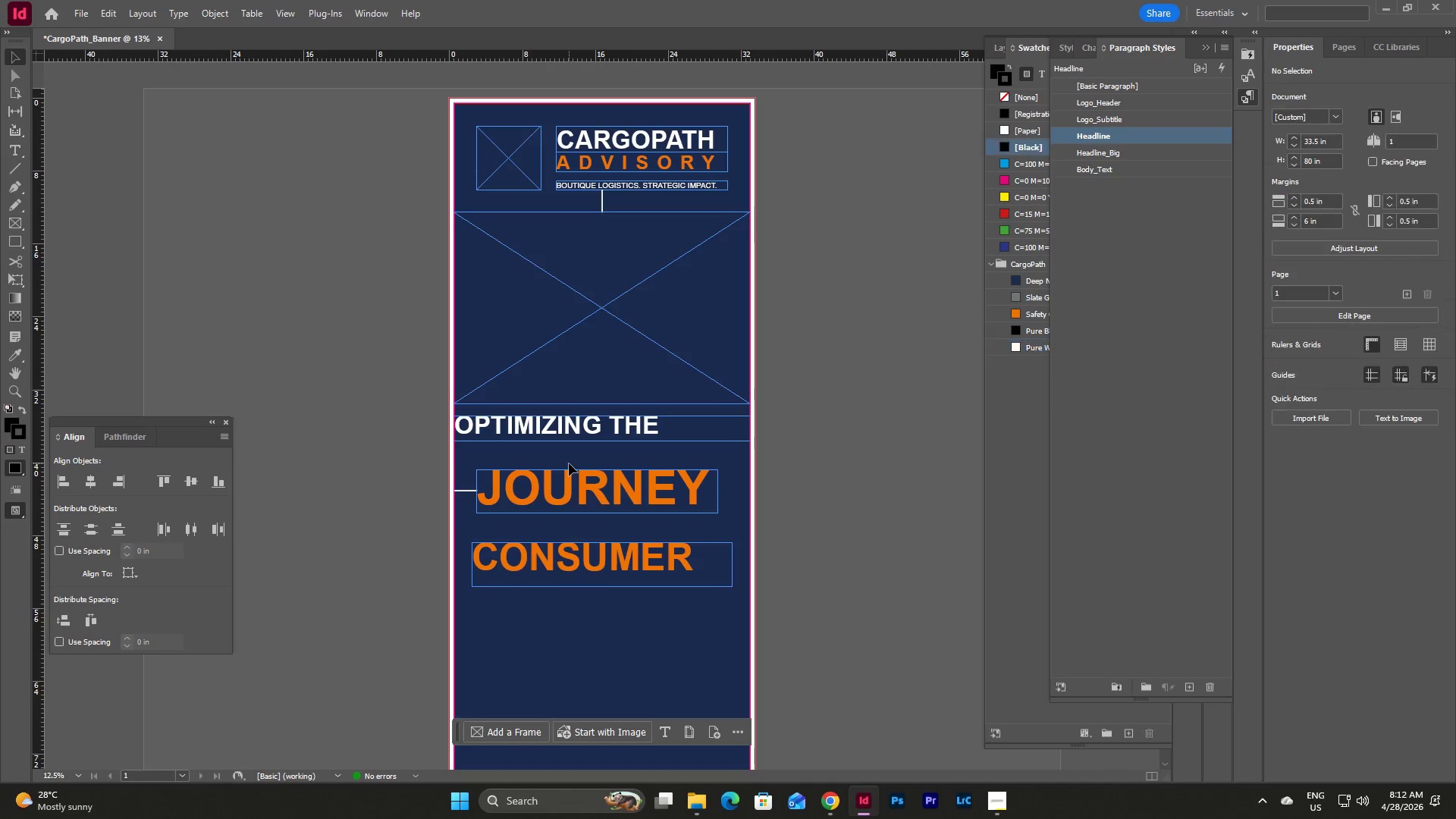 
key(Control+V)
 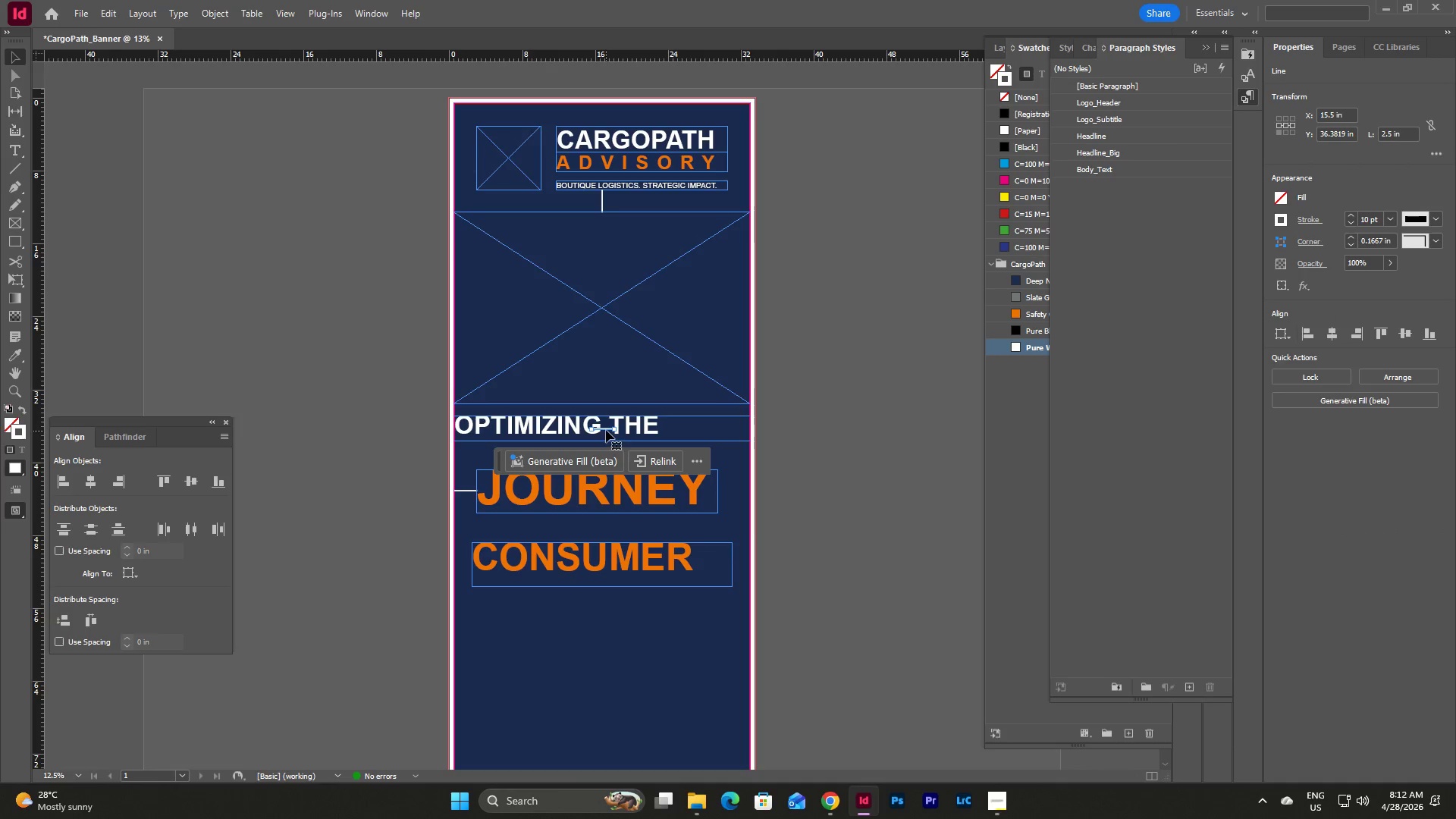 
left_click_drag(start_coordinate=[604, 429], to_coordinate=[695, 117])
 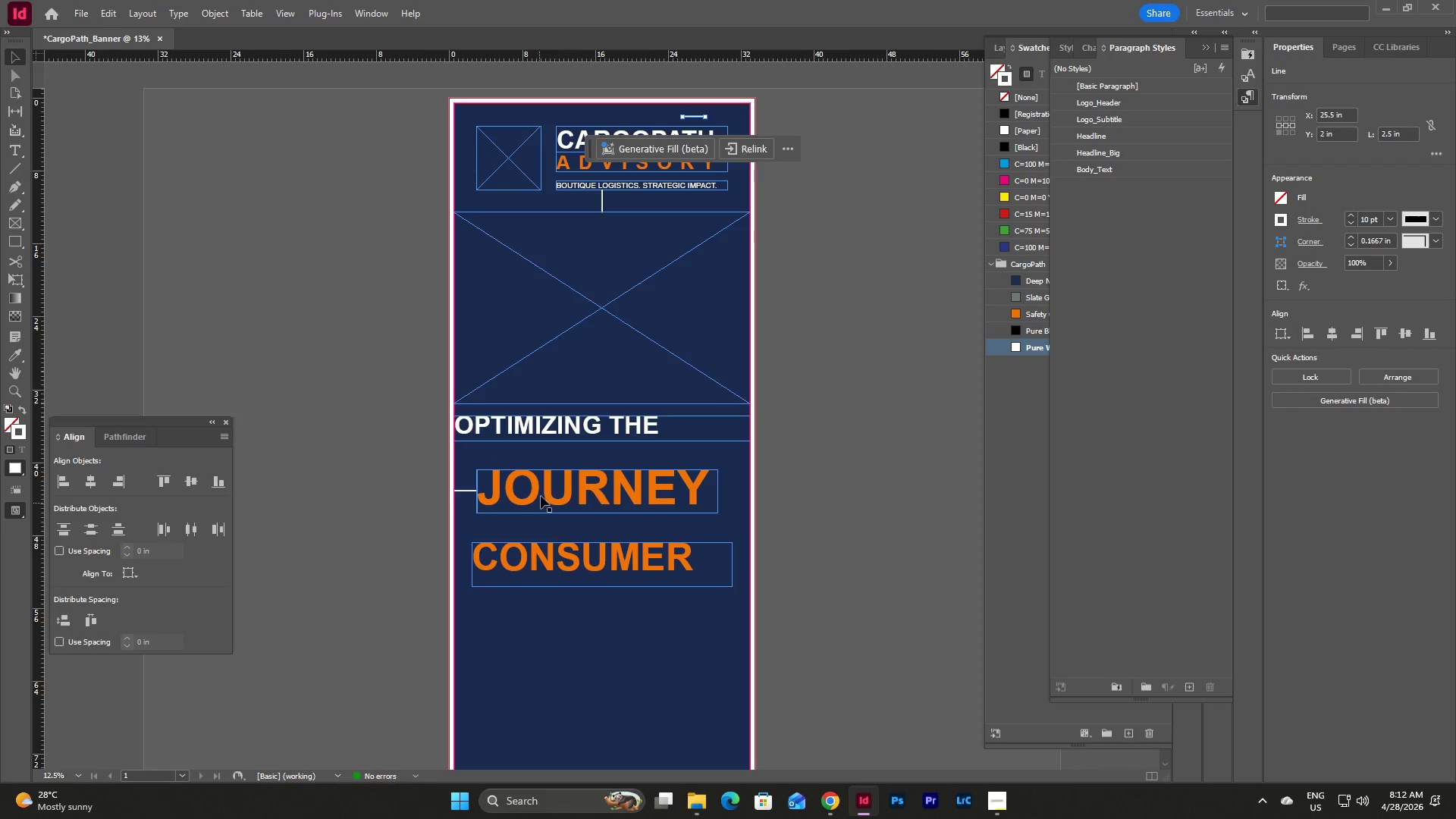 
left_click([544, 493])
 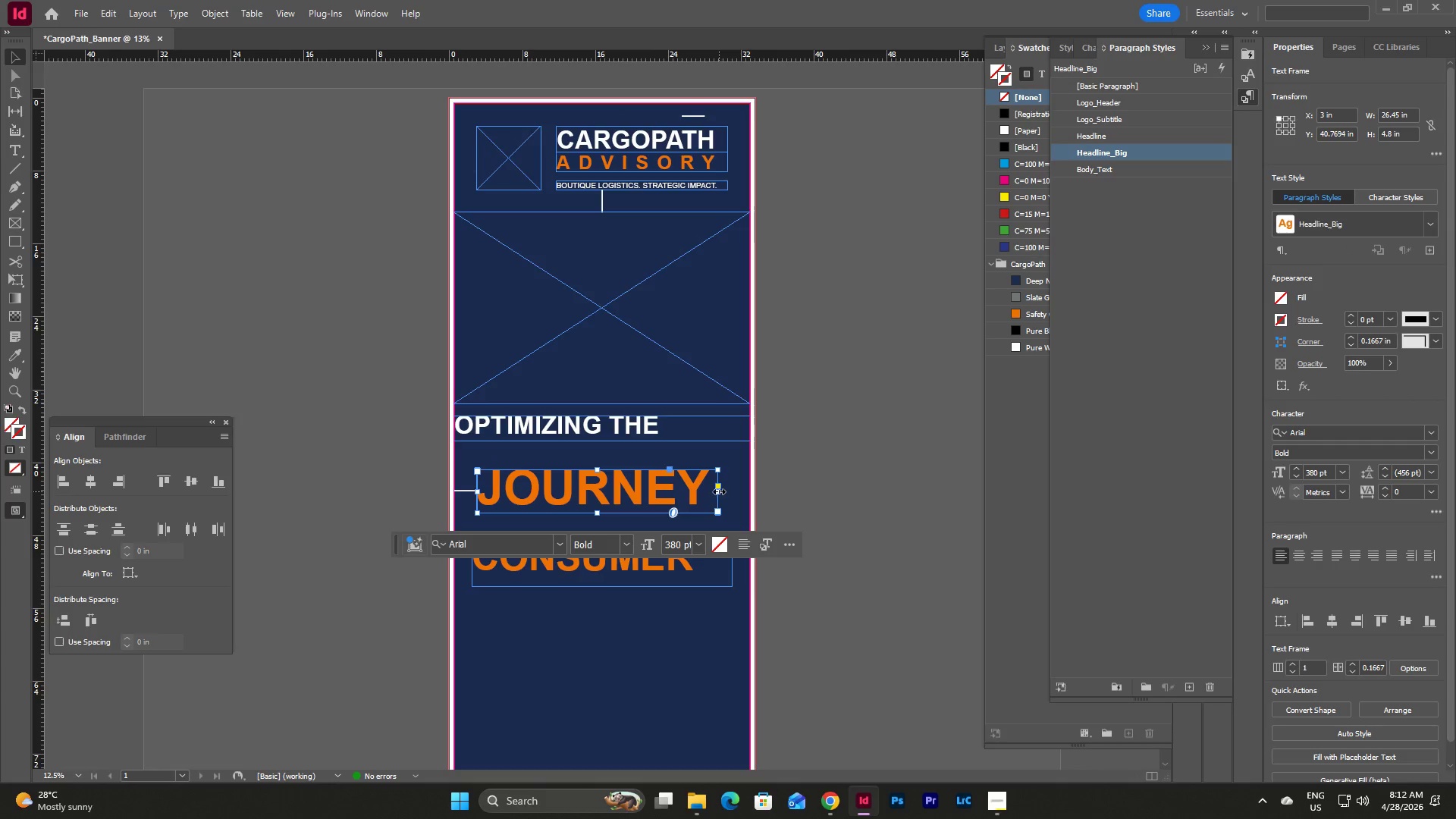 
left_click_drag(start_coordinate=[719, 491], to_coordinate=[726, 492])
 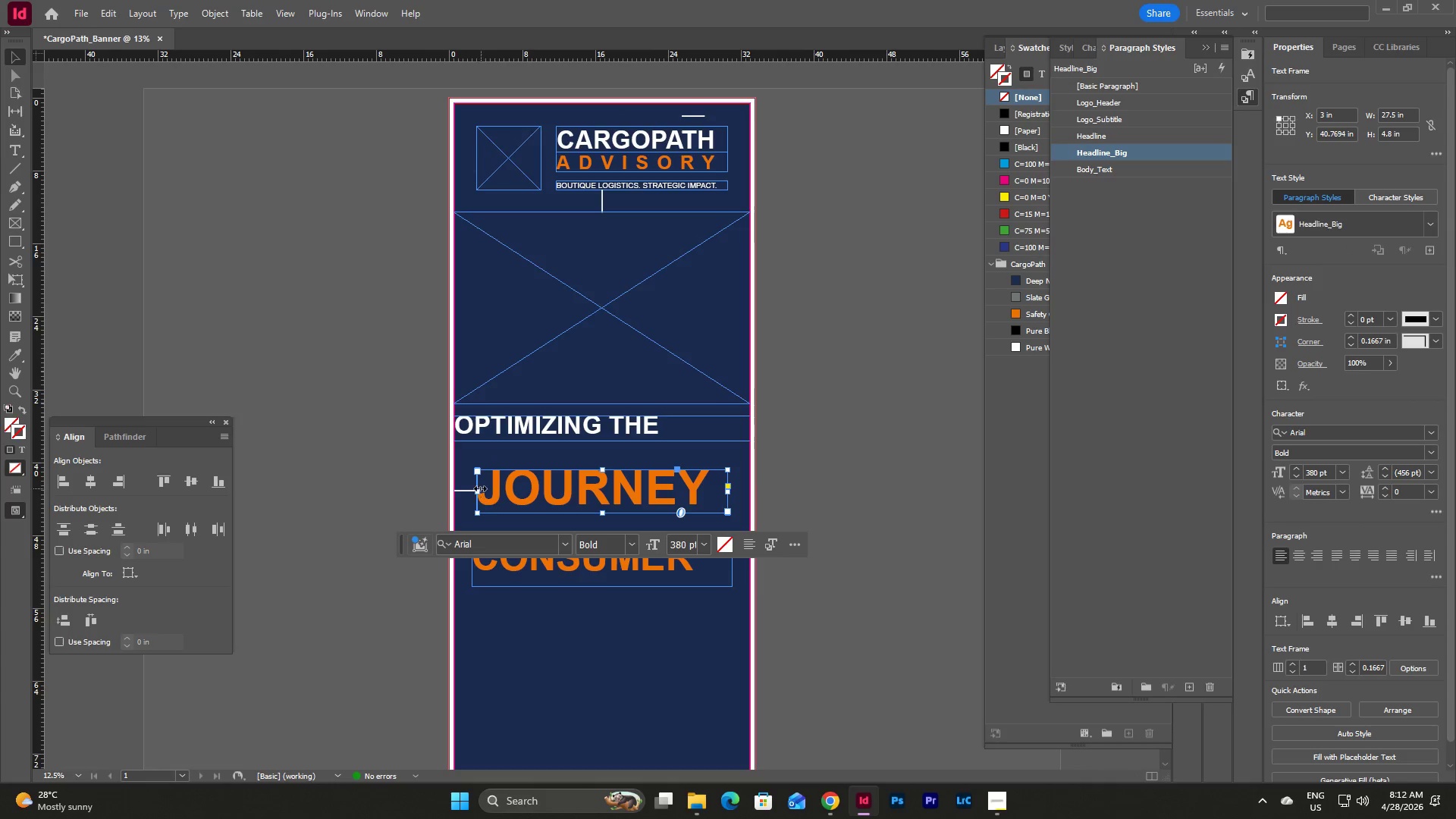 
left_click_drag(start_coordinate=[479, 490], to_coordinate=[484, 492])
 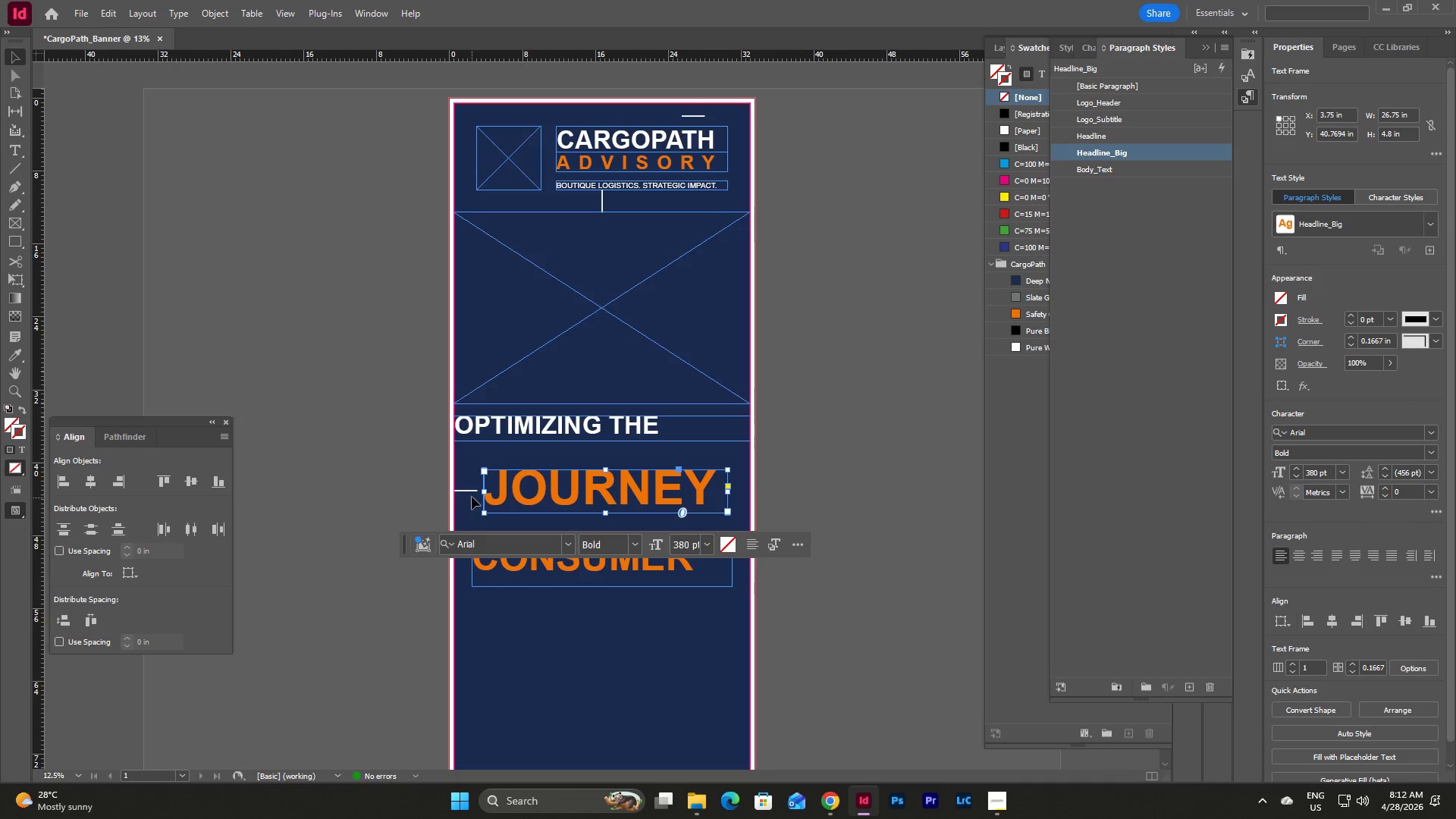 
left_click([472, 493])
 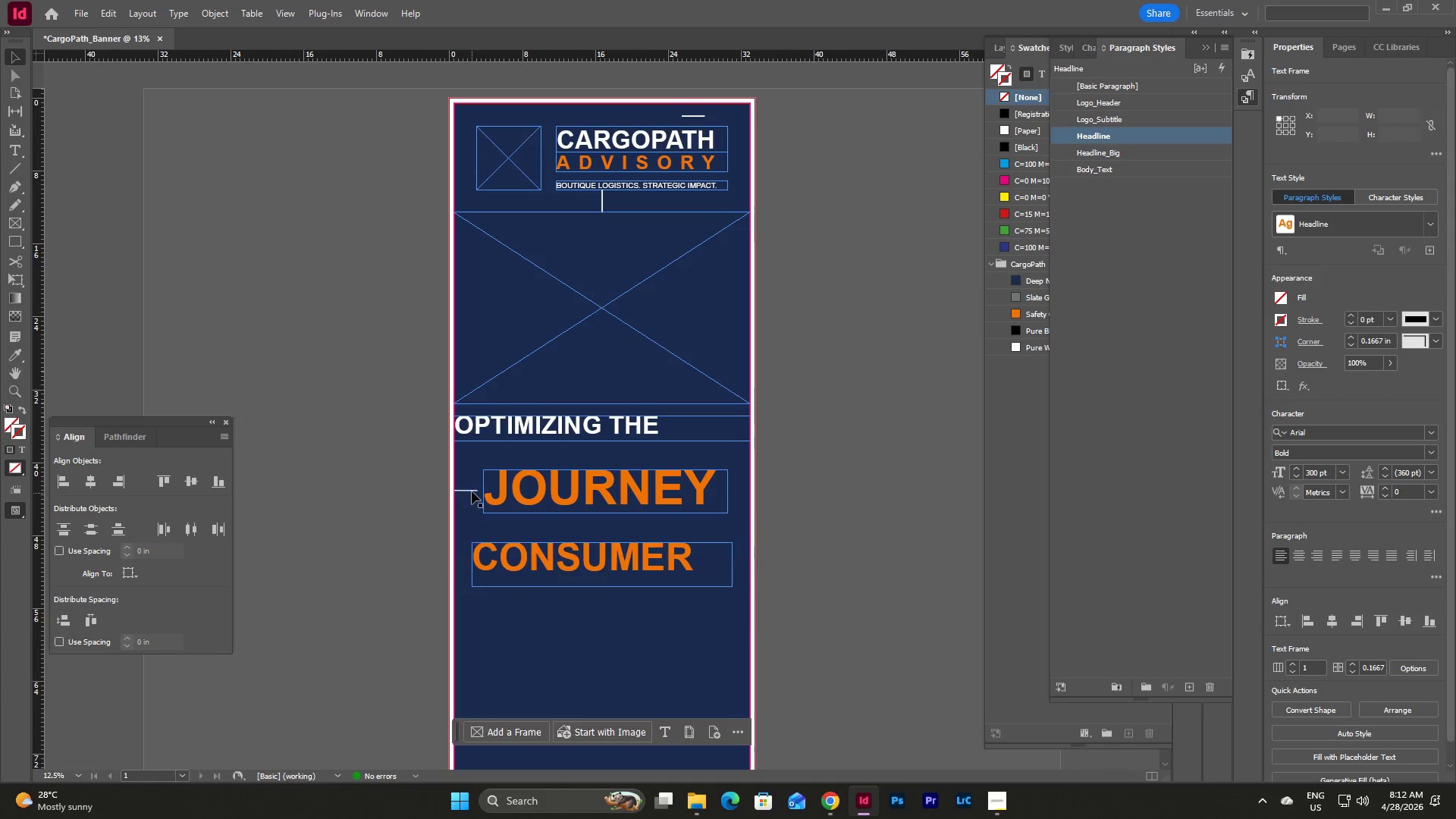 
left_click([472, 491])
 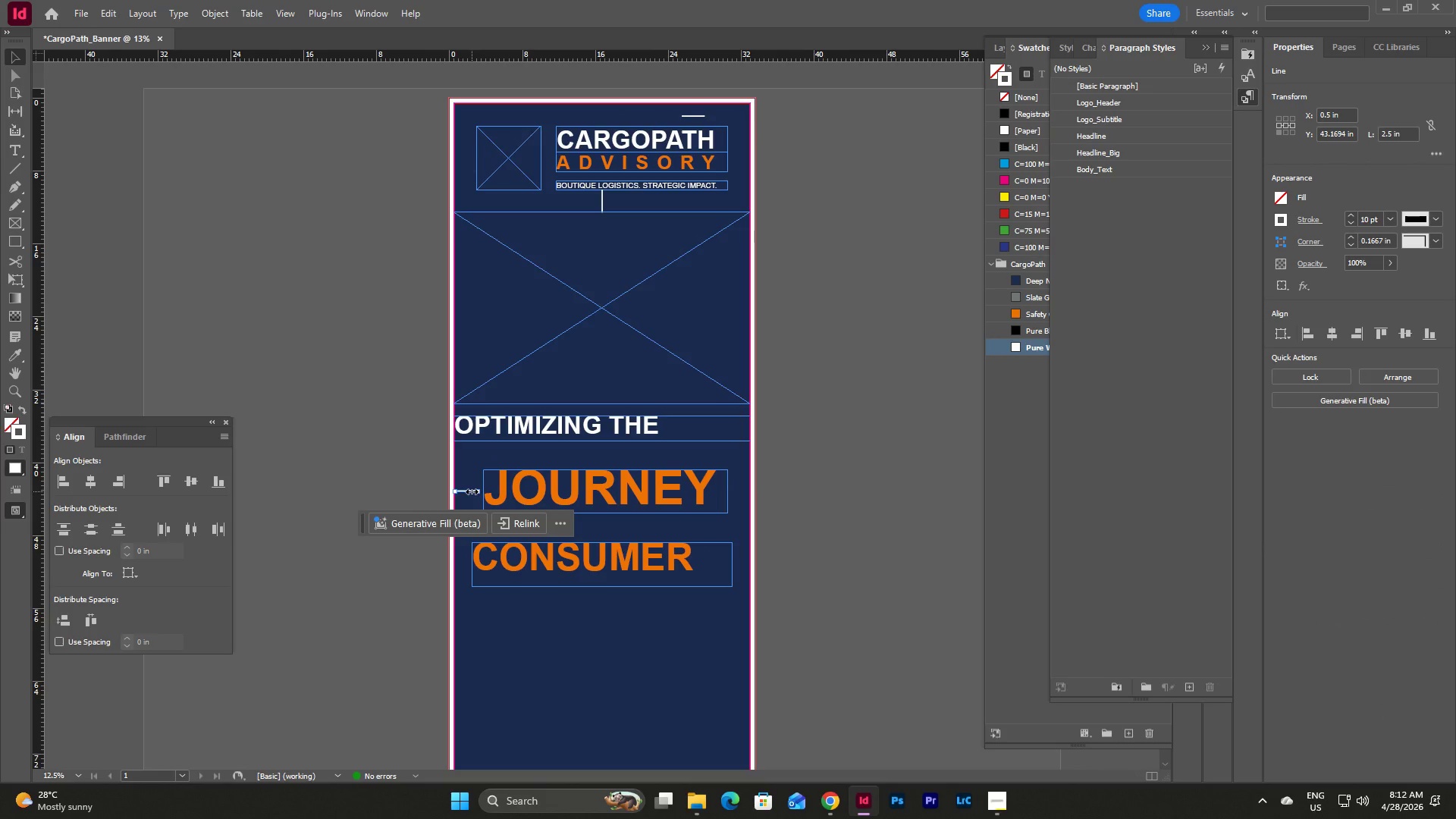 
key(Backspace)
 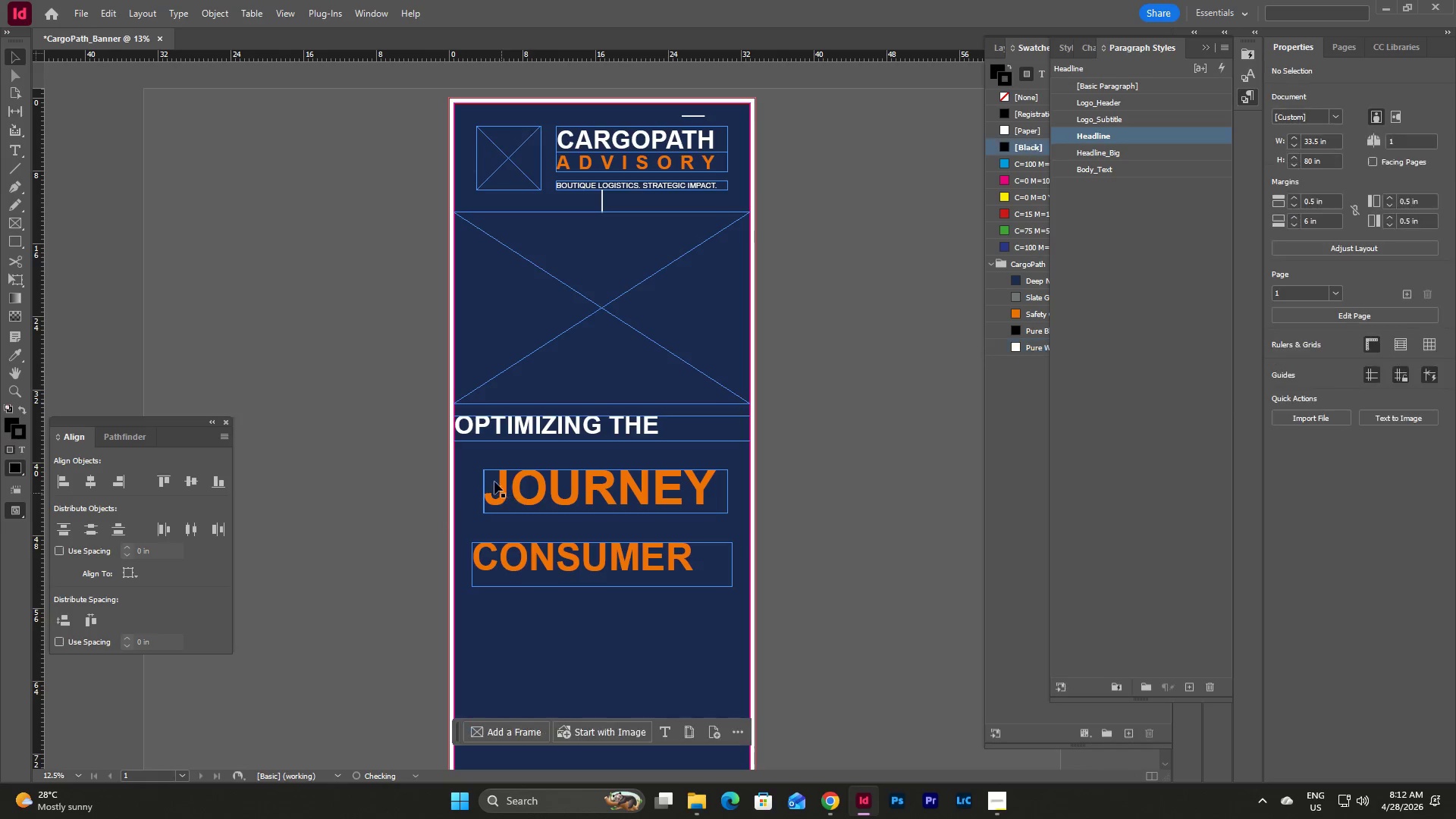 
left_click([491, 479])
 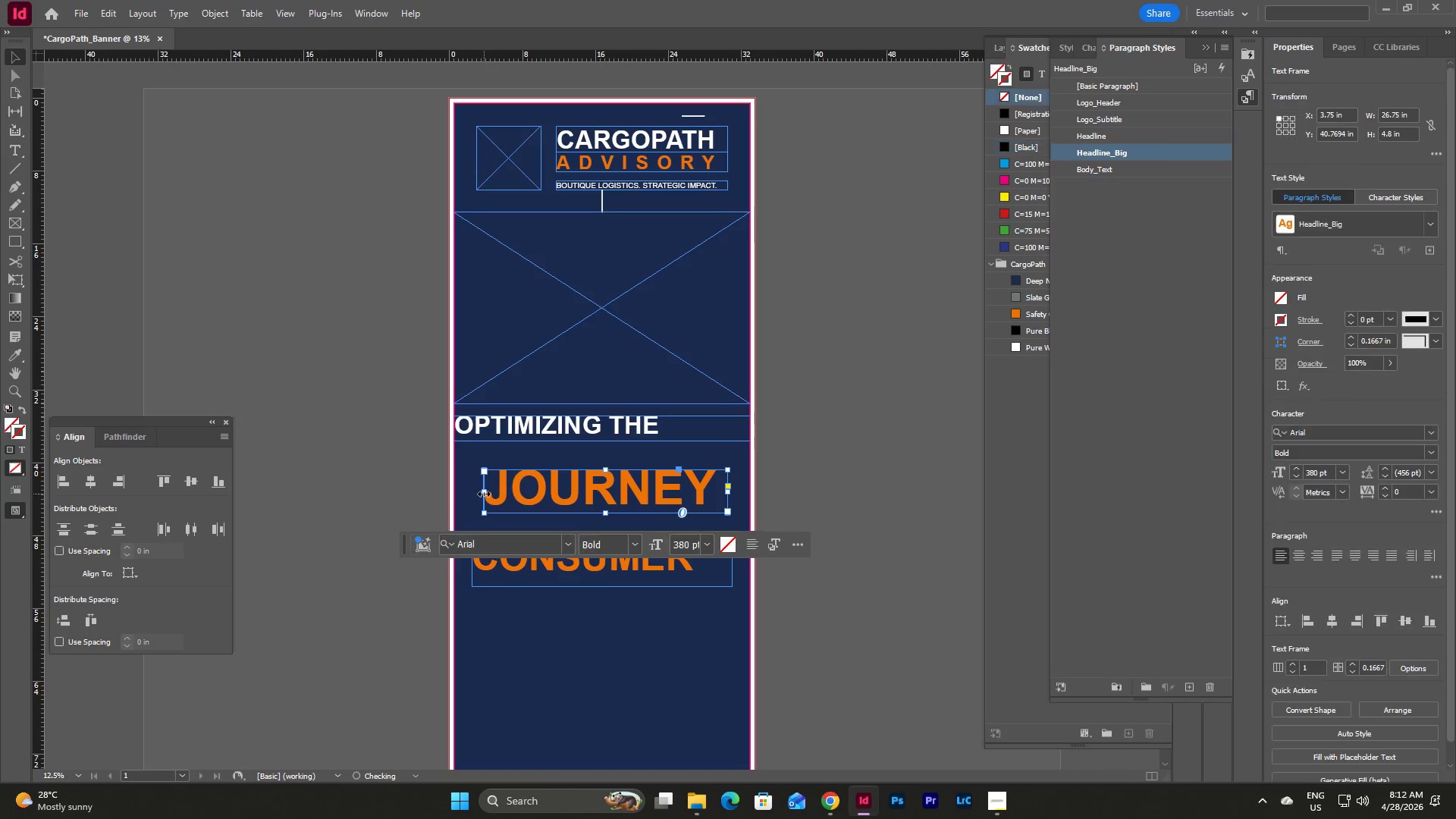 
left_click_drag(start_coordinate=[484, 494], to_coordinate=[476, 491])
 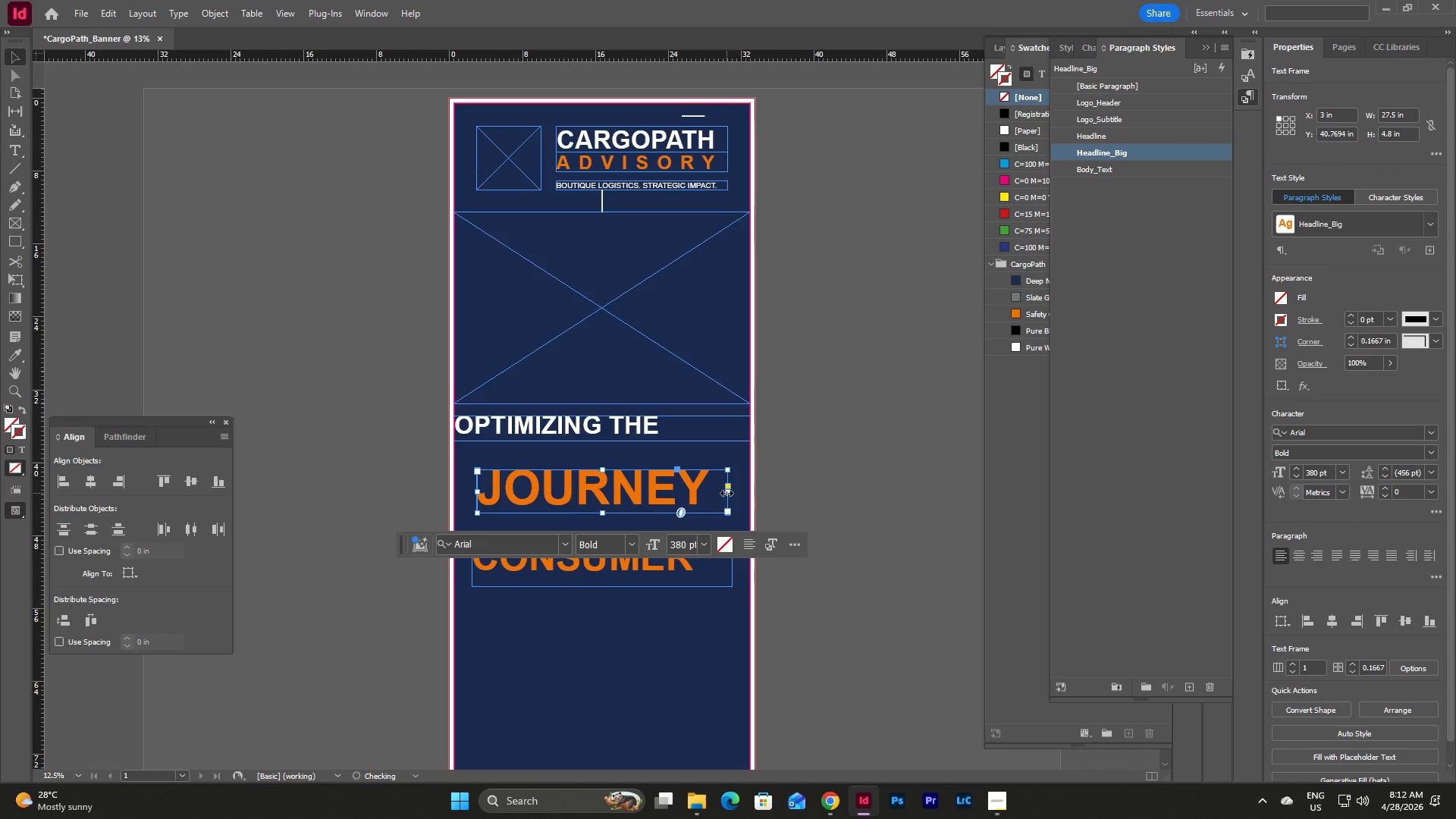 
left_click([708, 611])
 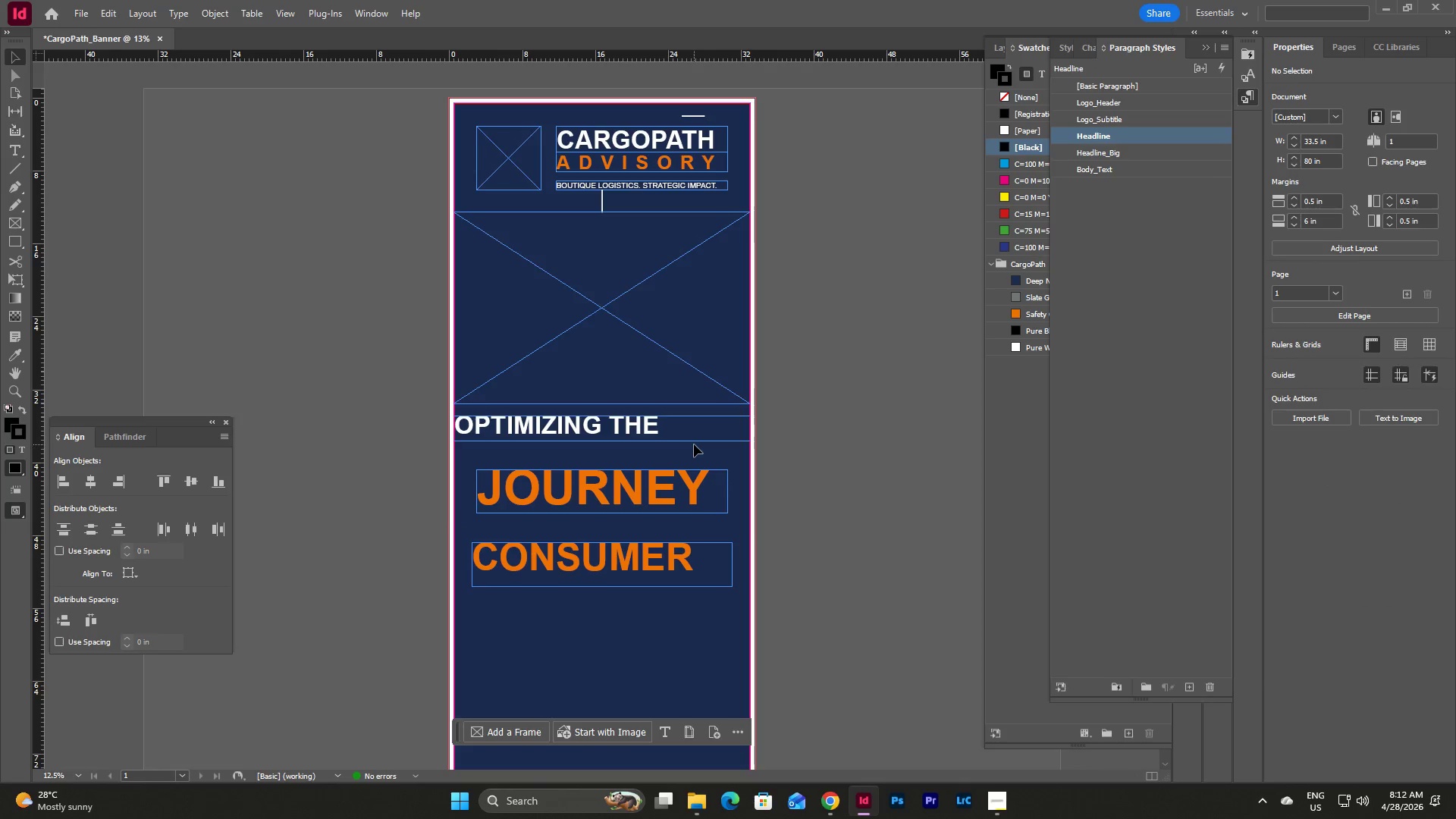 
left_click([669, 425])
 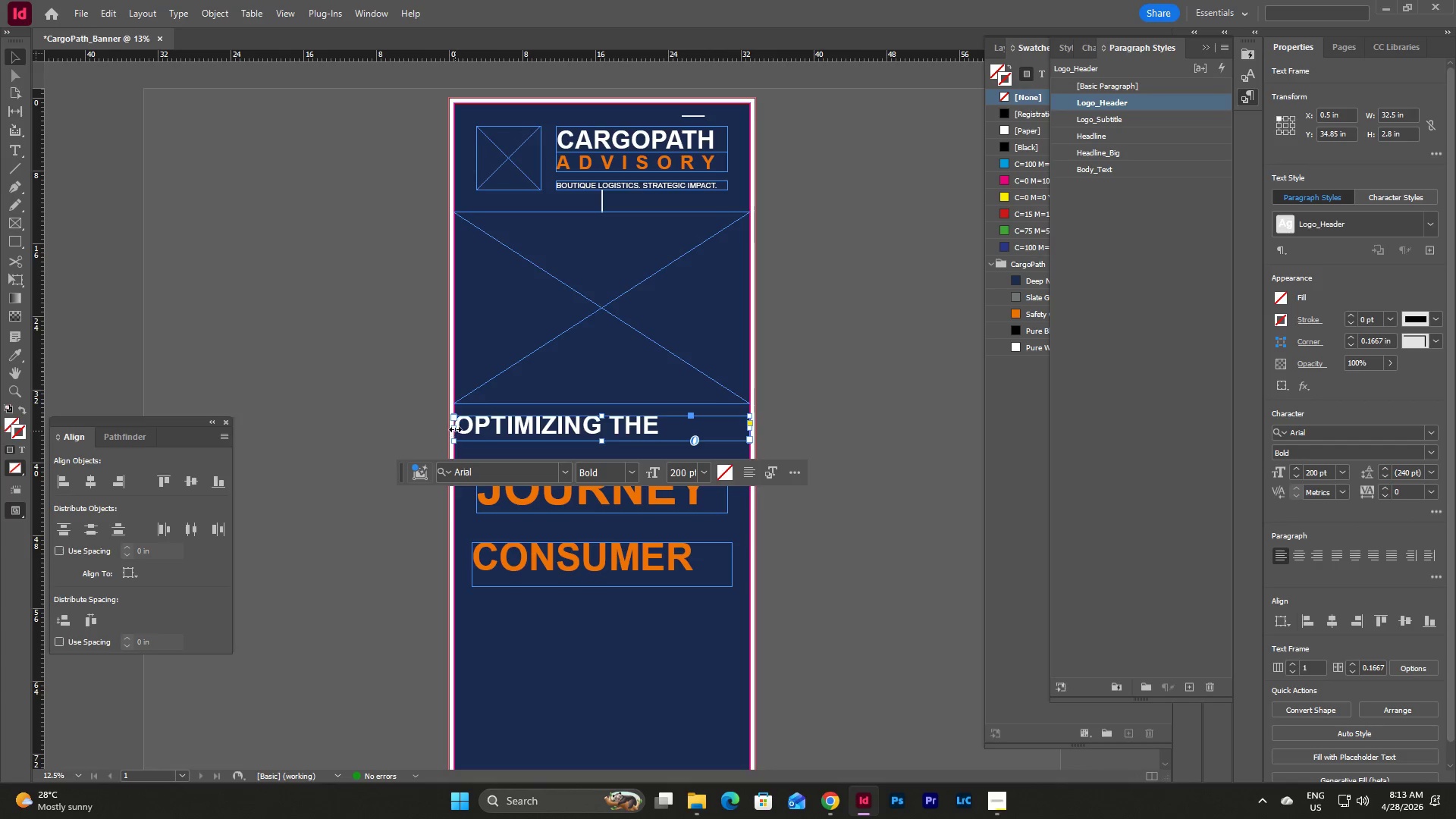 
left_click_drag(start_coordinate=[455, 428], to_coordinate=[475, 428])
 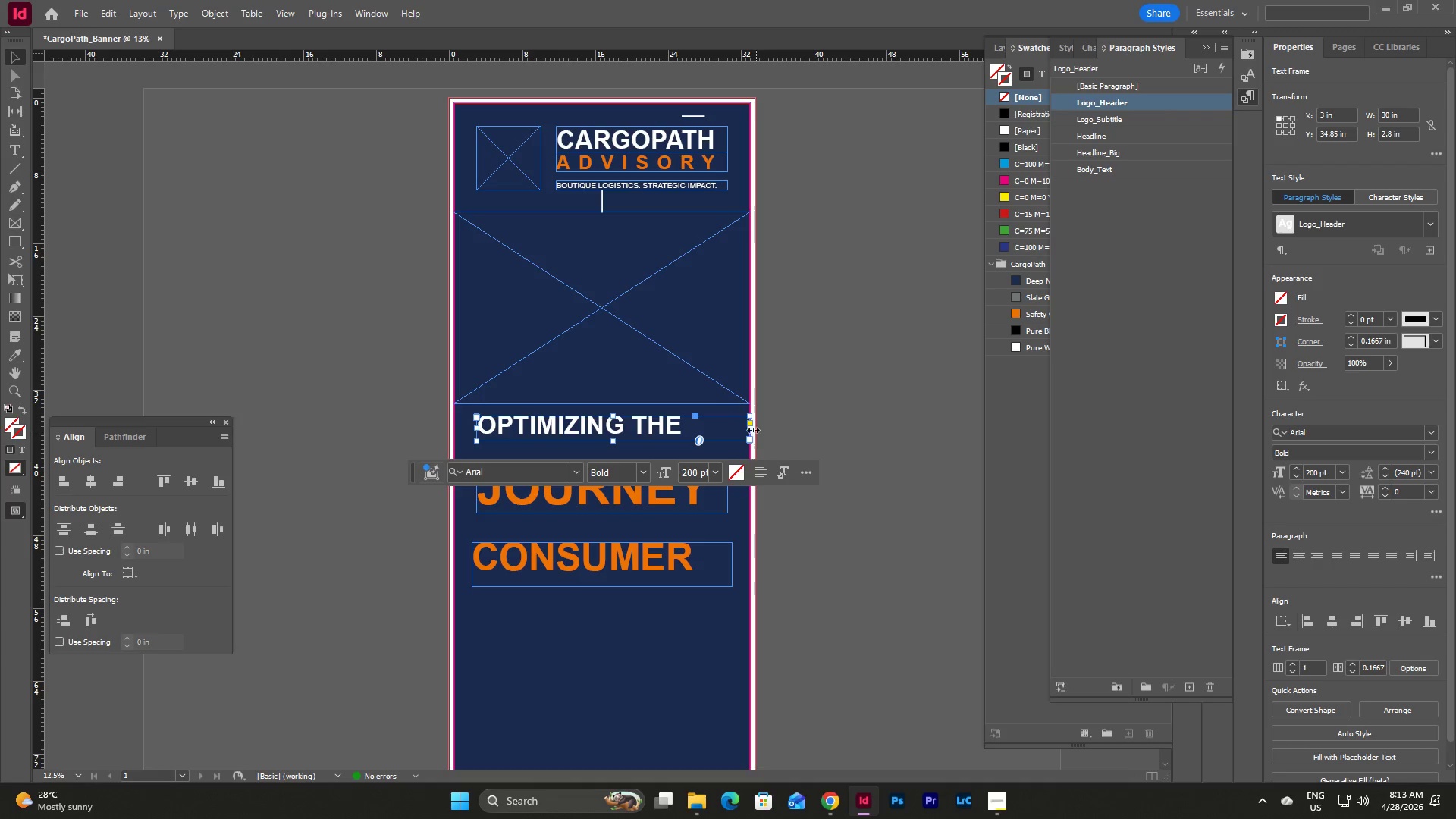 
left_click_drag(start_coordinate=[750, 430], to_coordinate=[727, 427])
 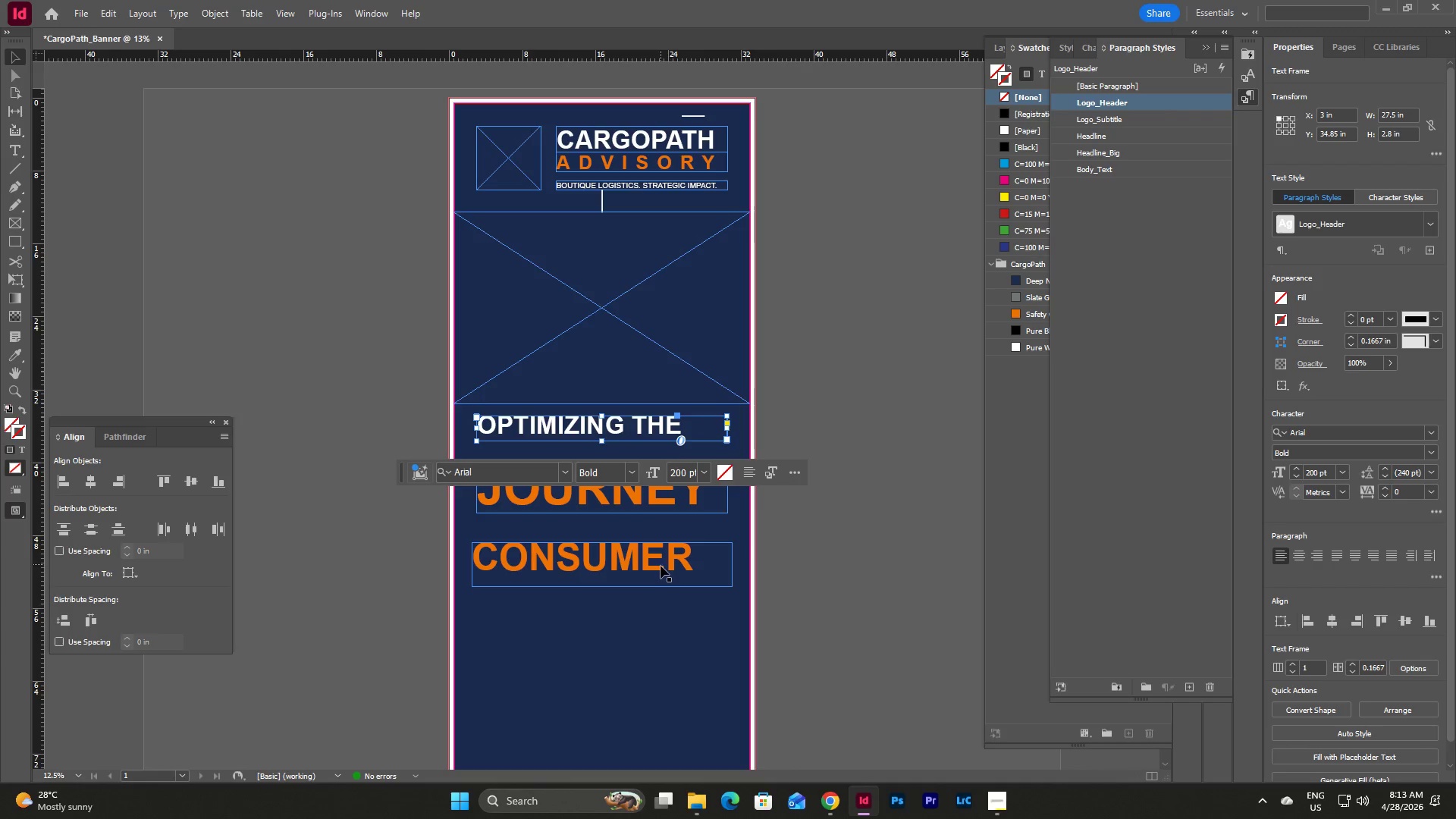 
left_click([657, 624])
 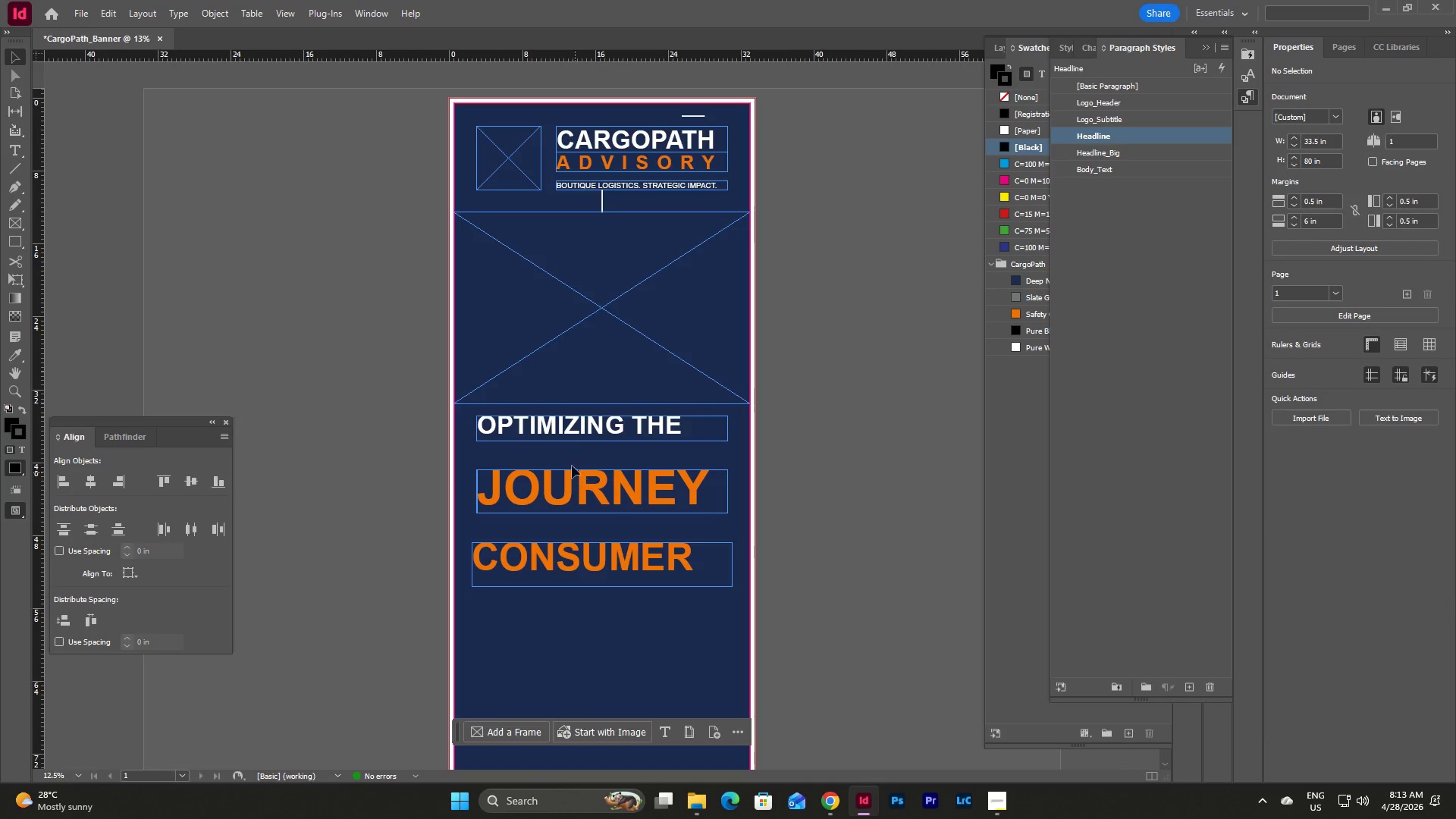 
left_click_drag(start_coordinate=[587, 430], to_coordinate=[587, 440])
 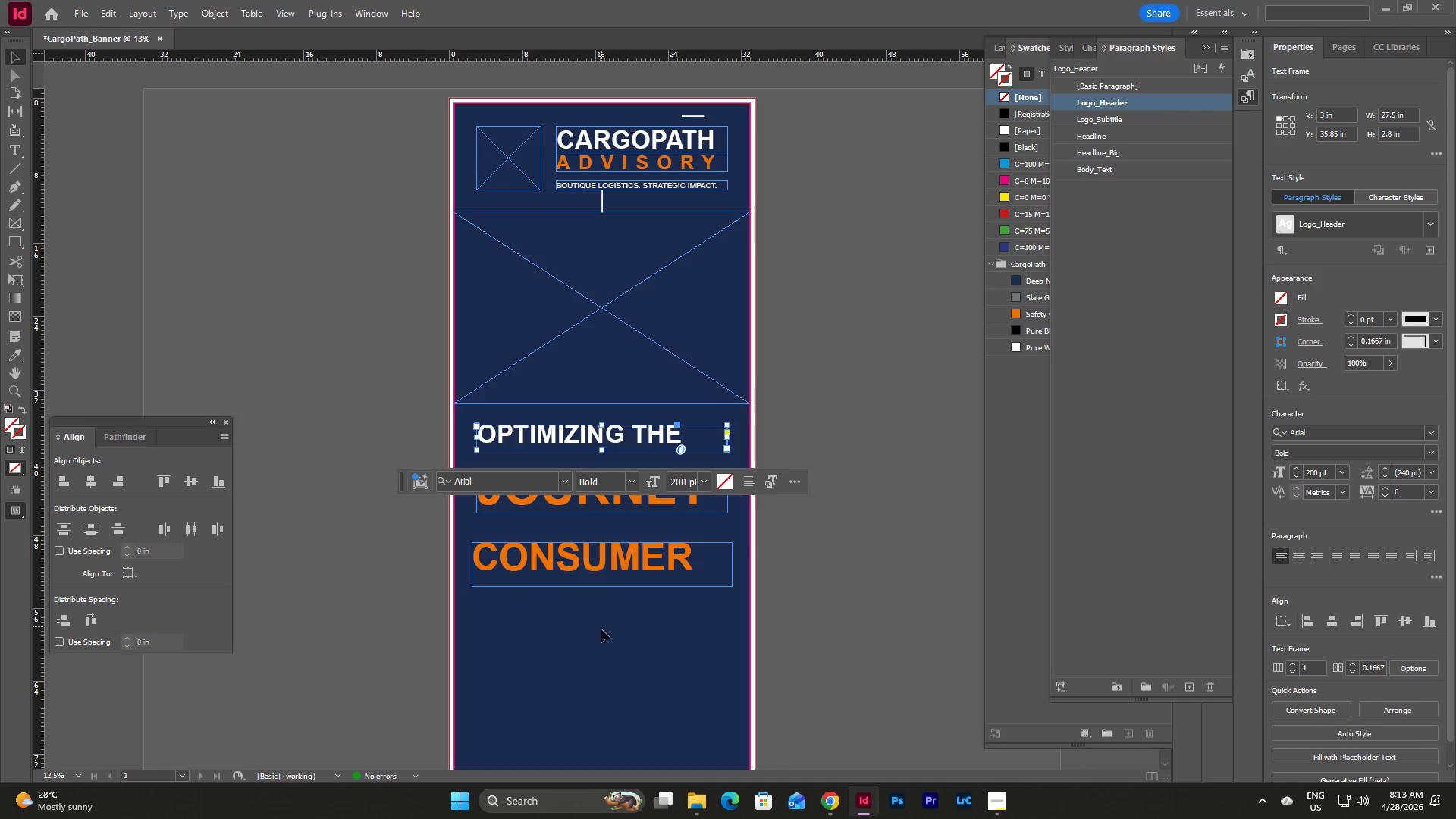 
left_click([598, 646])
 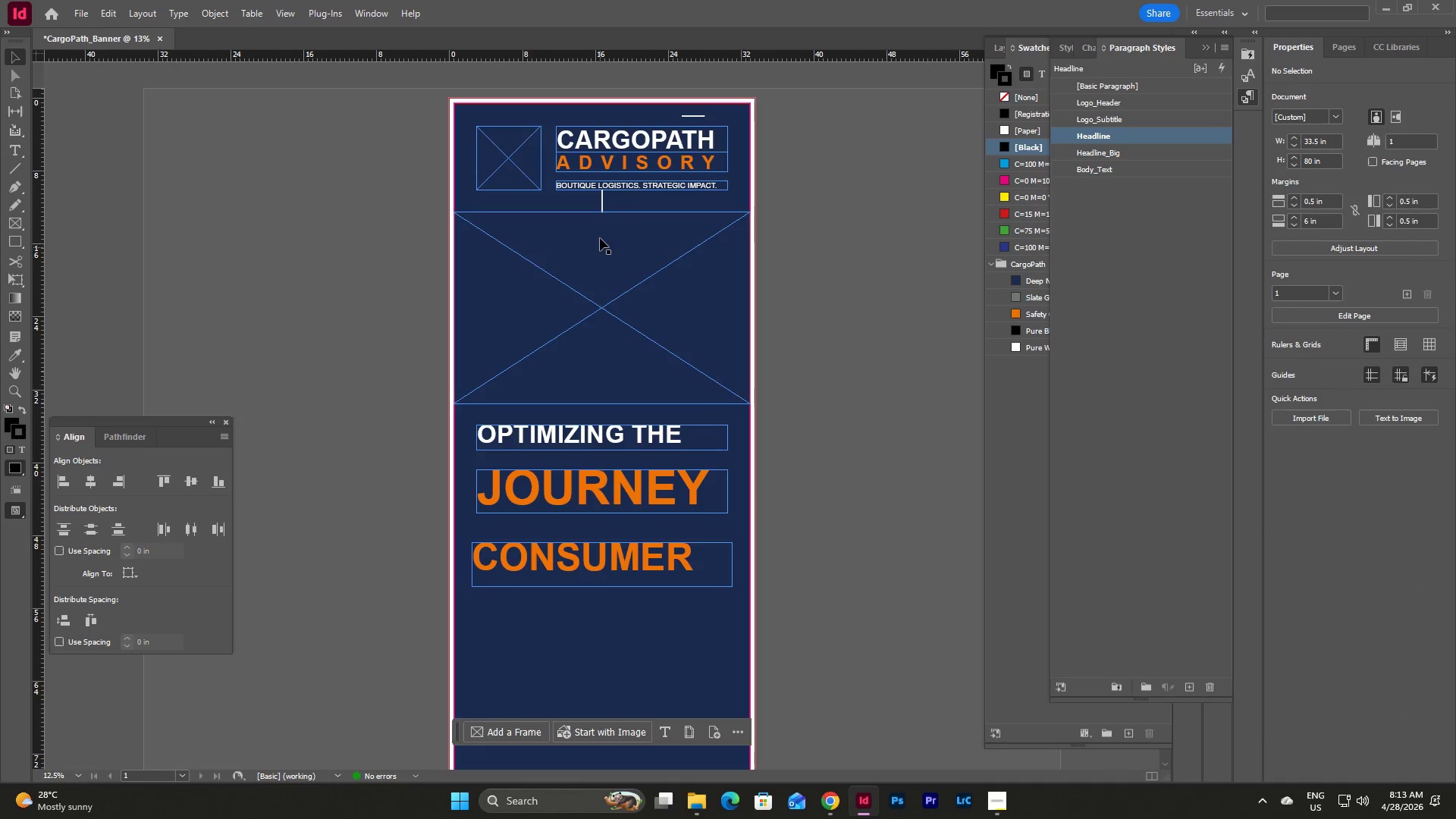 
left_click([604, 202])
 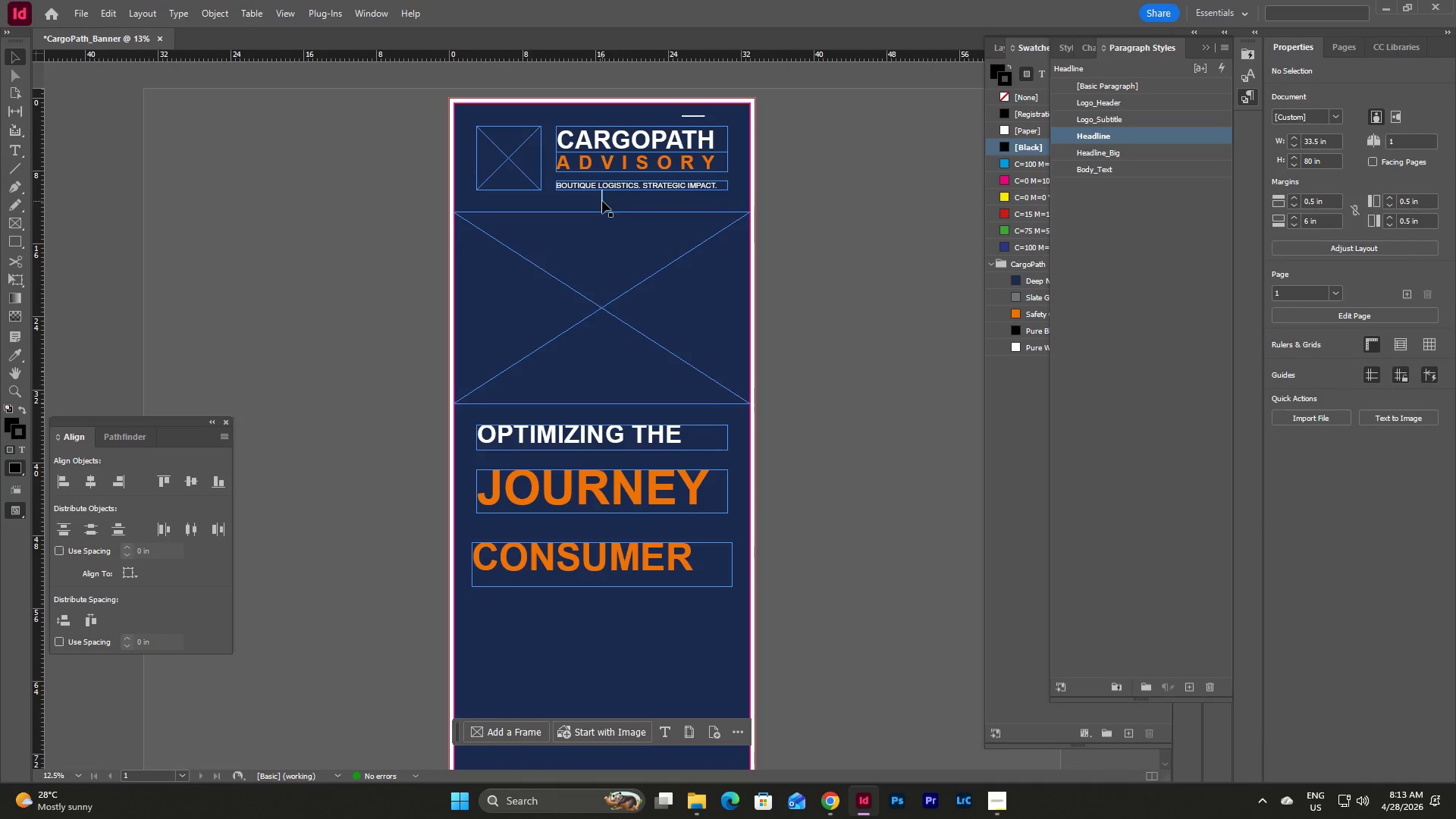 
left_click([602, 201])
 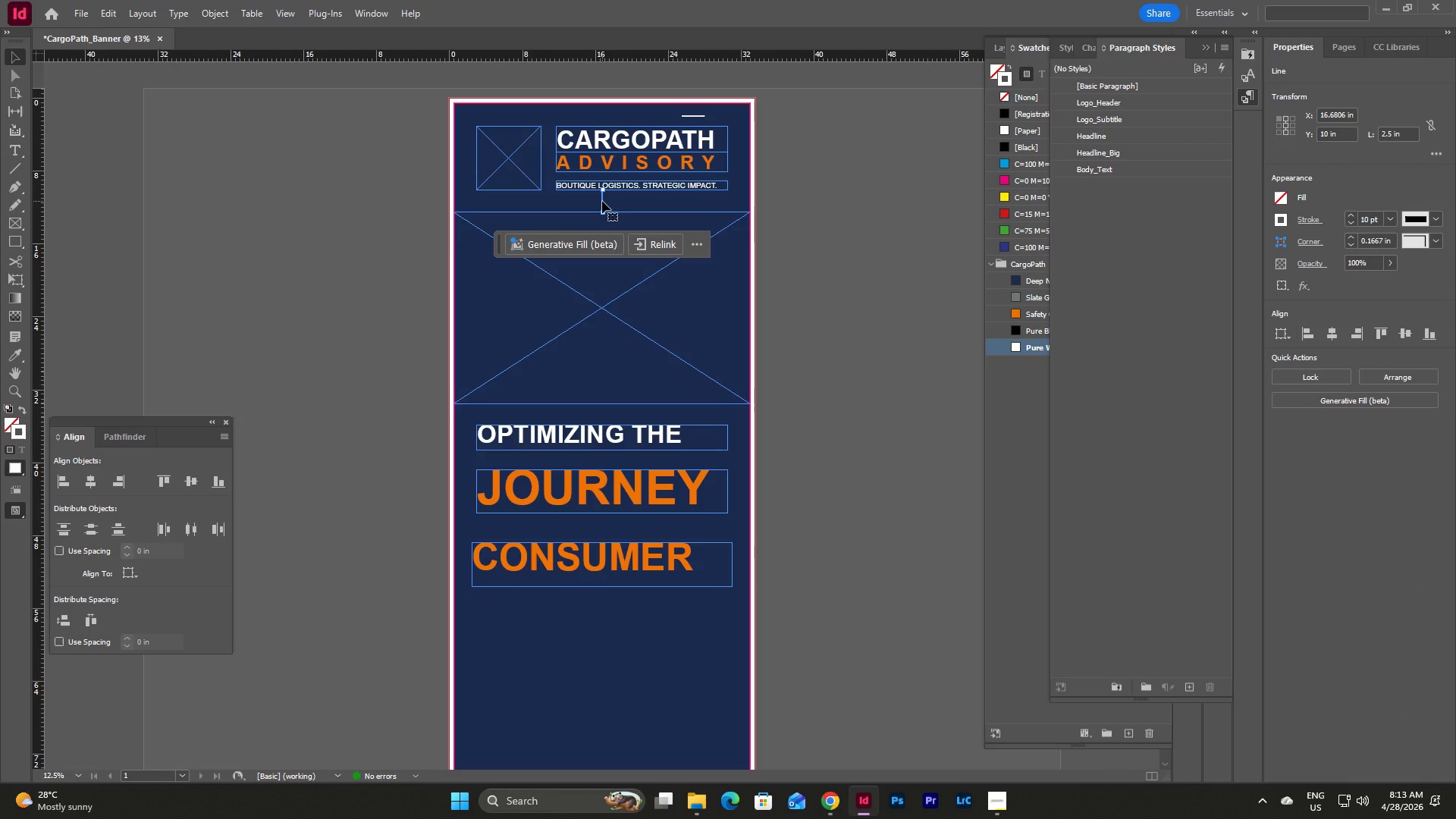 
key(Control+C)
 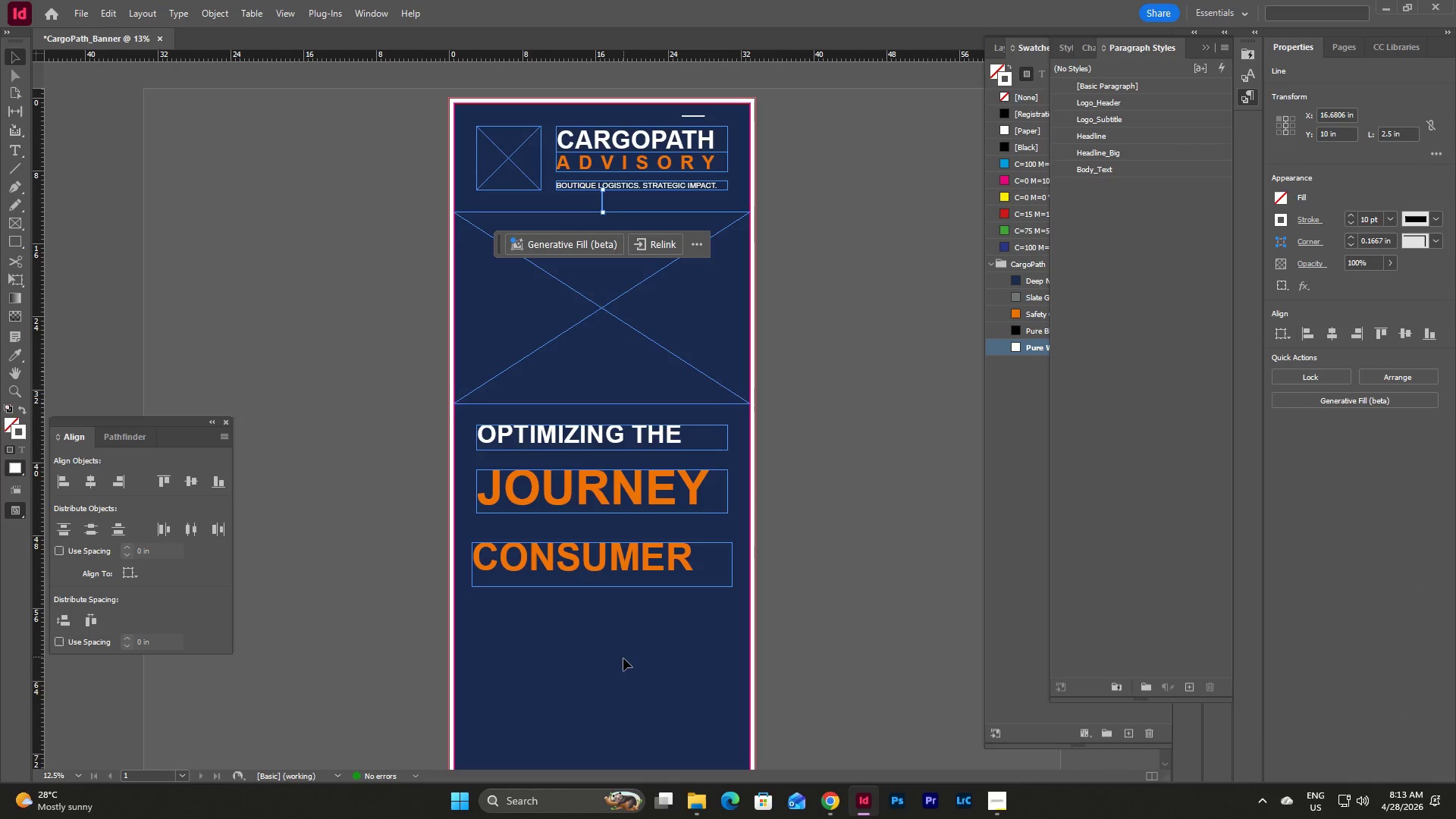 
key(Control+V)
 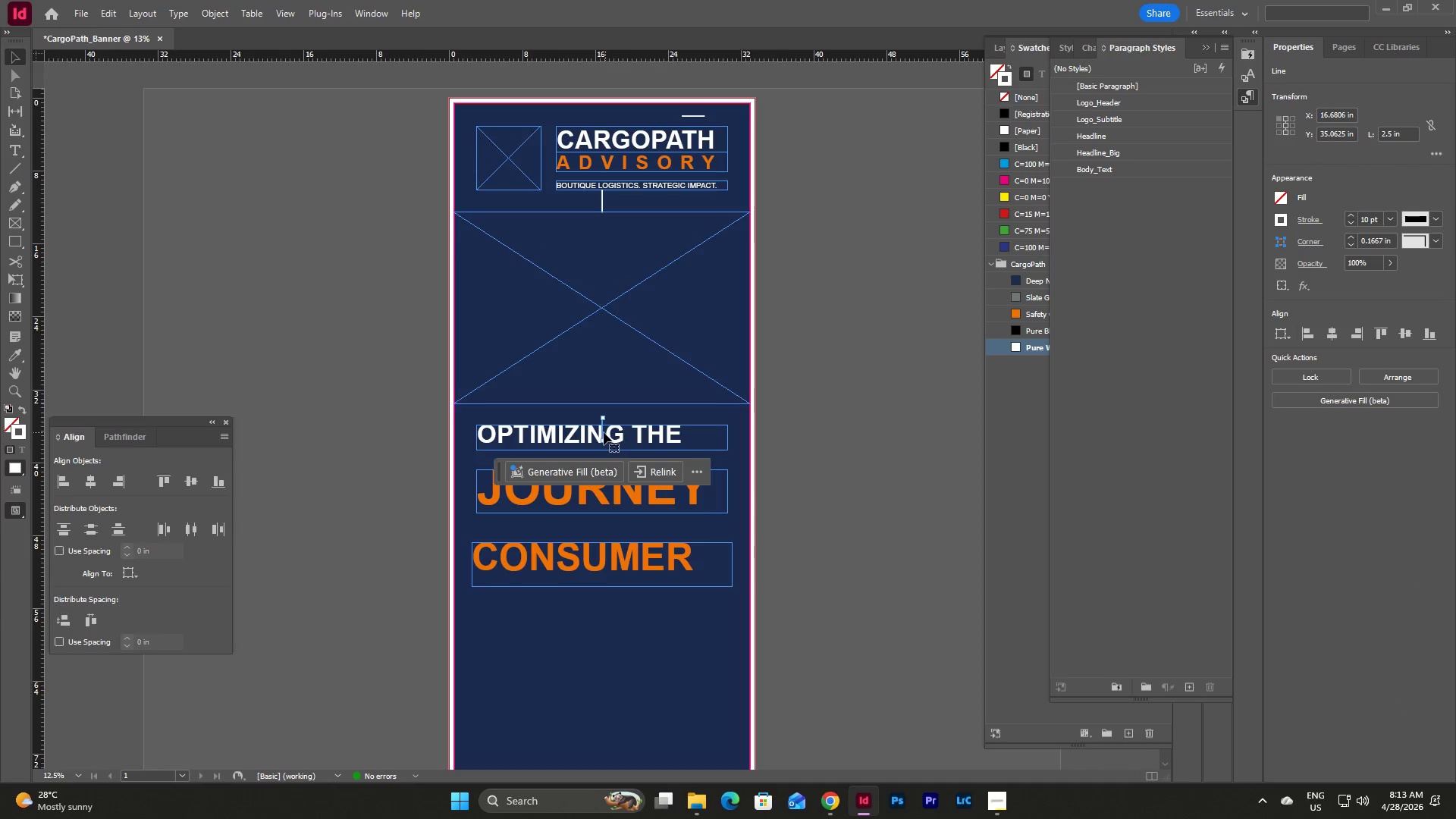 
left_click_drag(start_coordinate=[603, 432], to_coordinate=[739, 422])
 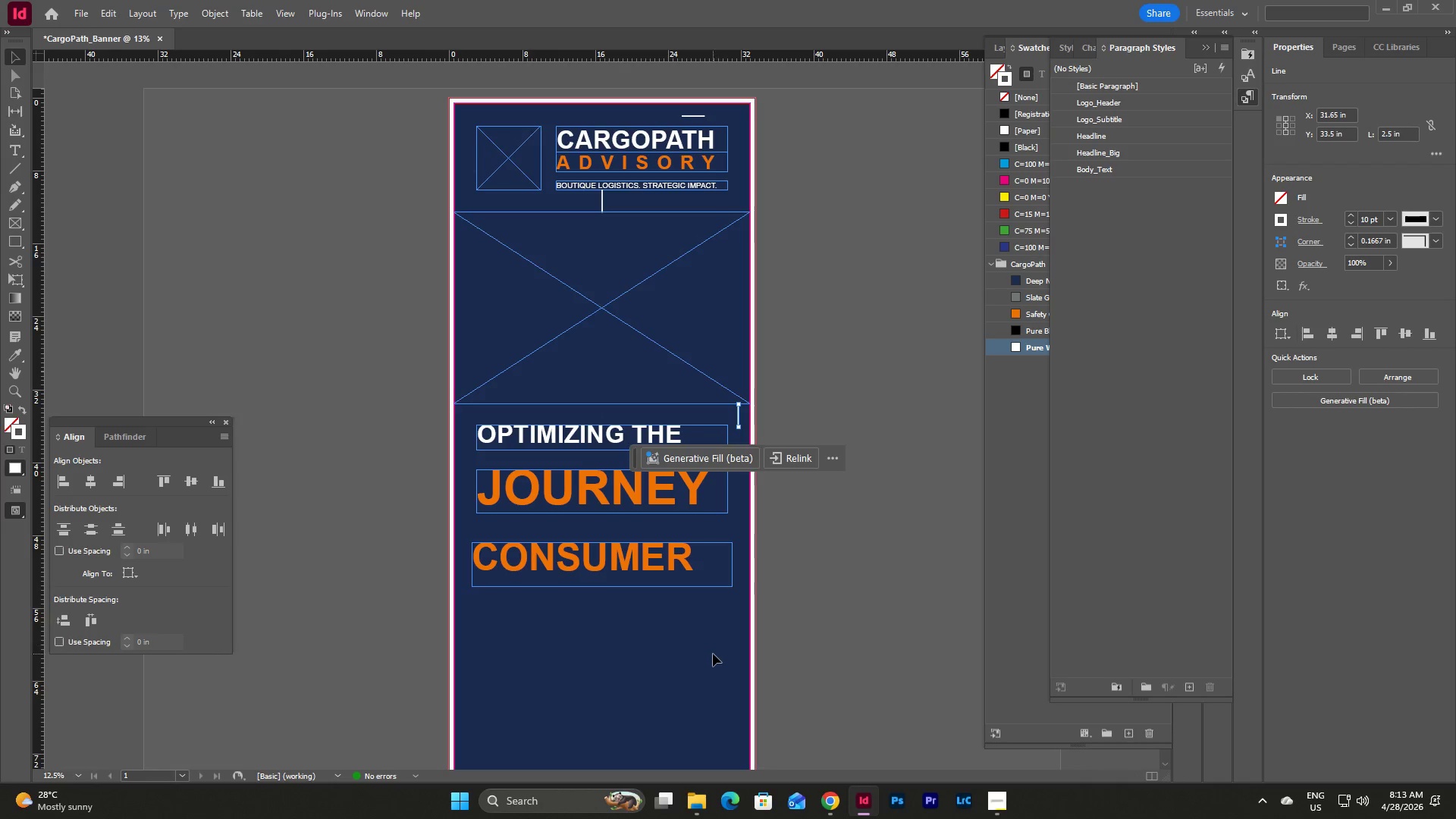 
left_click([713, 654])
 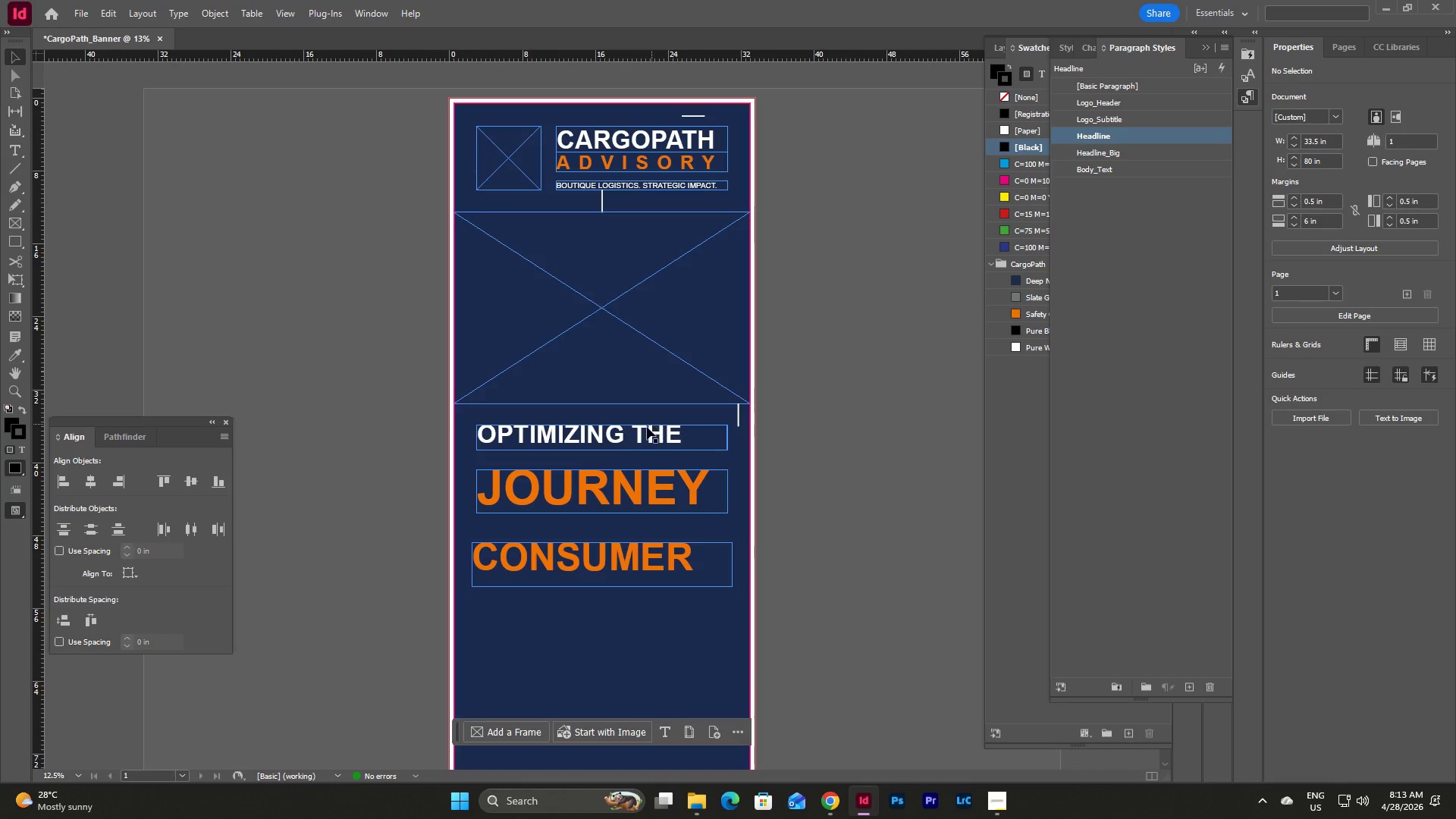 
left_click_drag(start_coordinate=[647, 428], to_coordinate=[647, 431])
 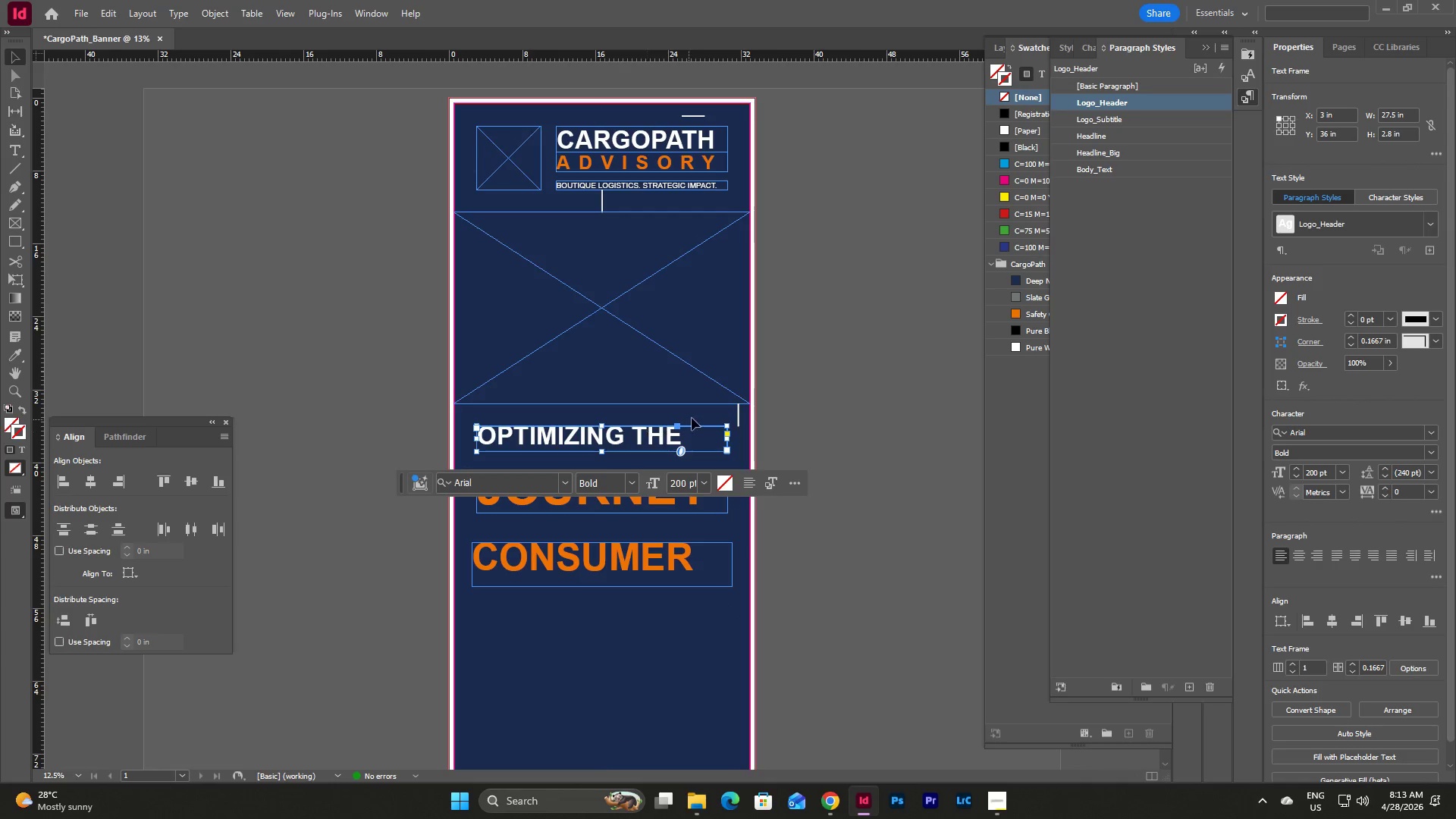 
left_click([692, 413])
 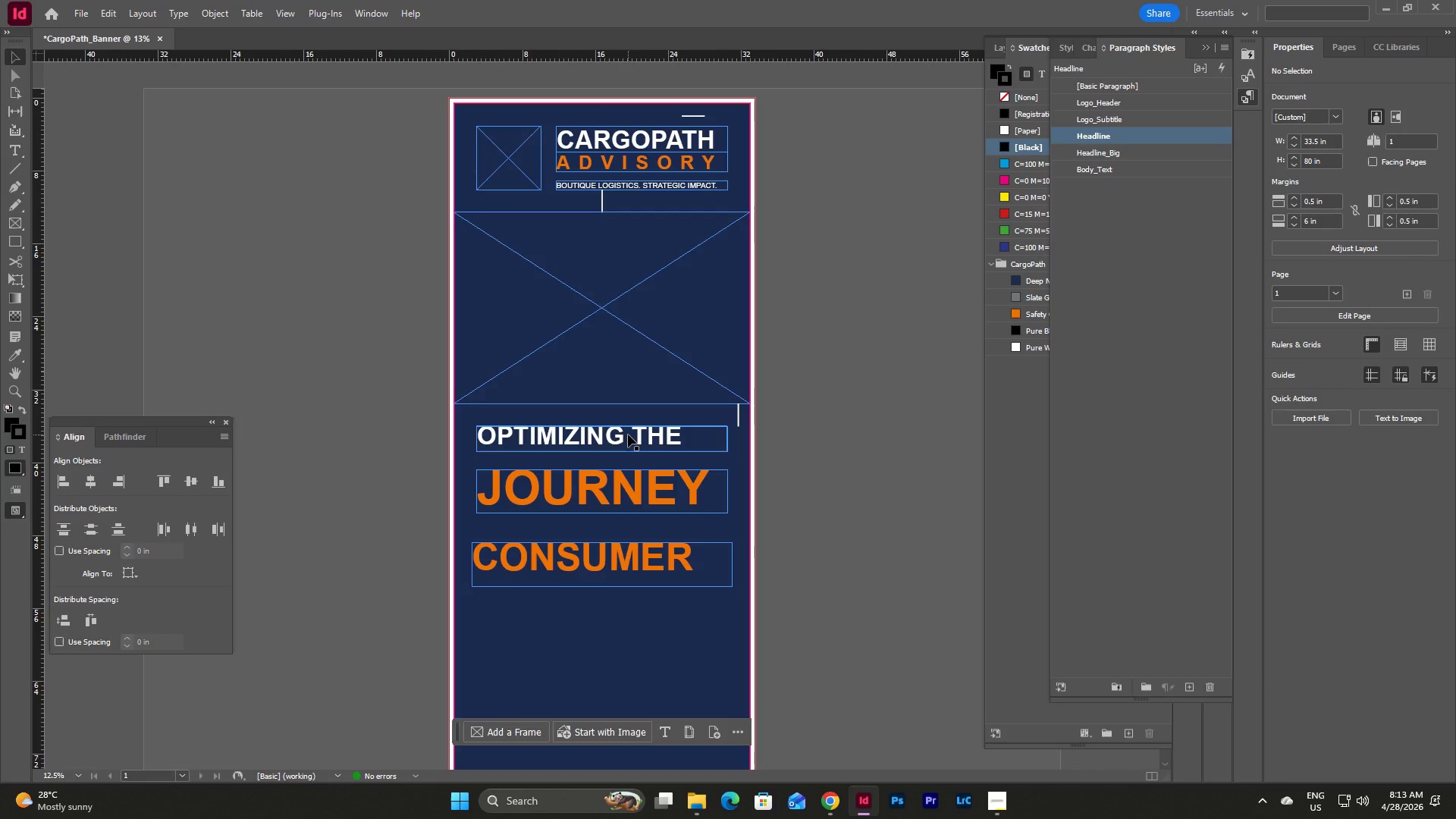 
left_click([628, 435])
 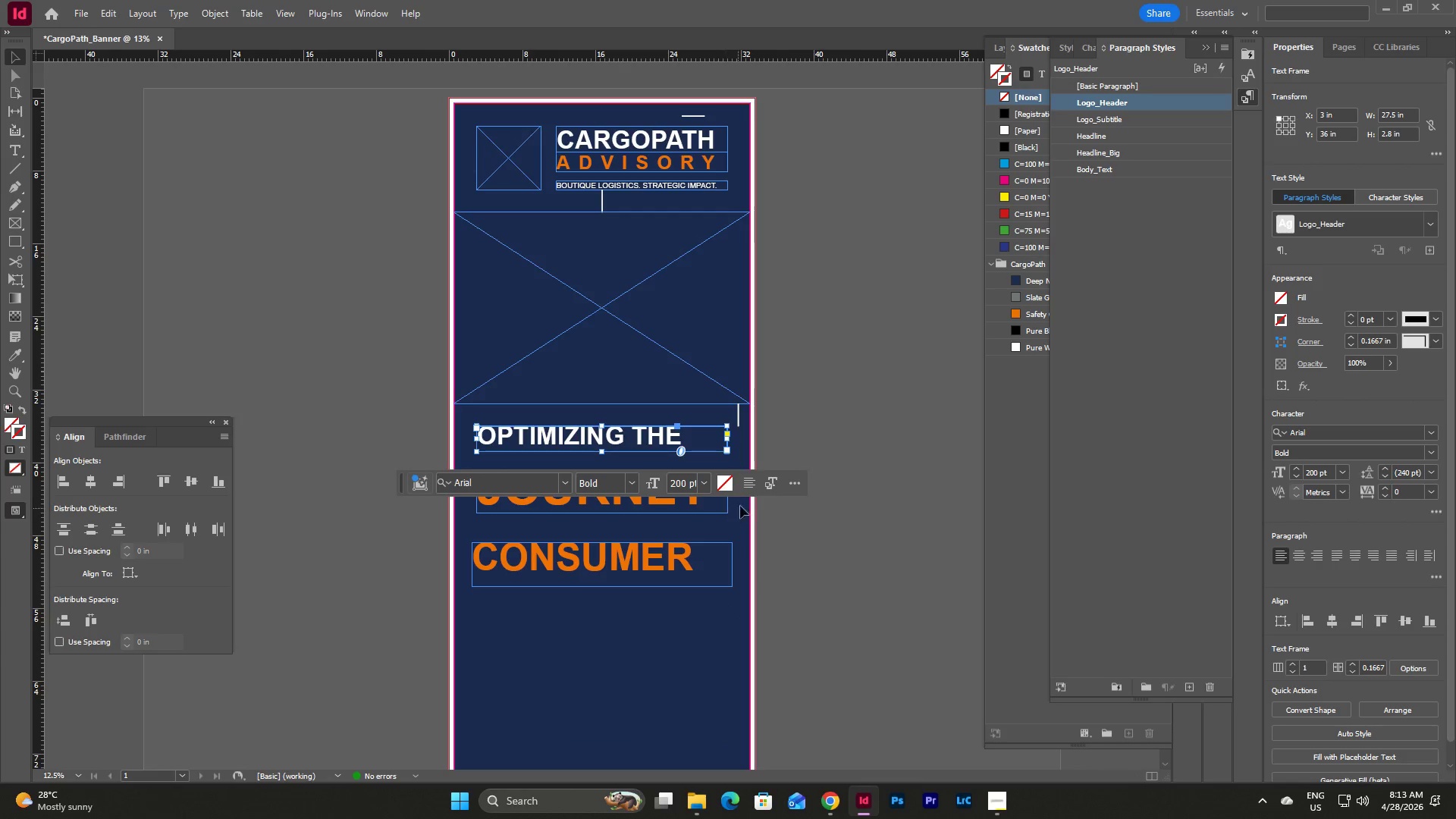 
left_click([744, 479])
 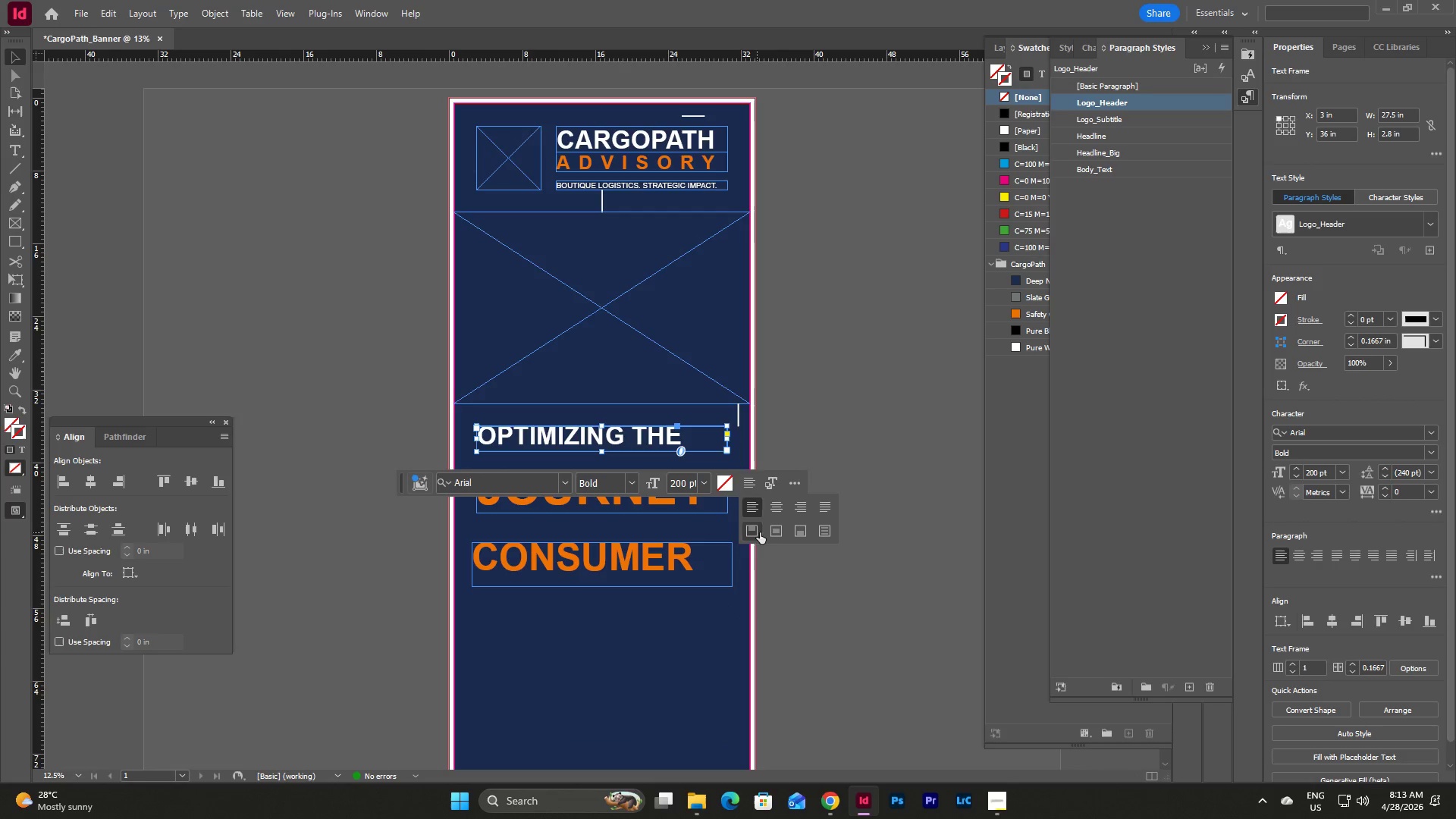 
left_click([769, 532])
 